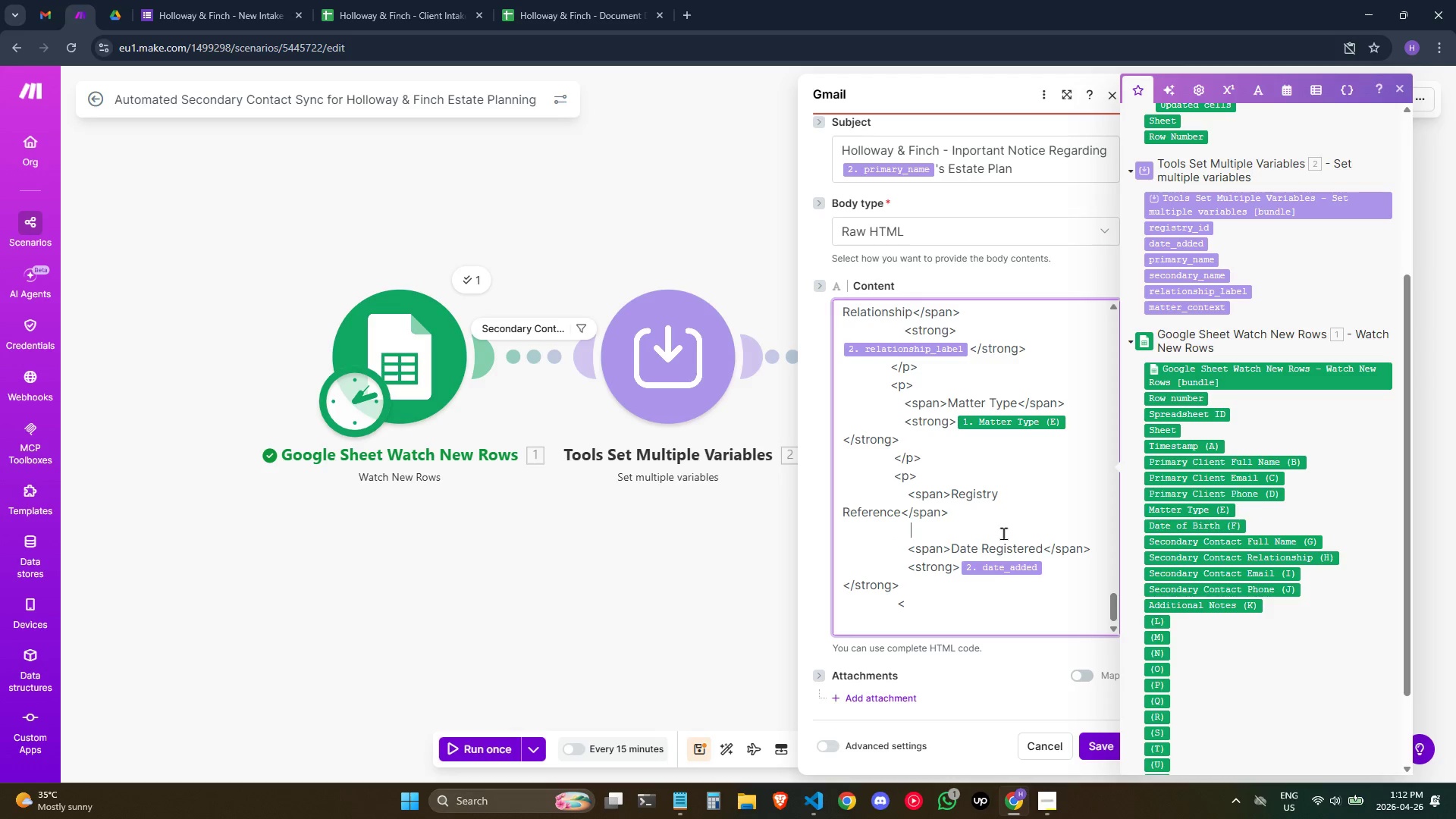 
key(Backspace)
 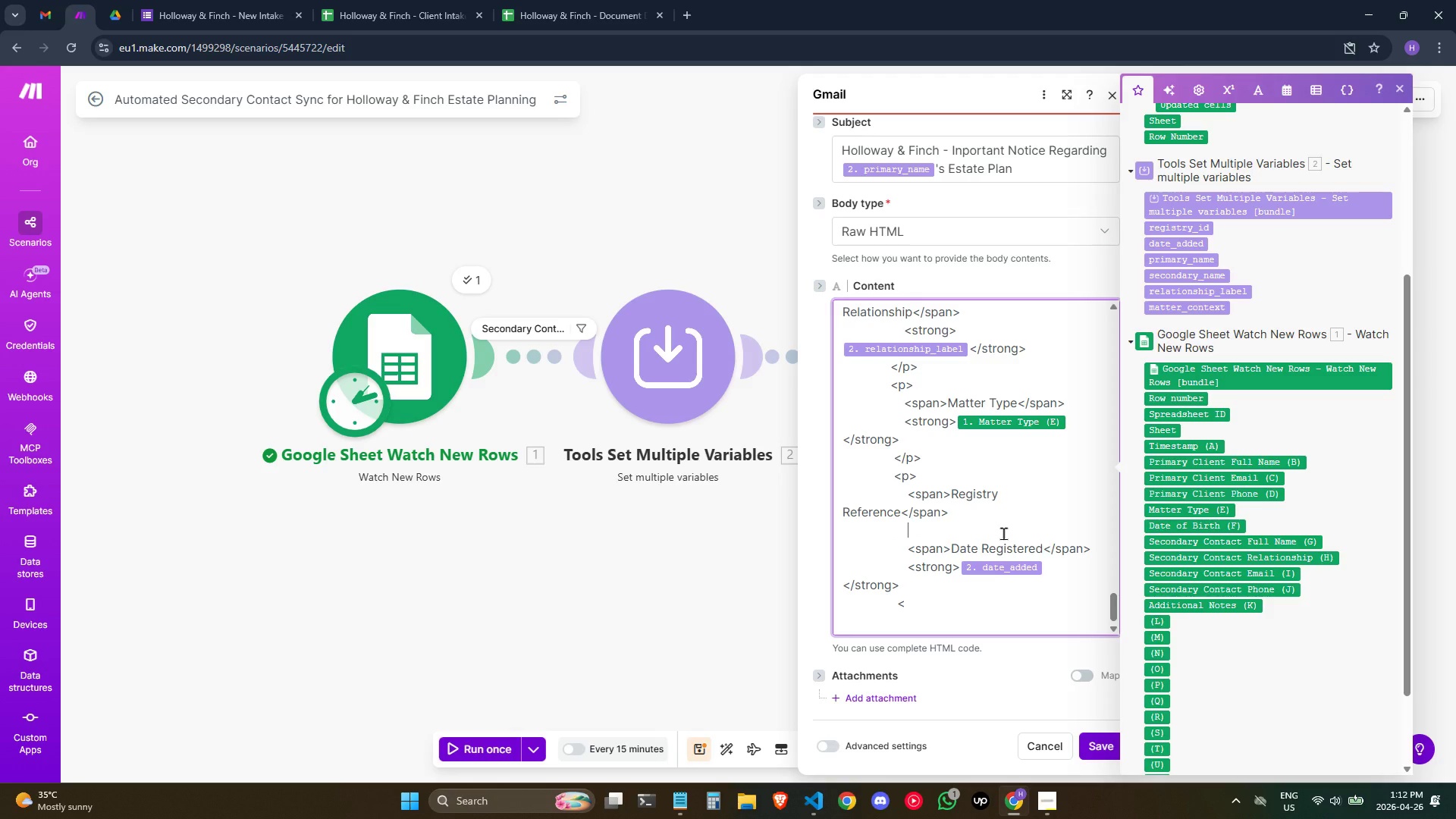 
key(Shift+Comma)
 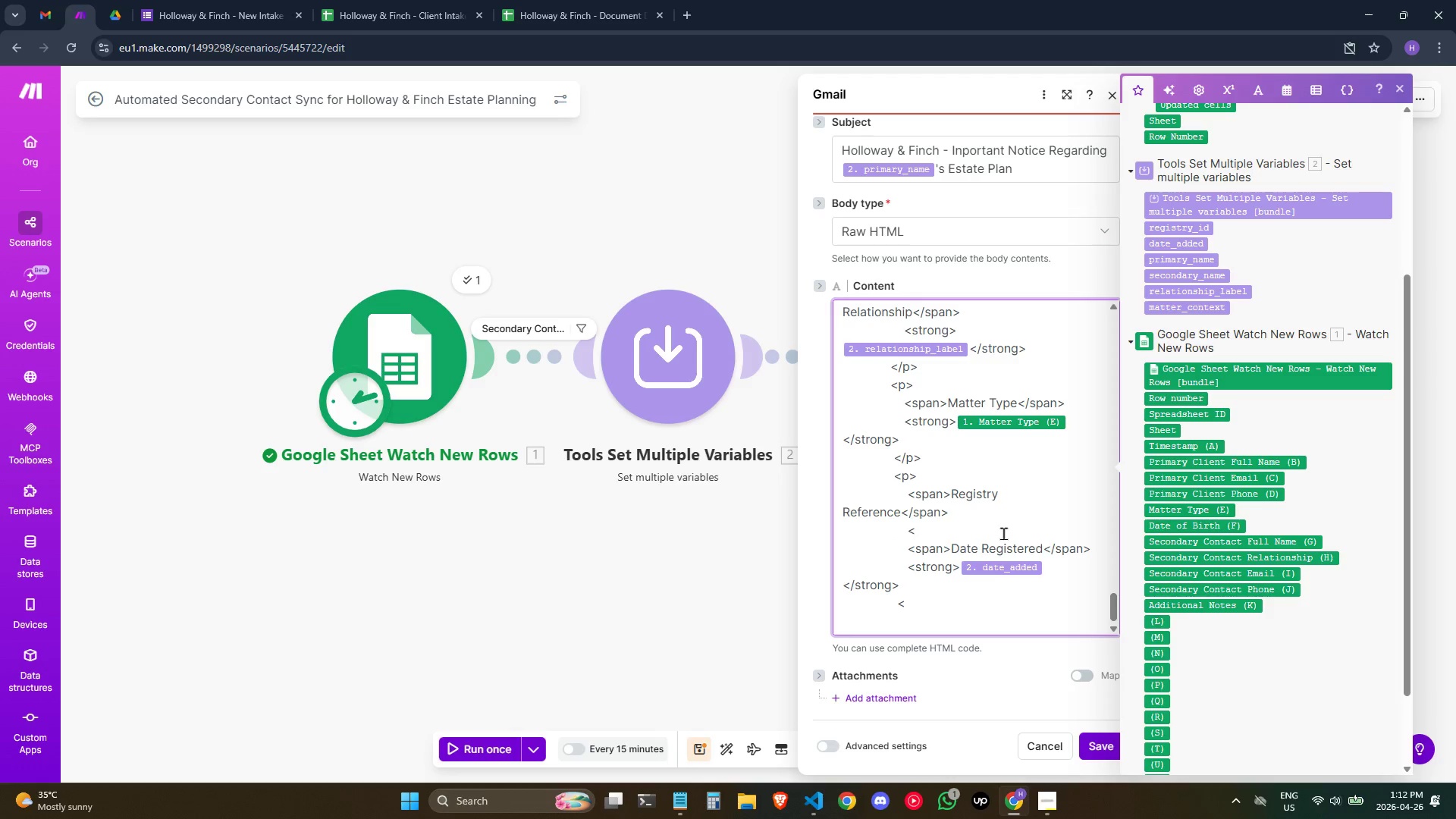 
type(strong>)
 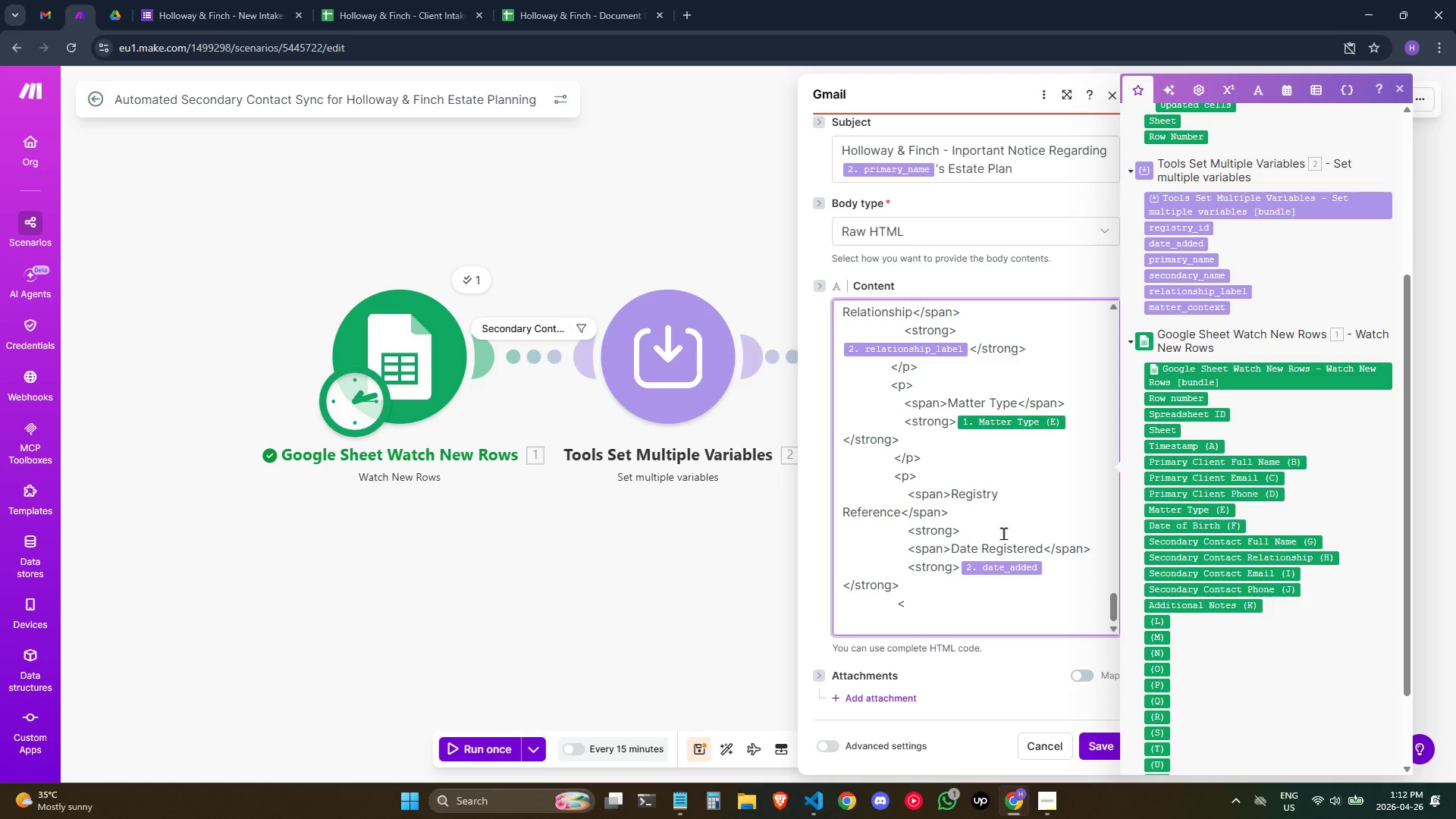 
wait(6.34)
 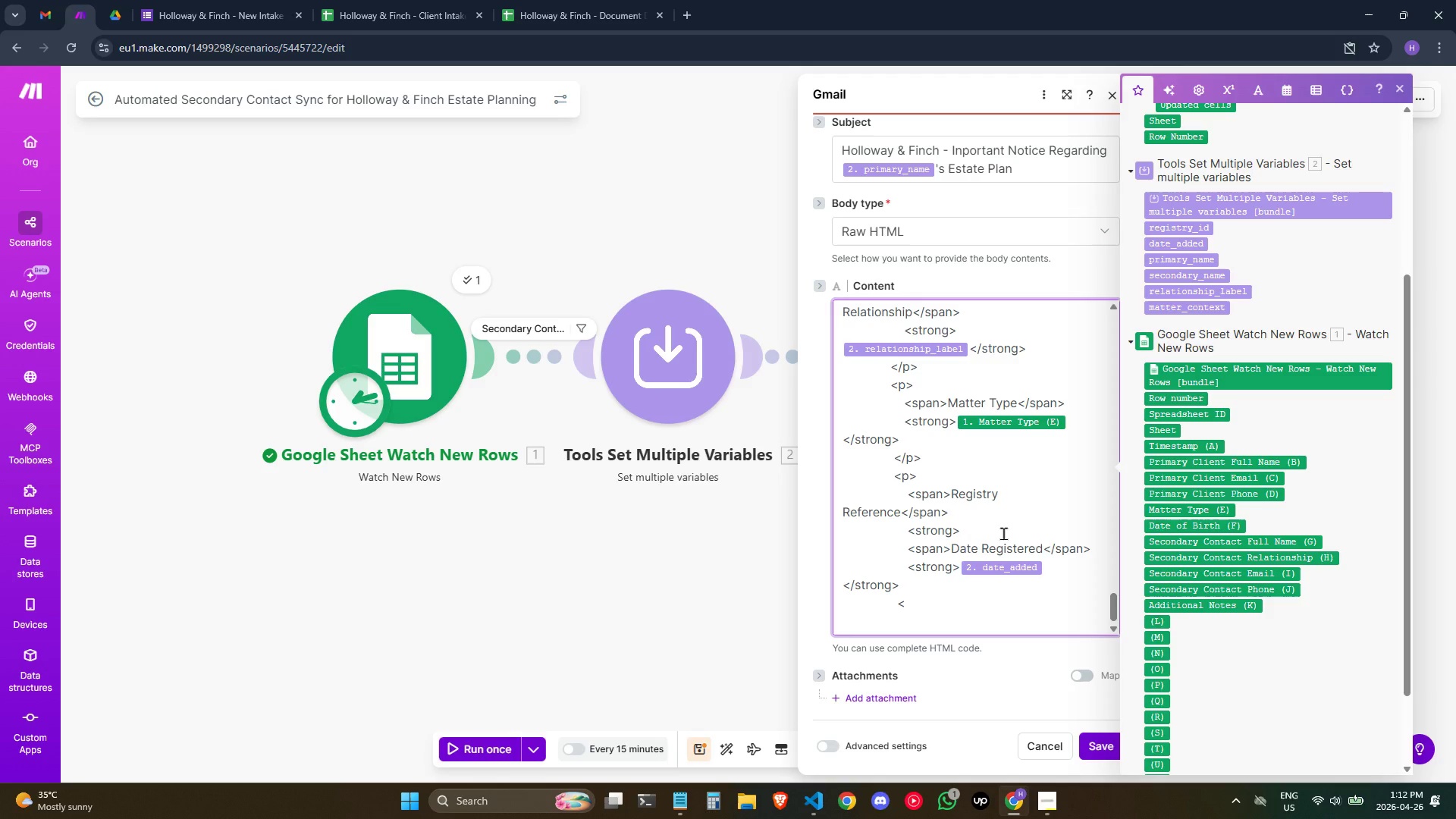 
left_click([1190, 227])
 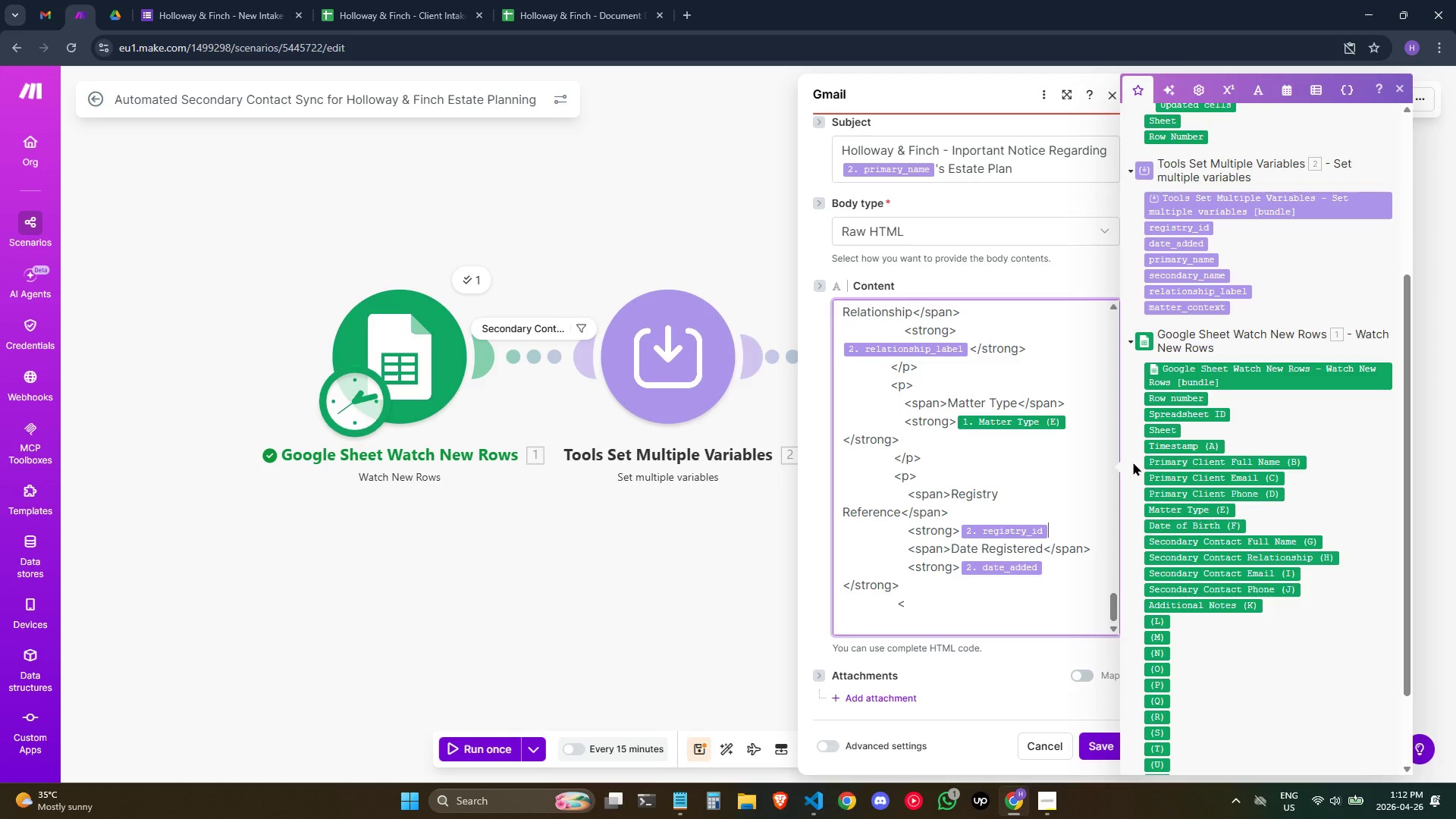 
wait(24.12)
 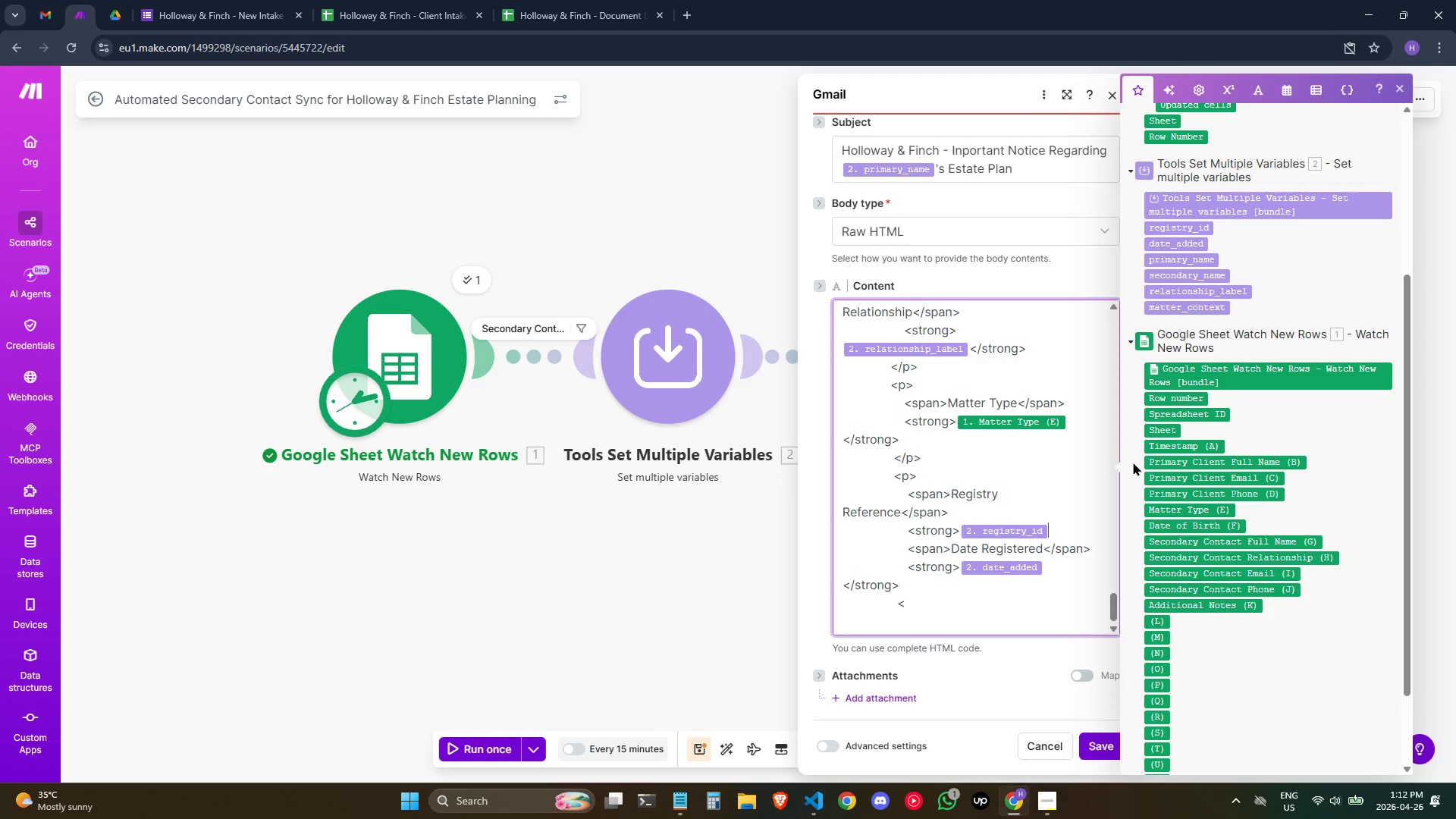 
type(</)
key(Backspace)
type(strong>)
 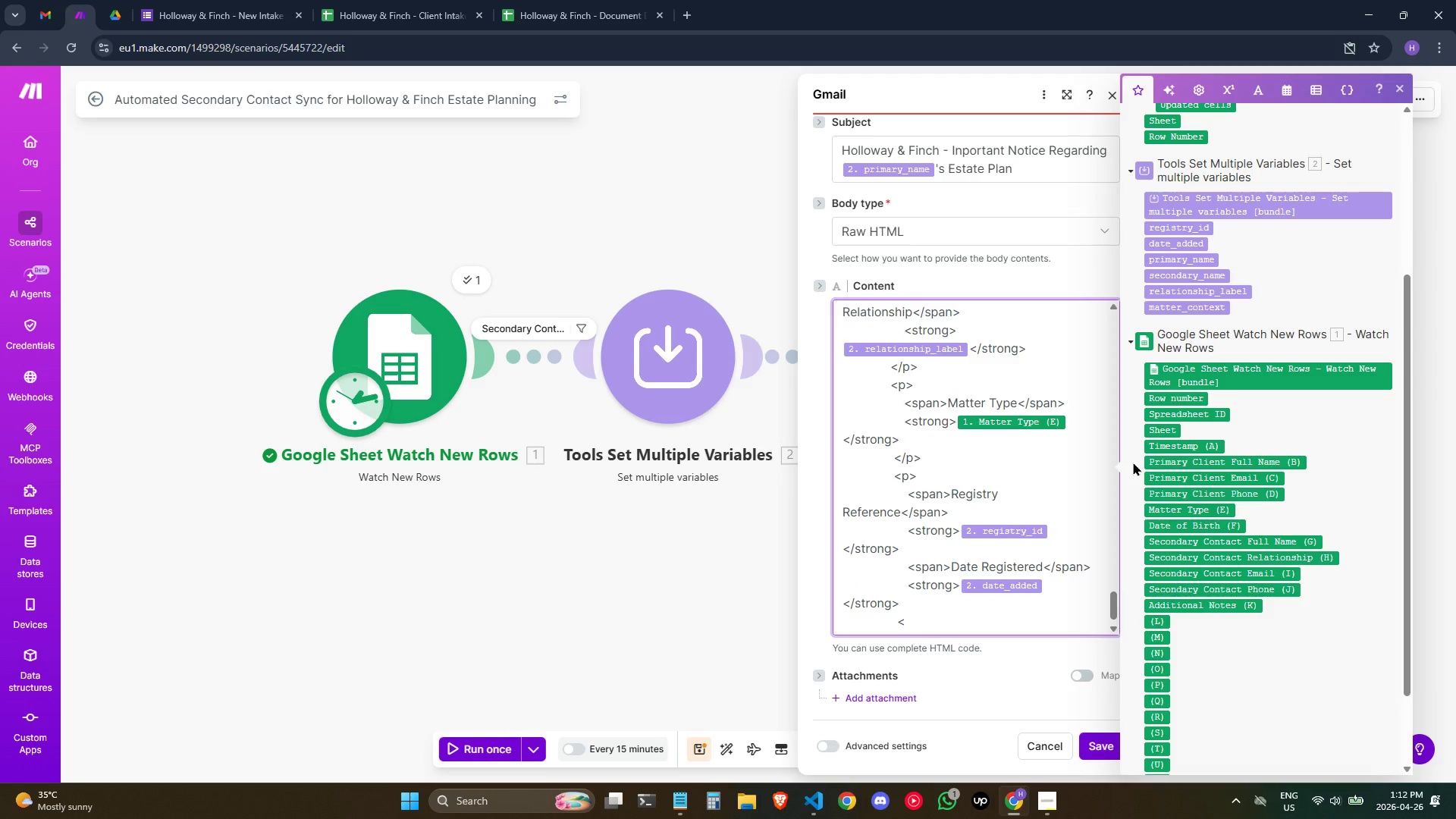 
key(Enter)
 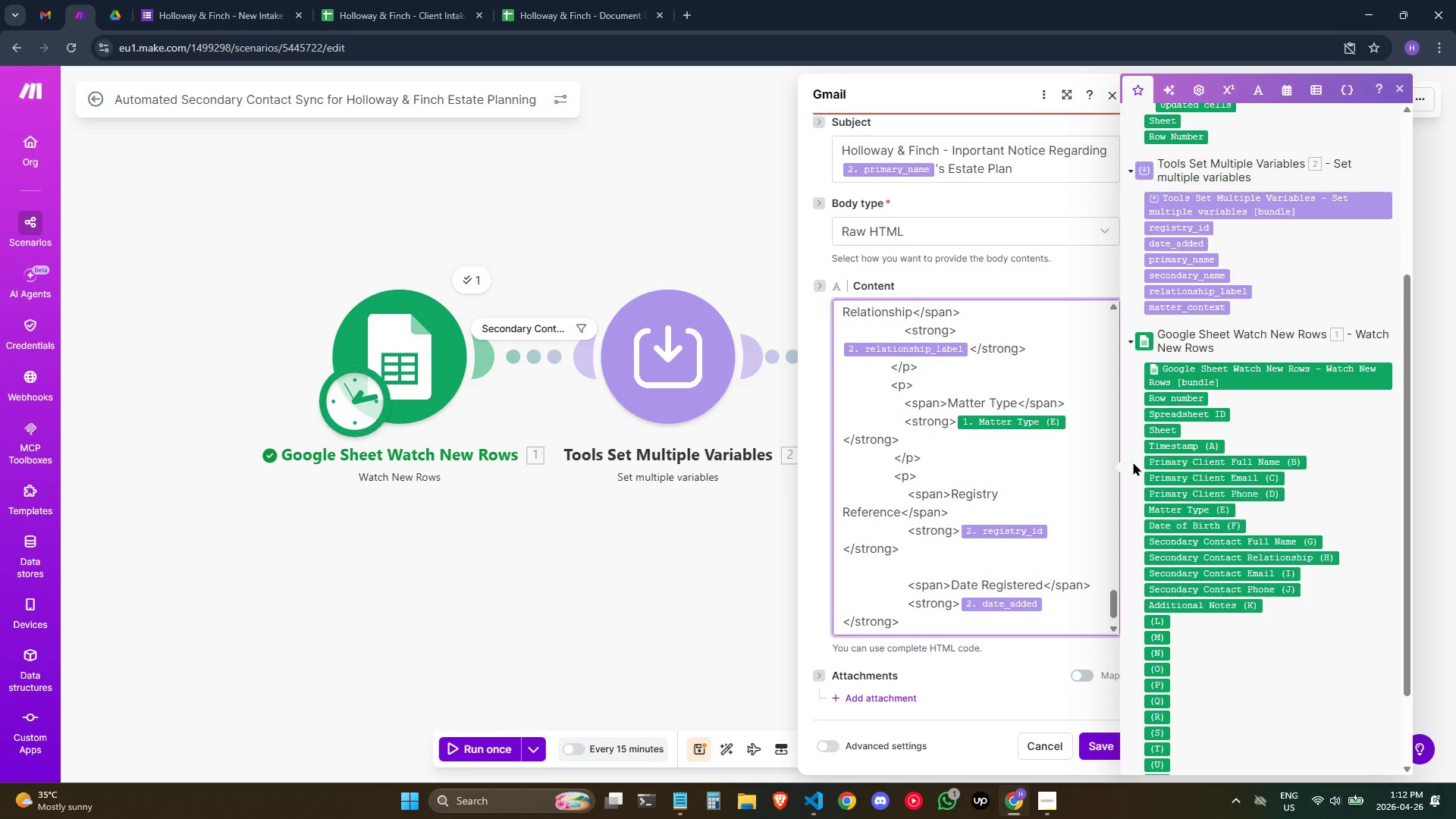 
hold_key(key=Space, duration=0.88)
 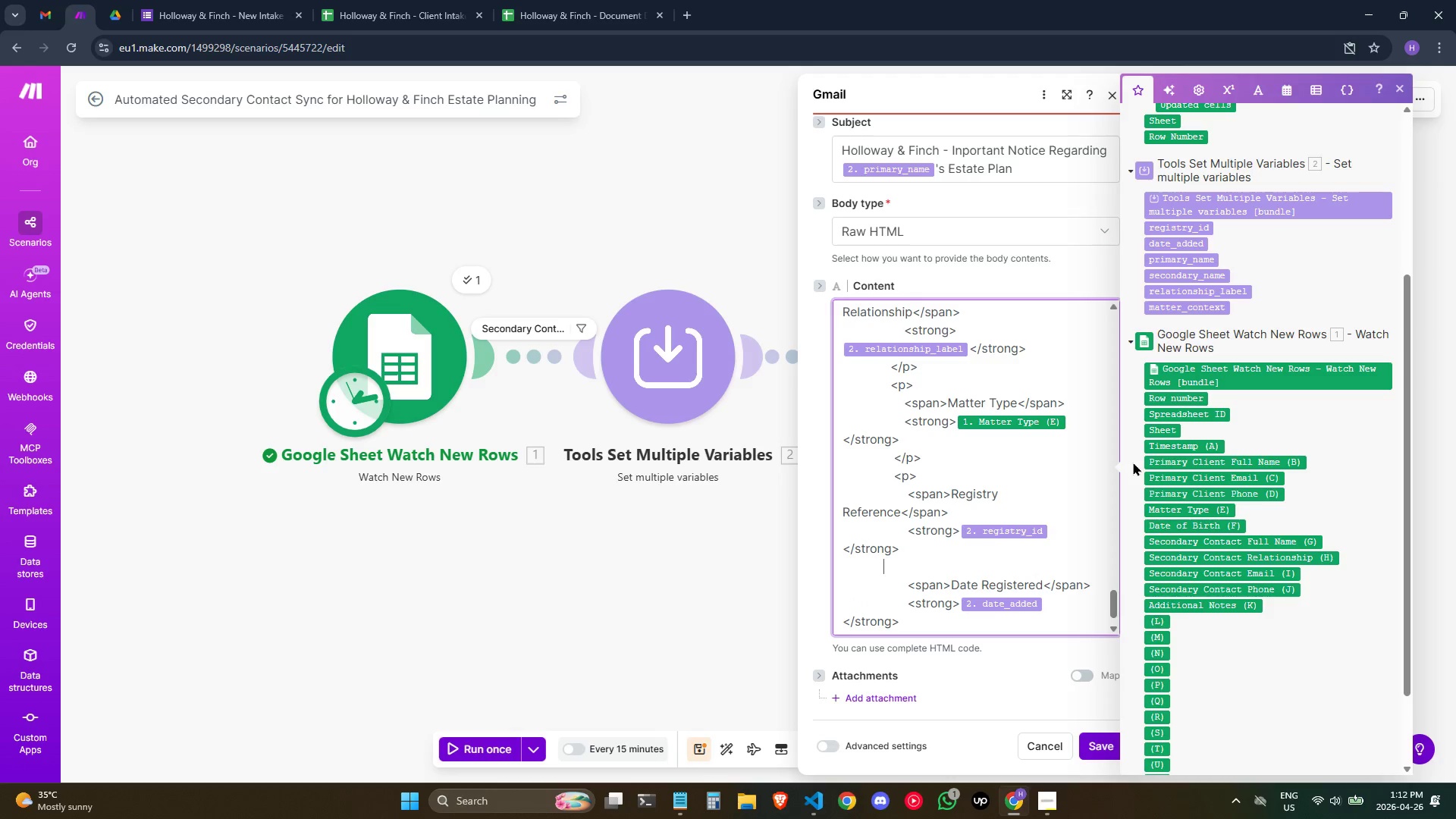 
key(Space)
 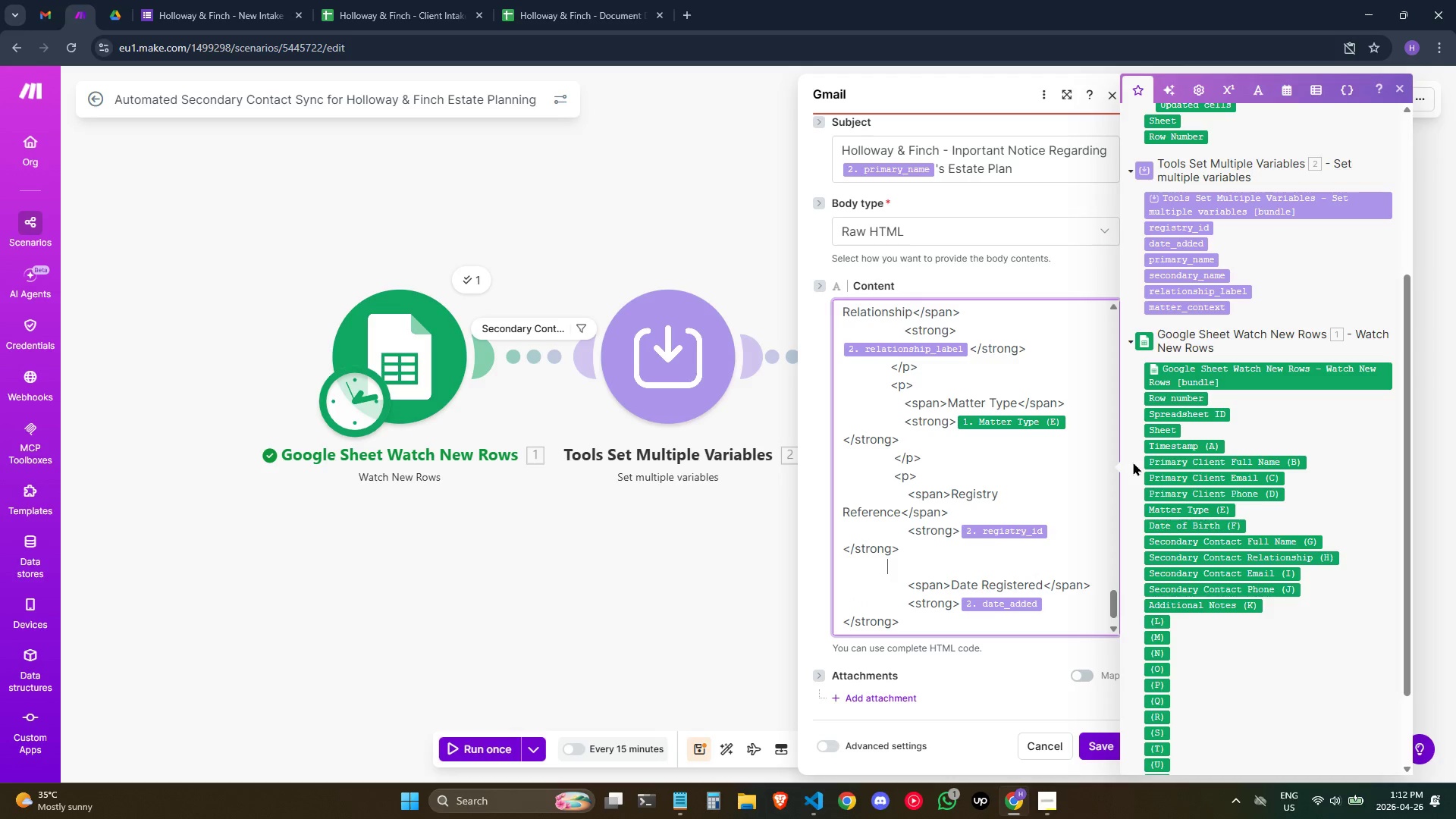 
key(Space)
 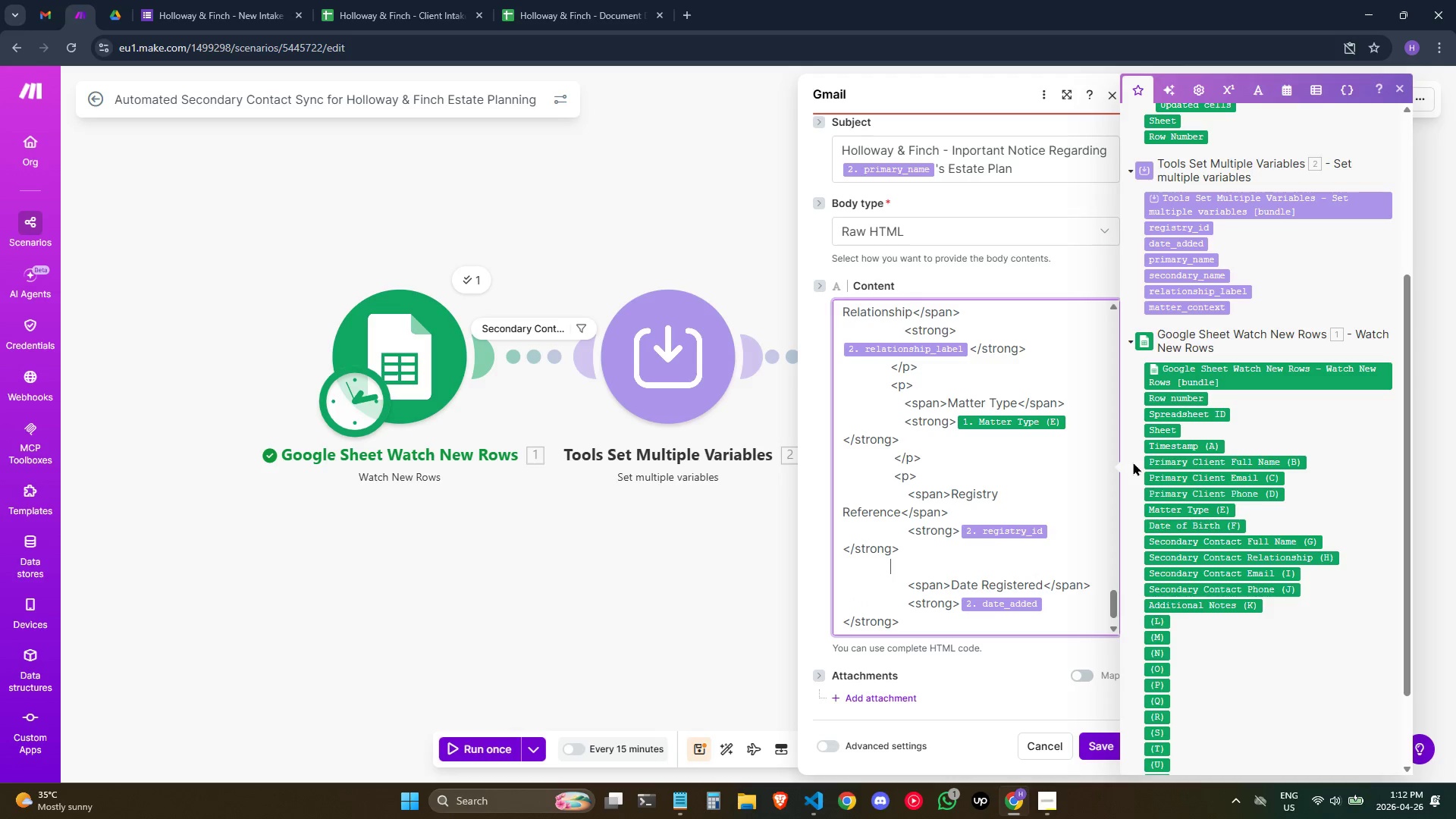 
key(Space)
 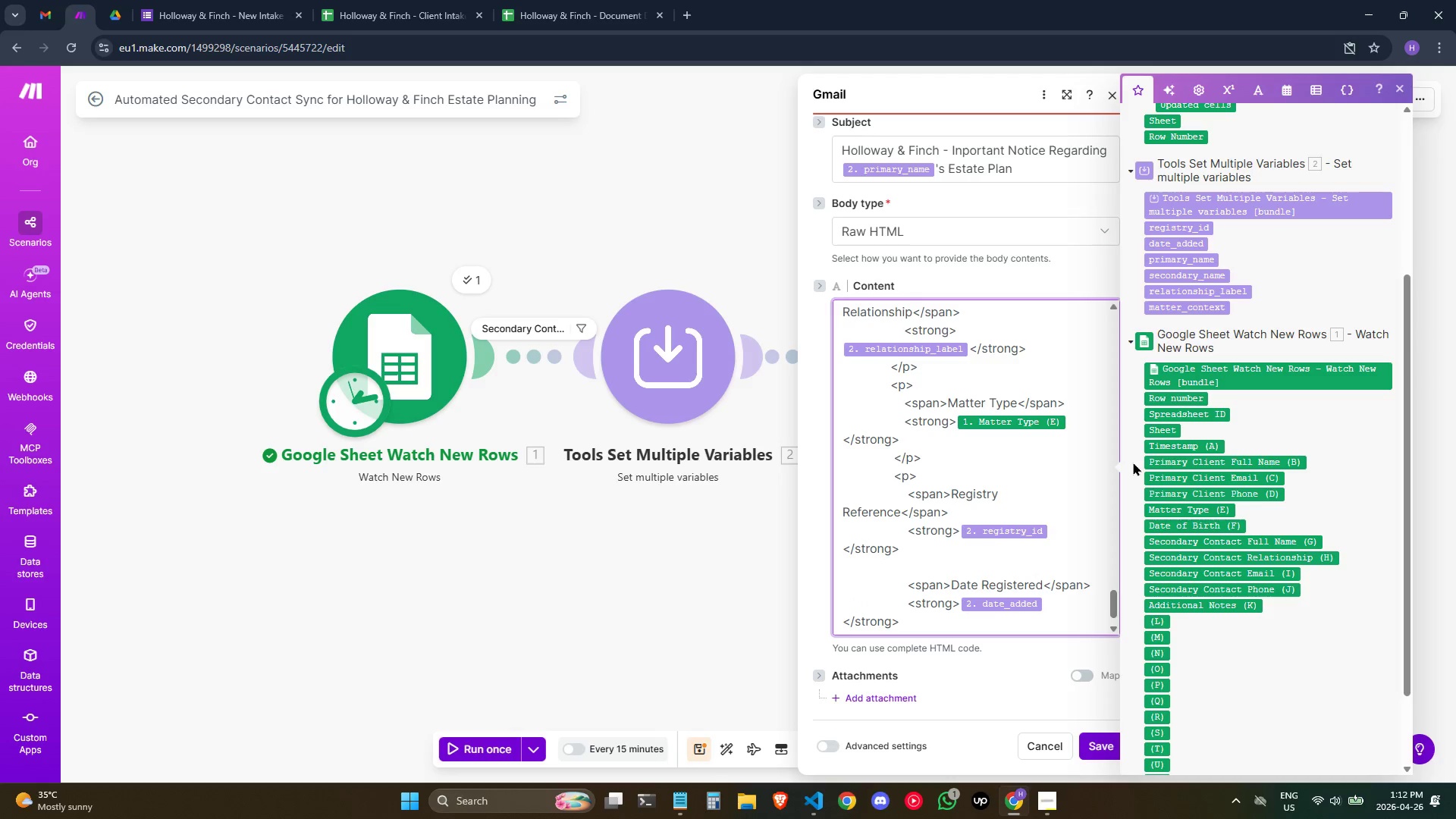 
key(Space)
 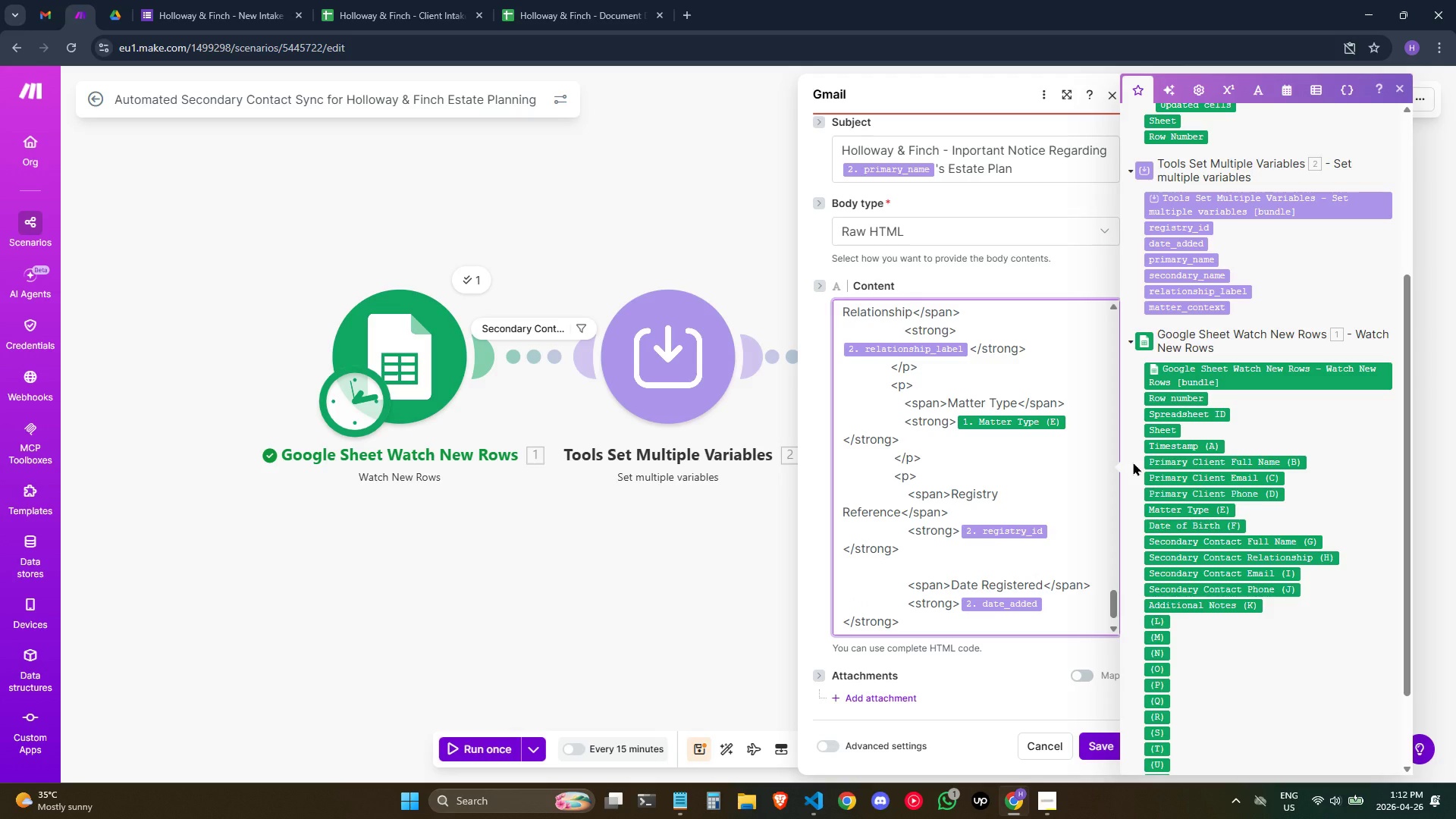 
key(Shift+Comma)
 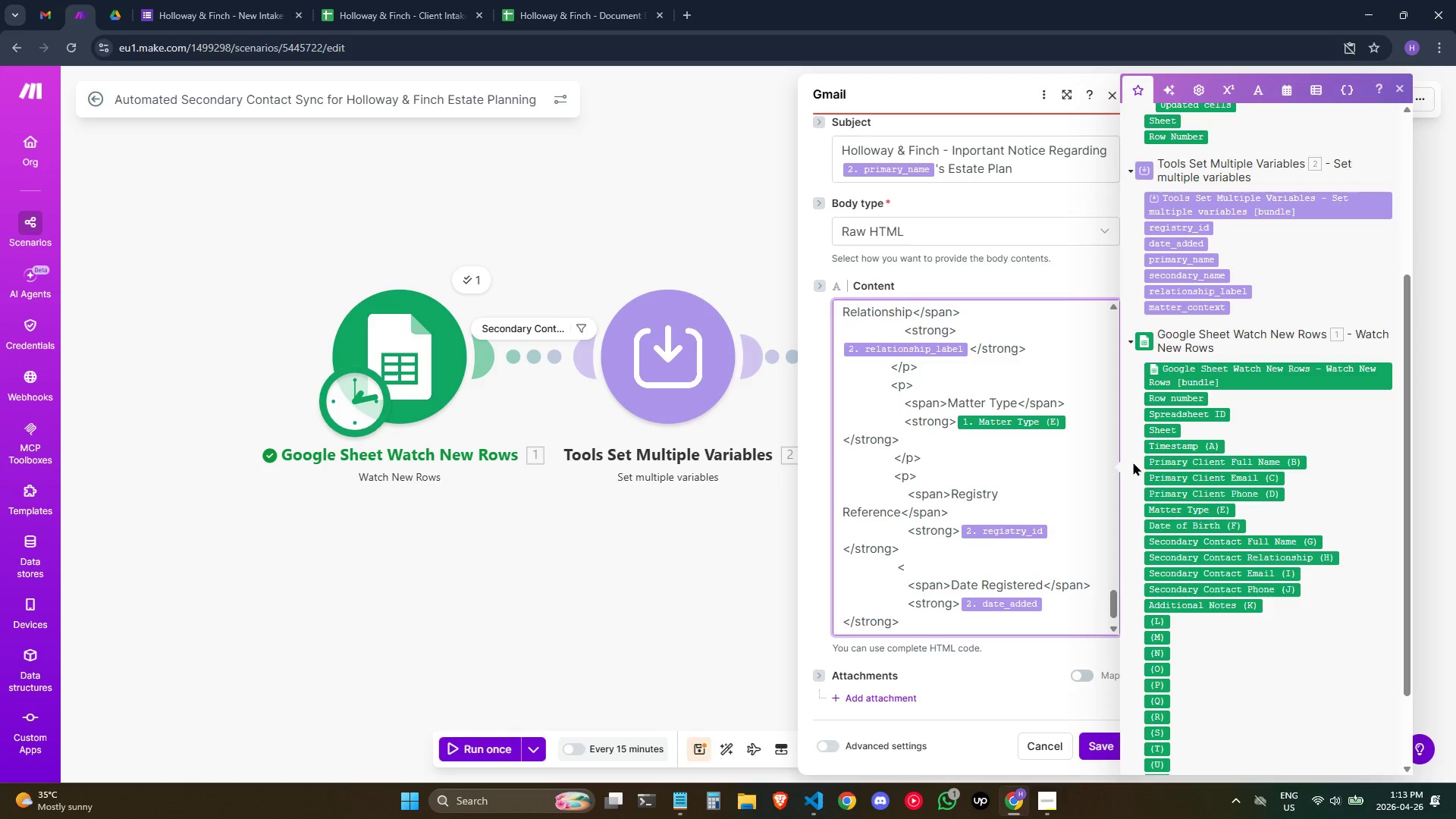 
key(Backspace)
 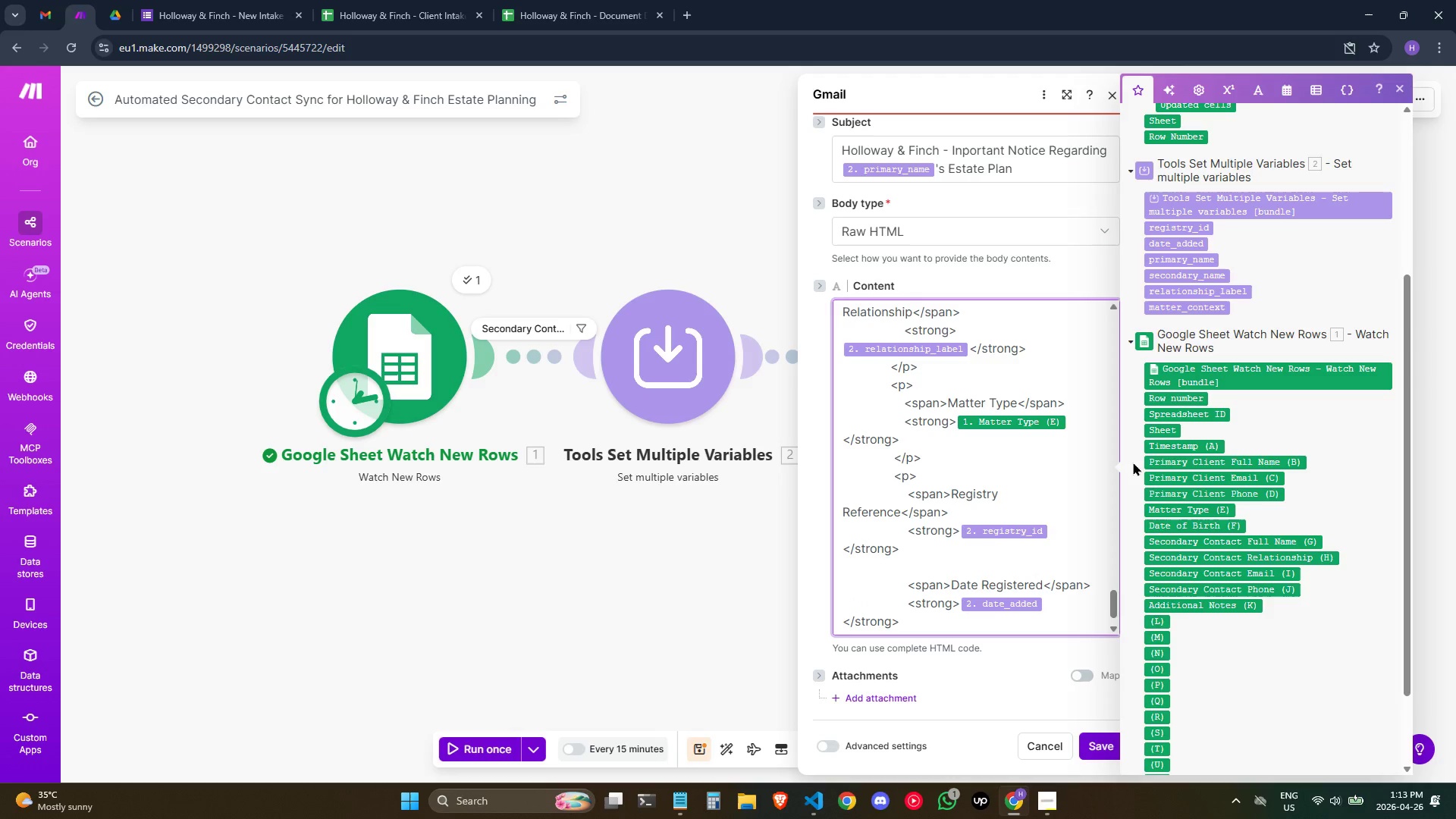 
key(Backspace)
 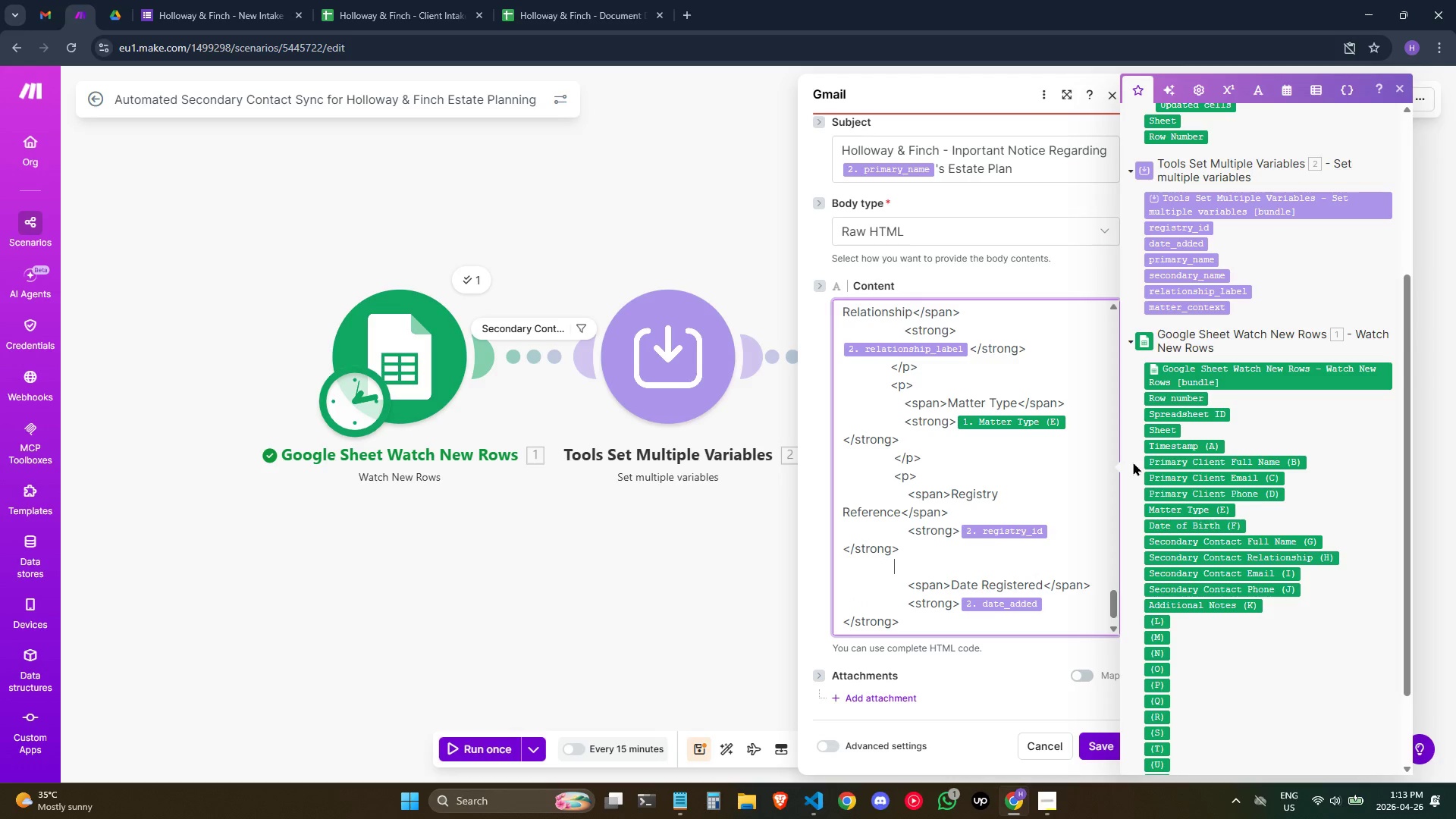 
key(Shift+Comma)
 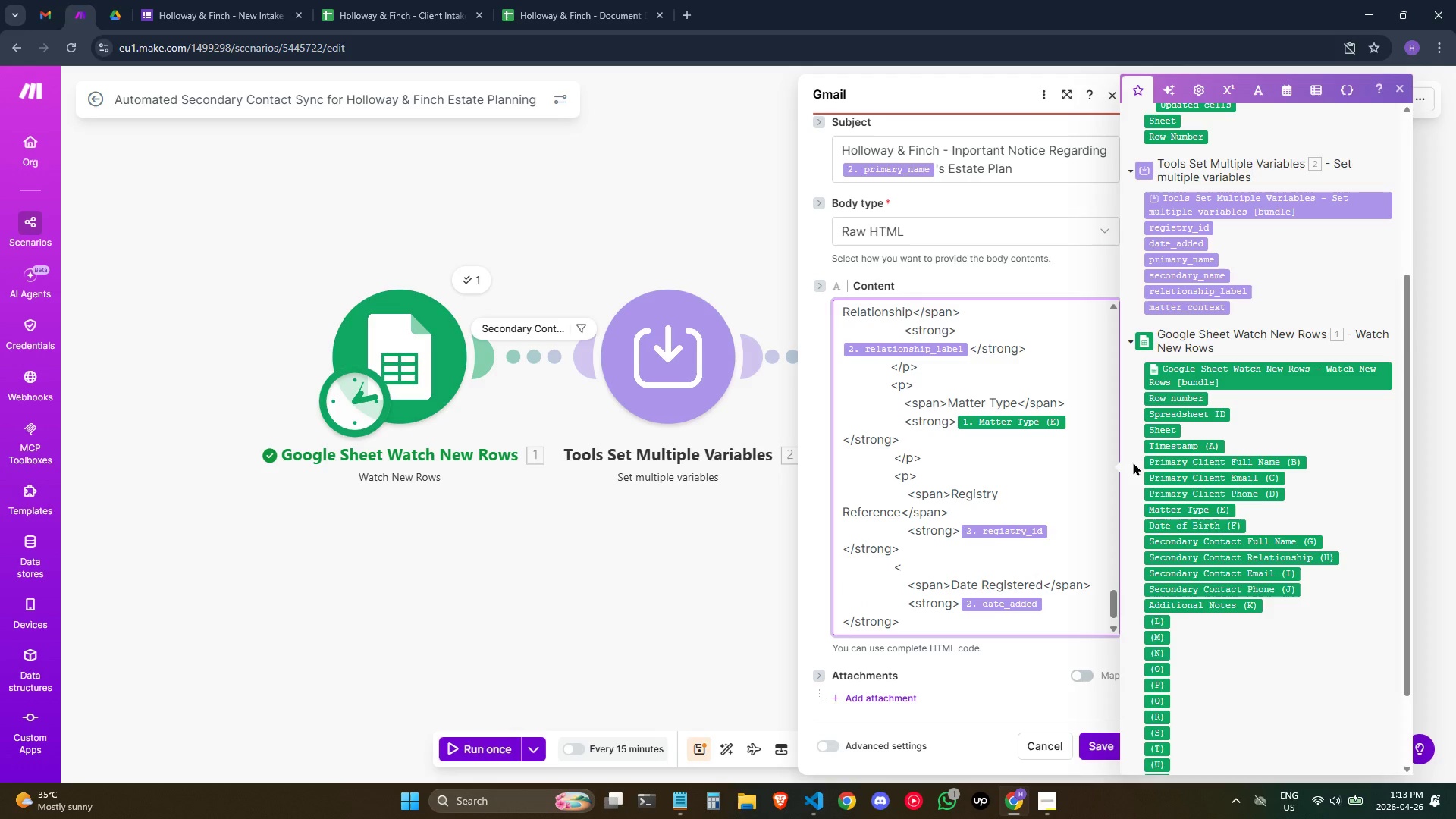 
key(Slash)
 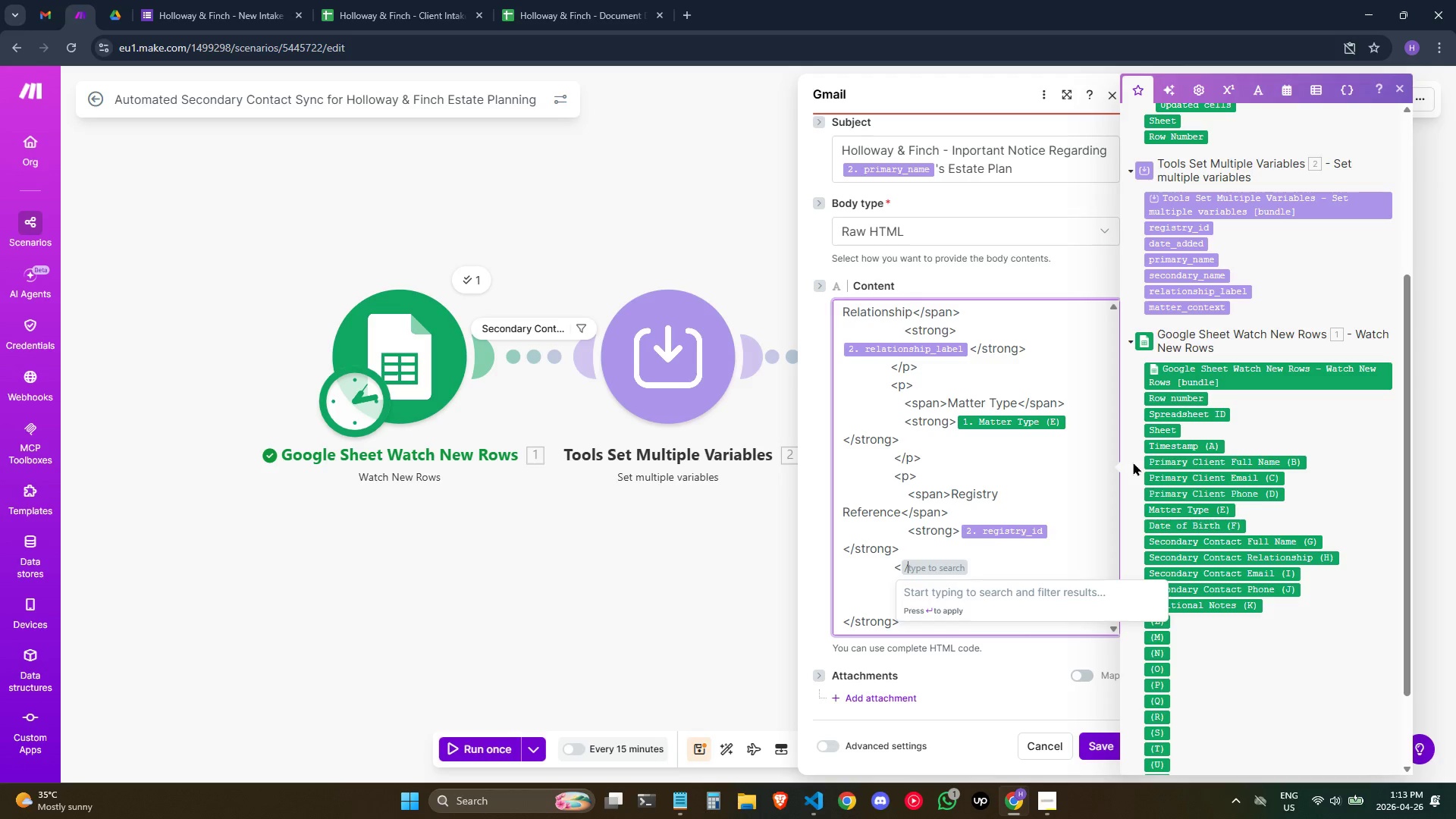 
key(Backspace)
 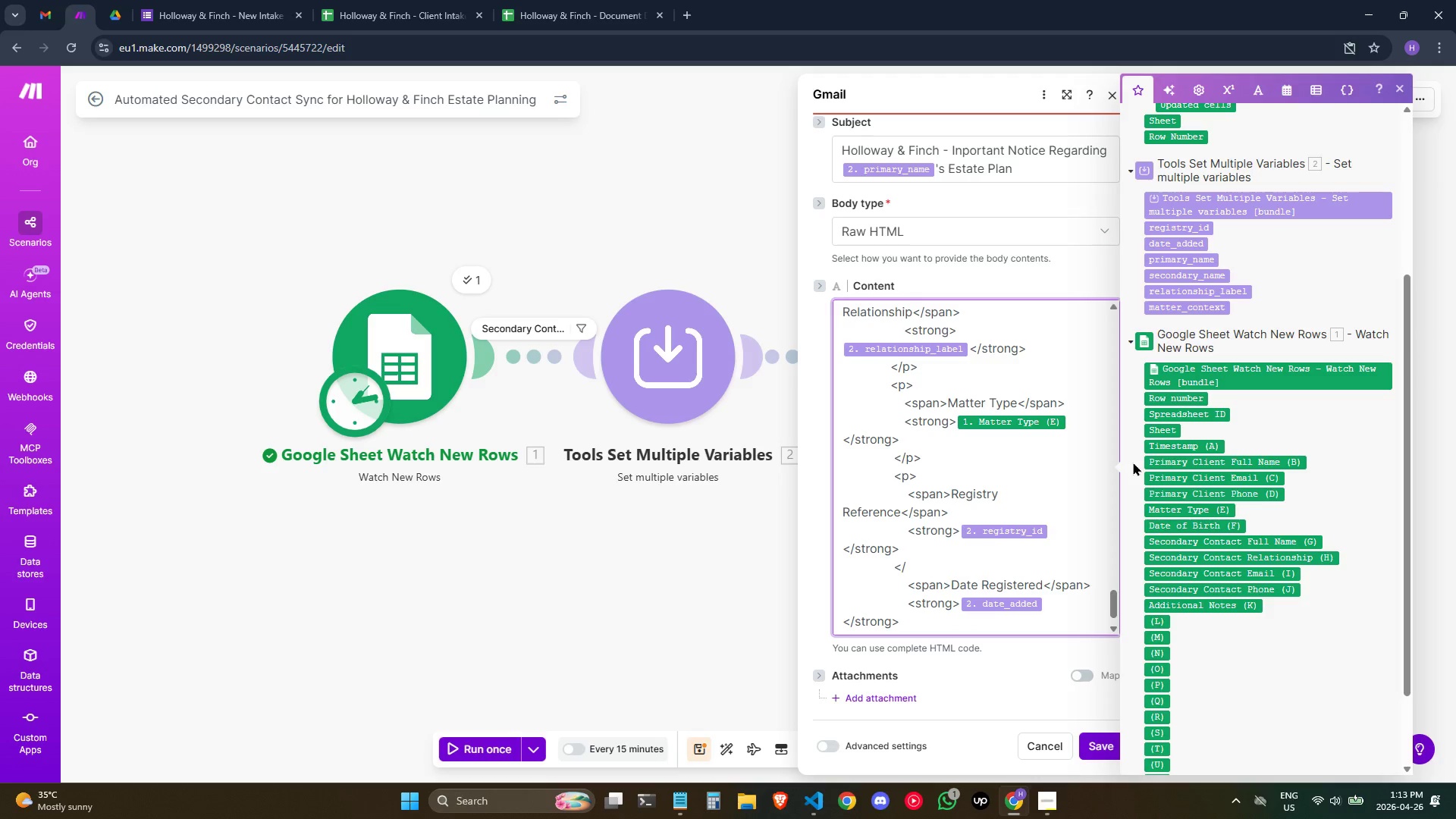 
key(P)
 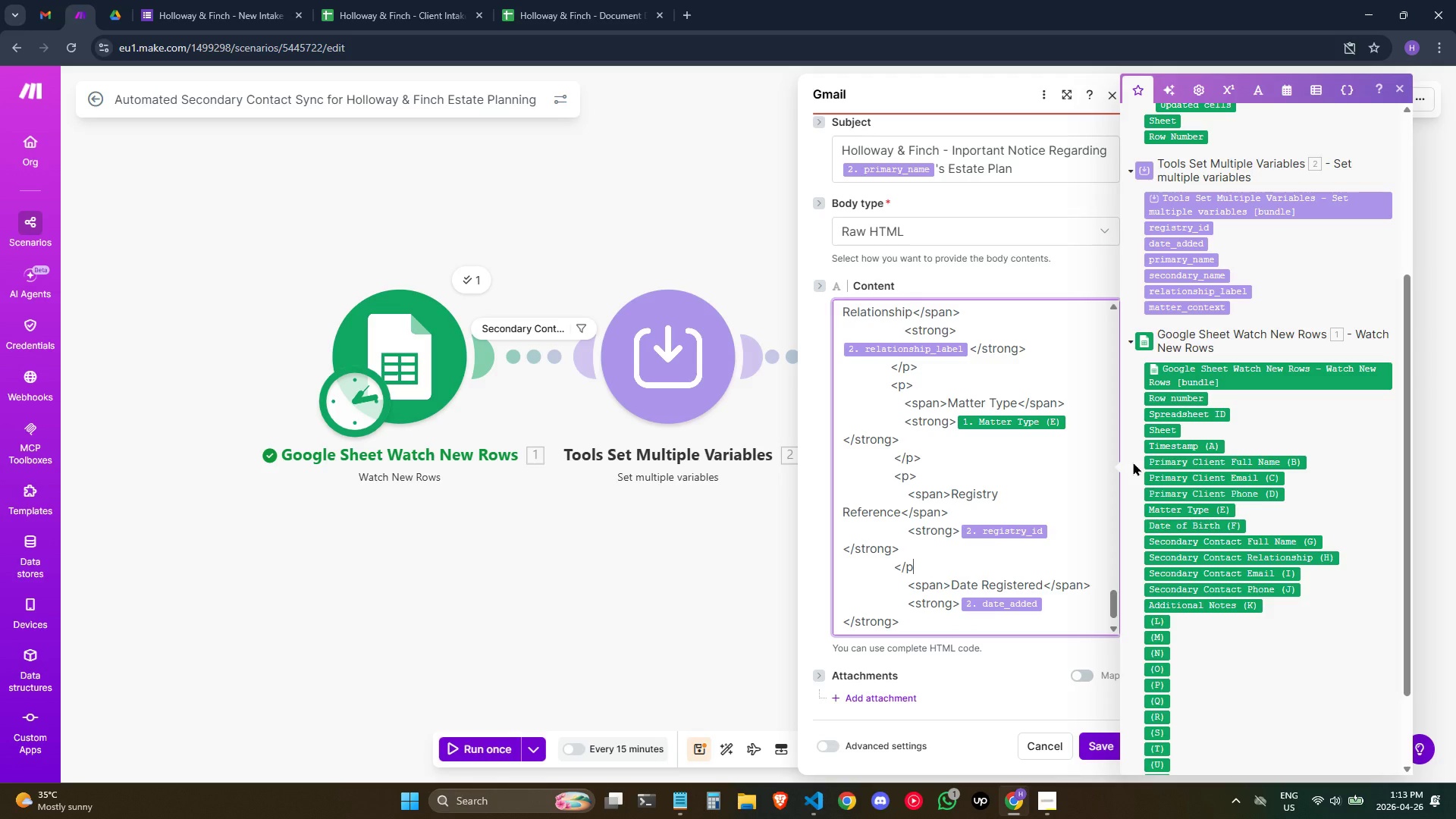 
key(Shift+Period)
 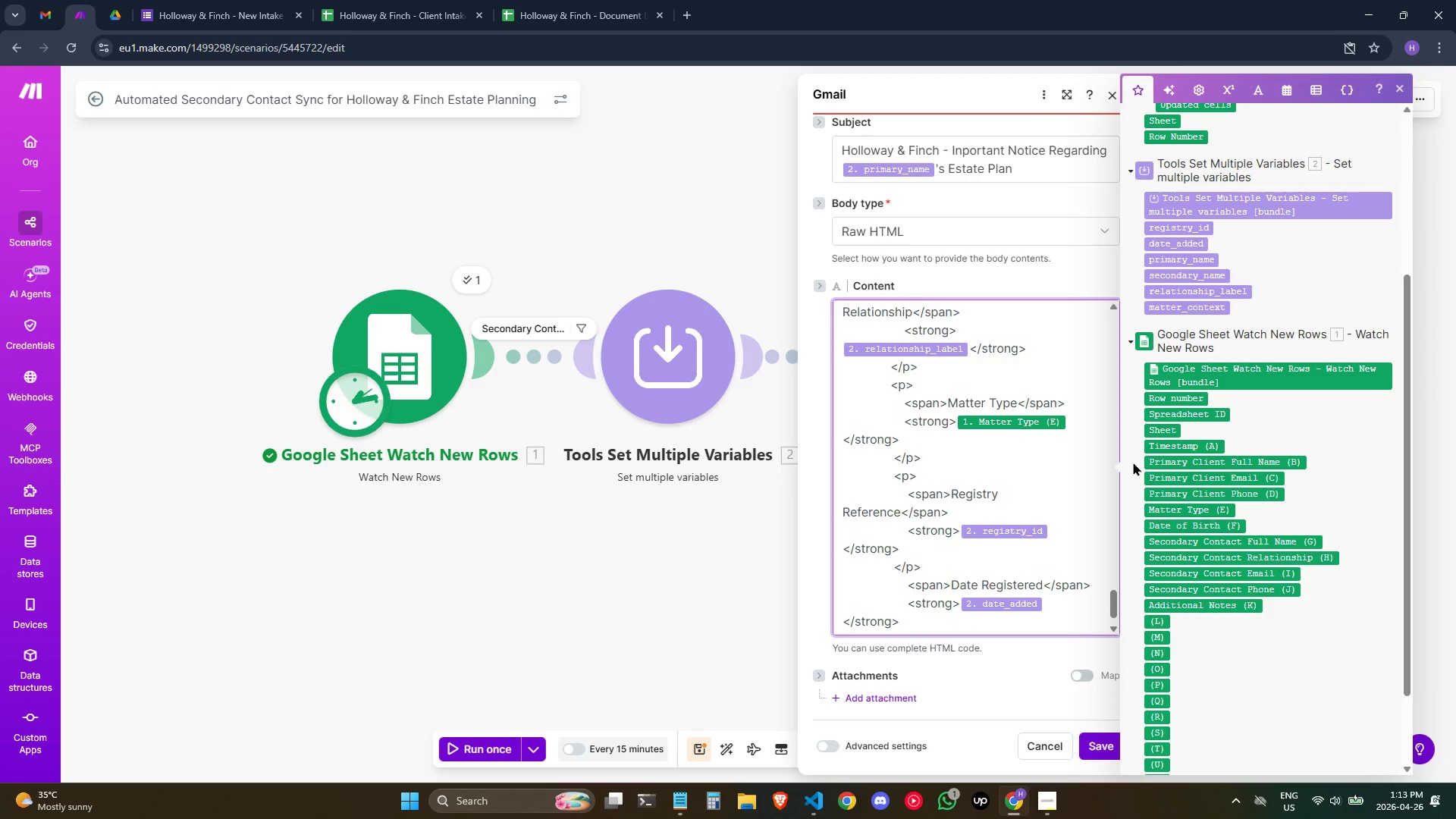 
key(Enter)
 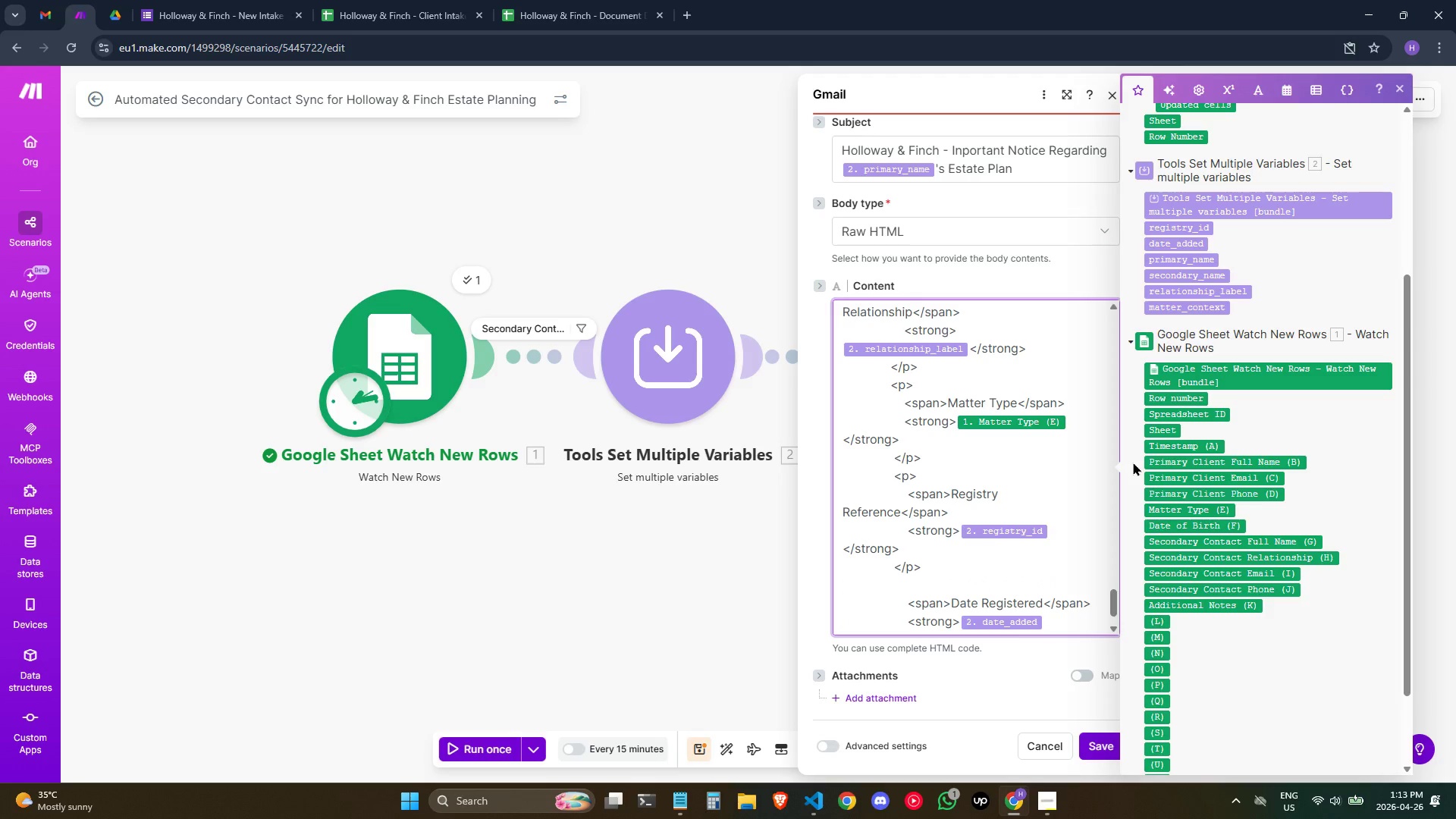 
hold_key(key=Space, duration=0.91)
 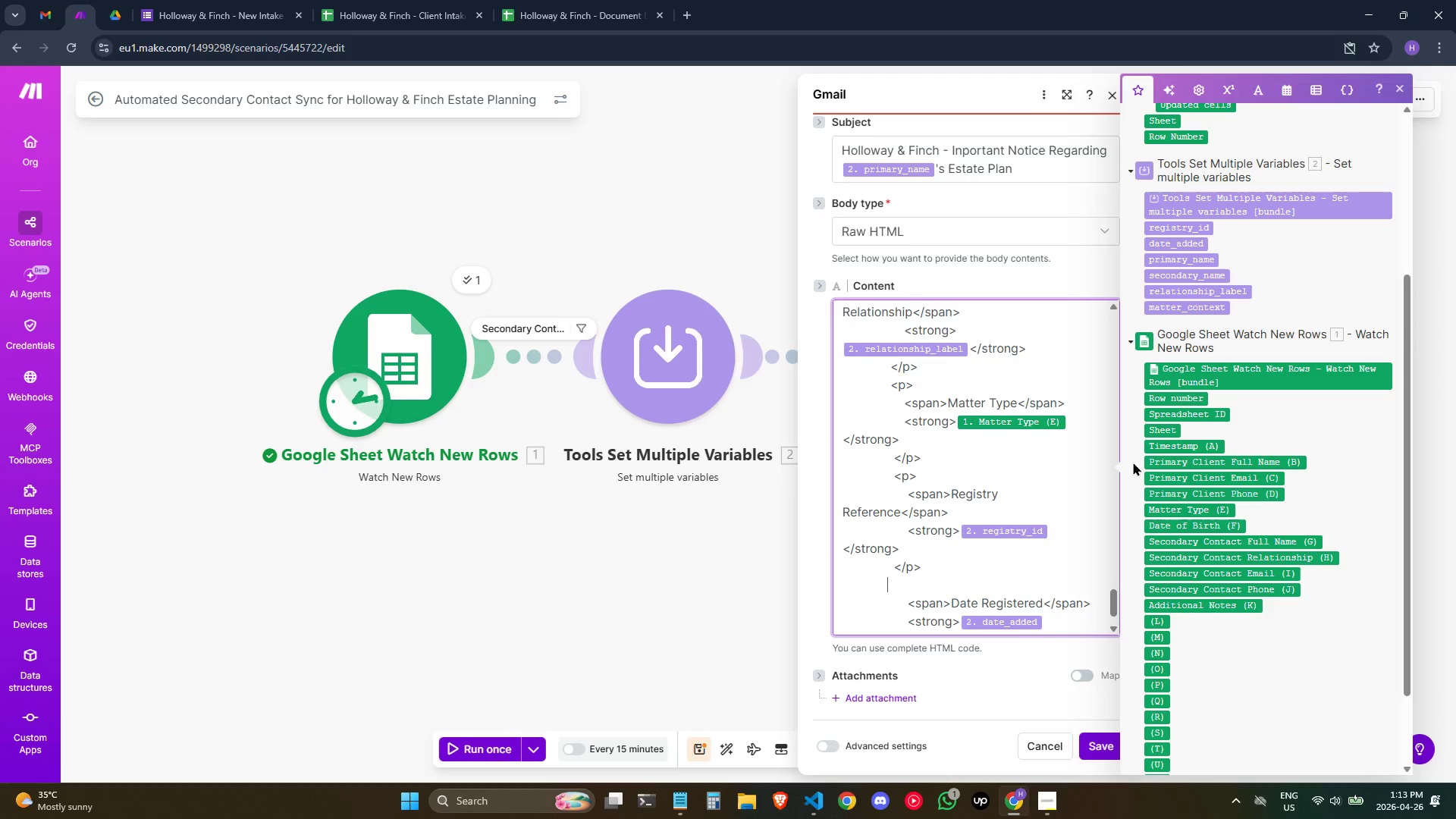 
key(Space)
 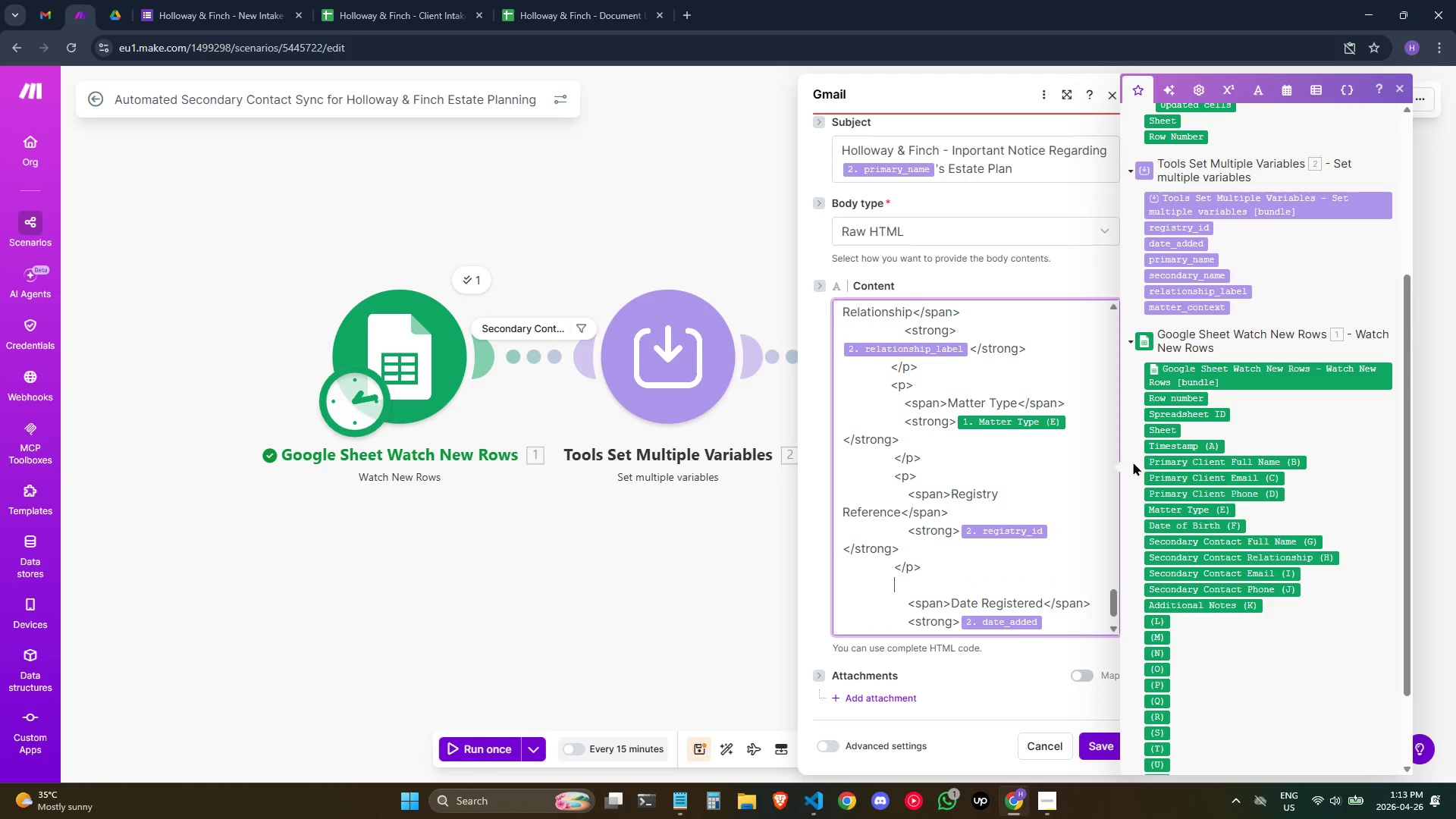 
key(Space)
 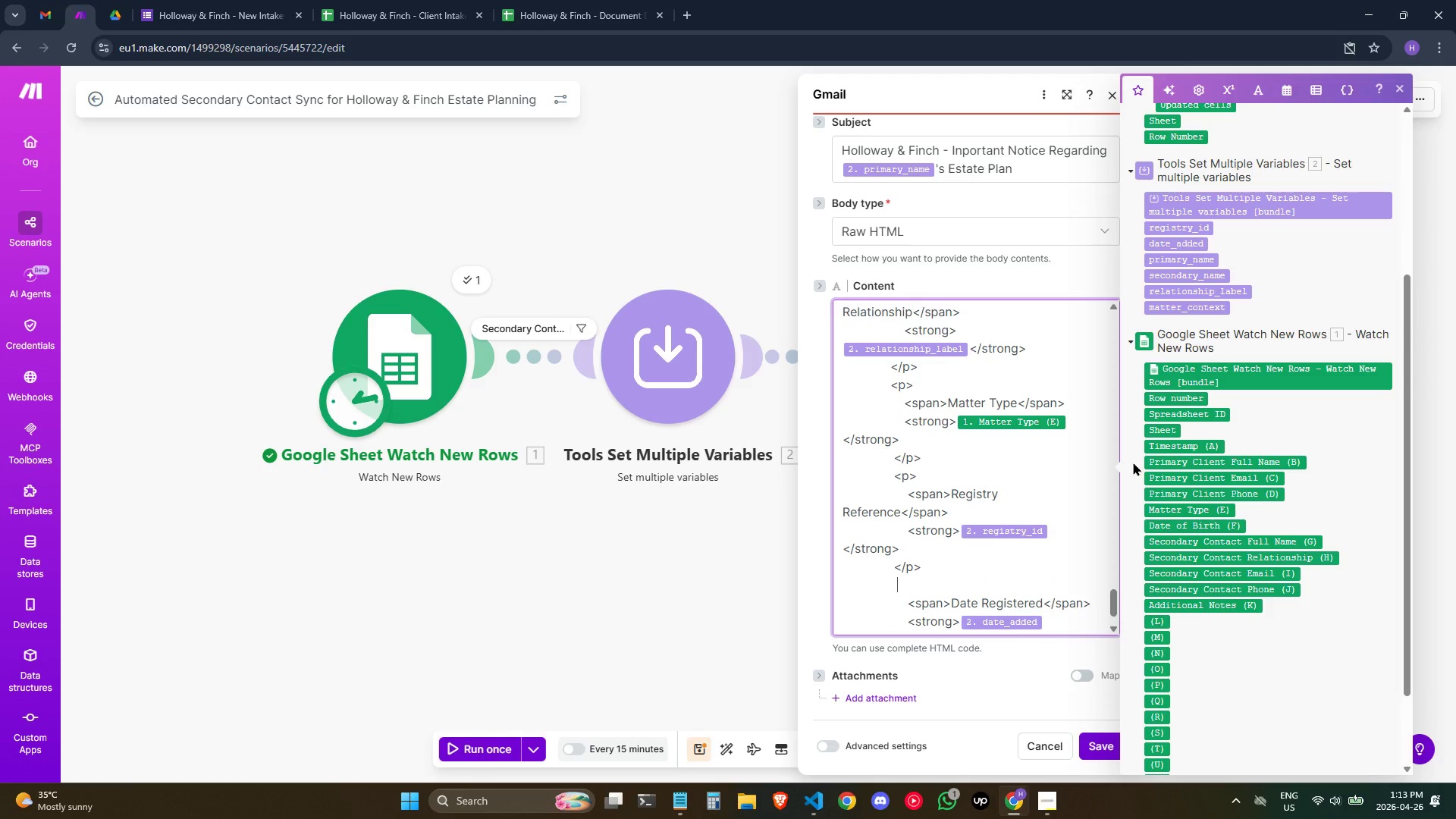 
key(Space)
 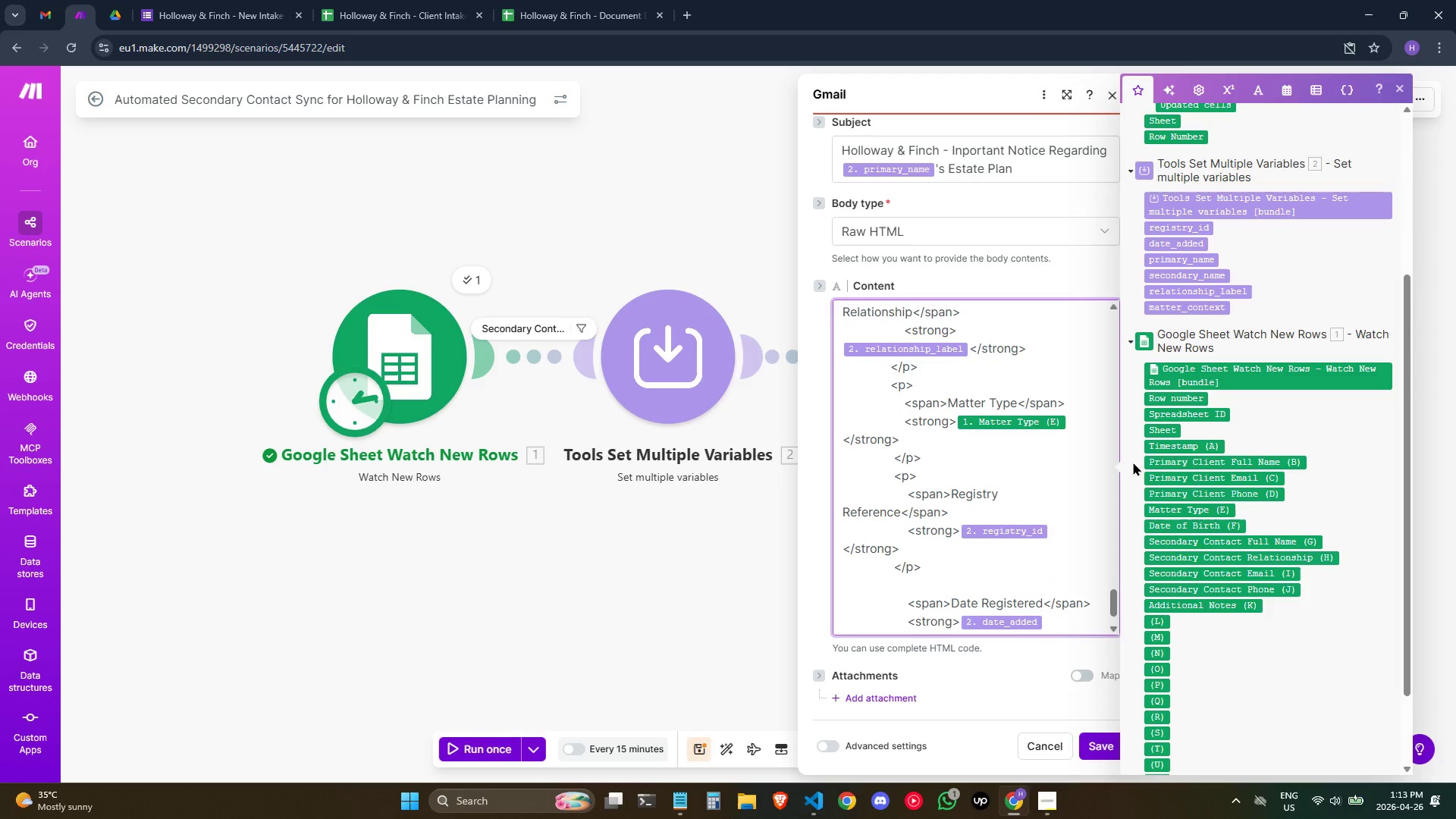 
key(Shift+Comma)
 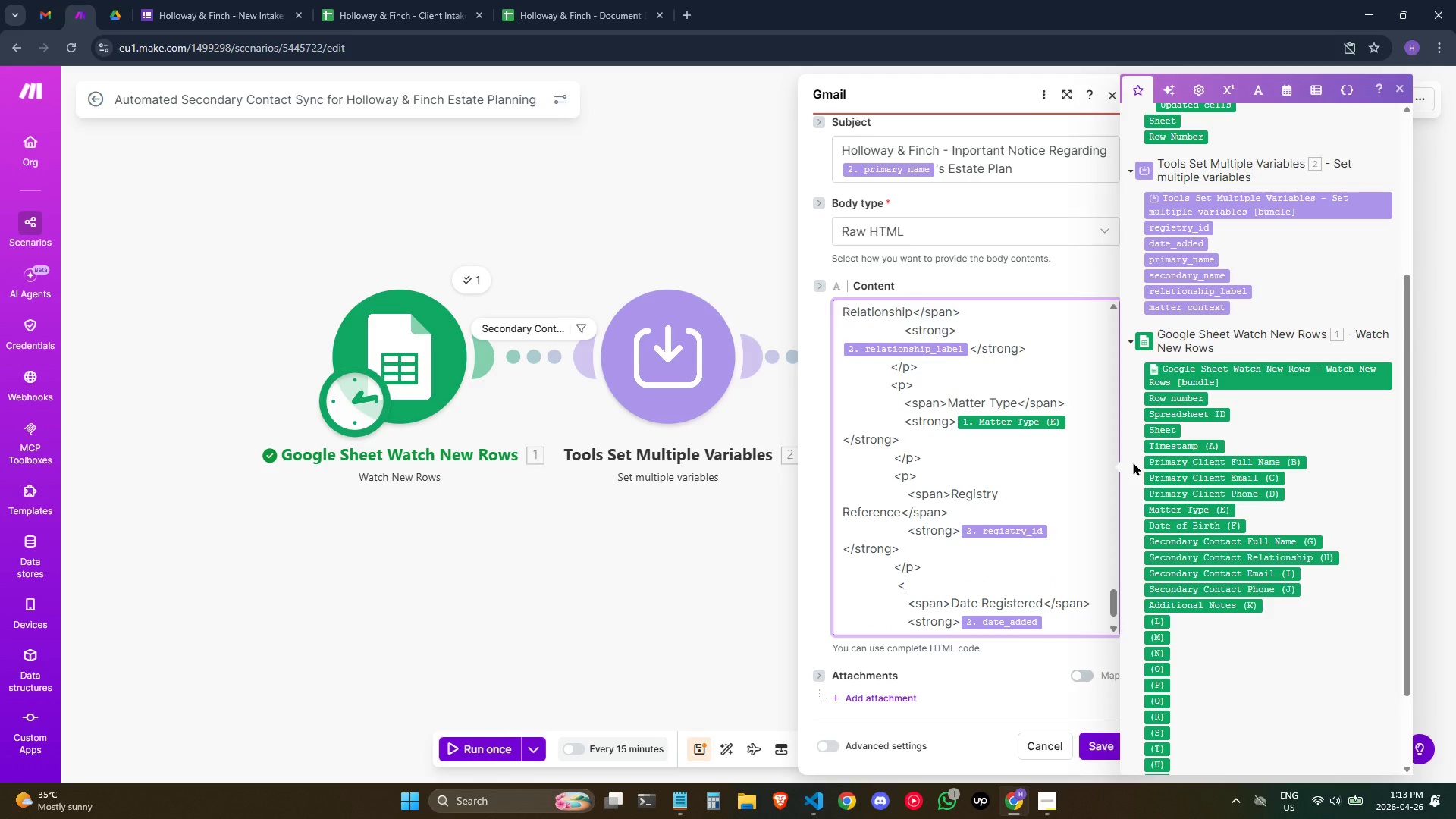 
key(Backspace)
 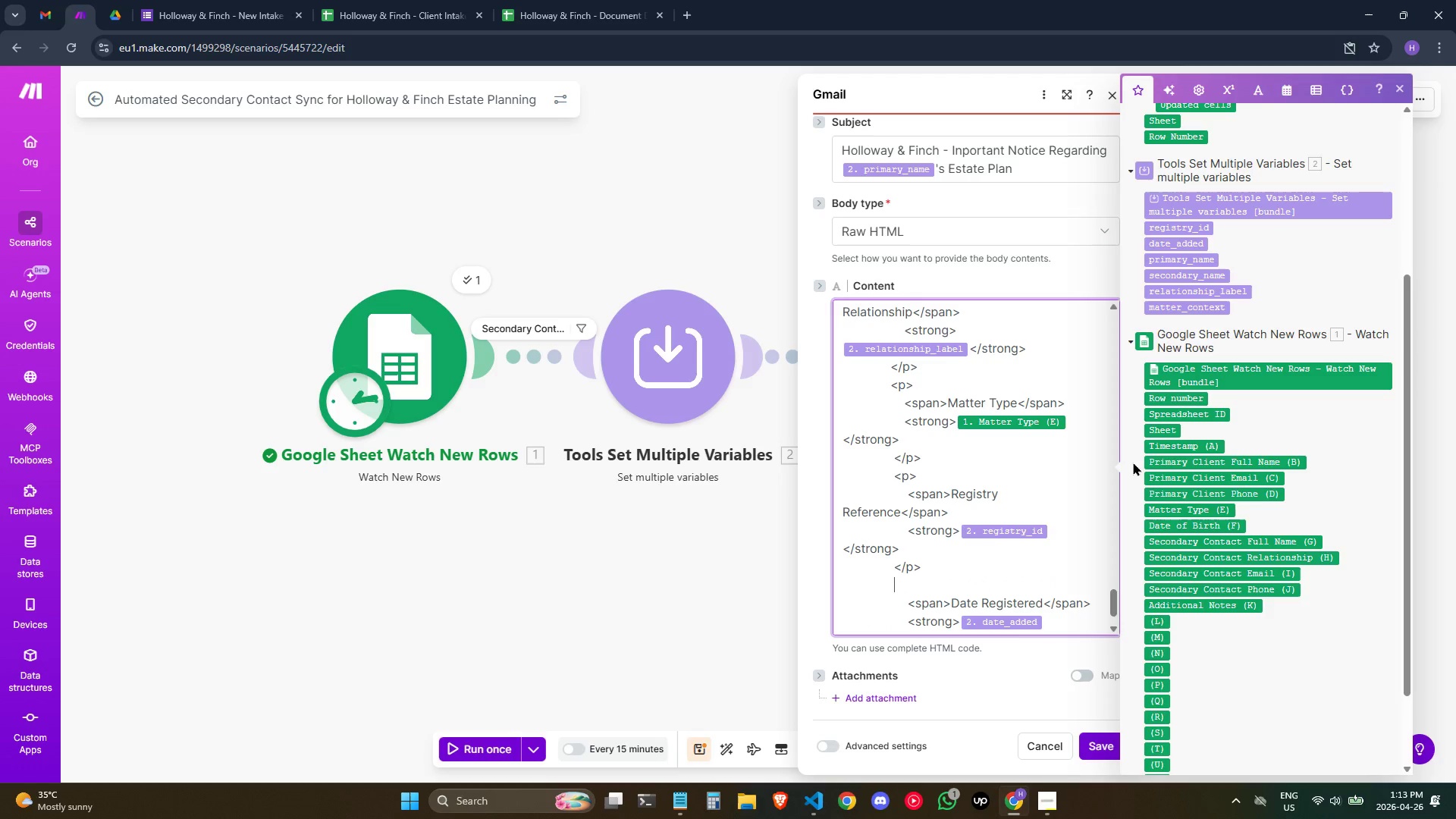 
key(Backspace)
 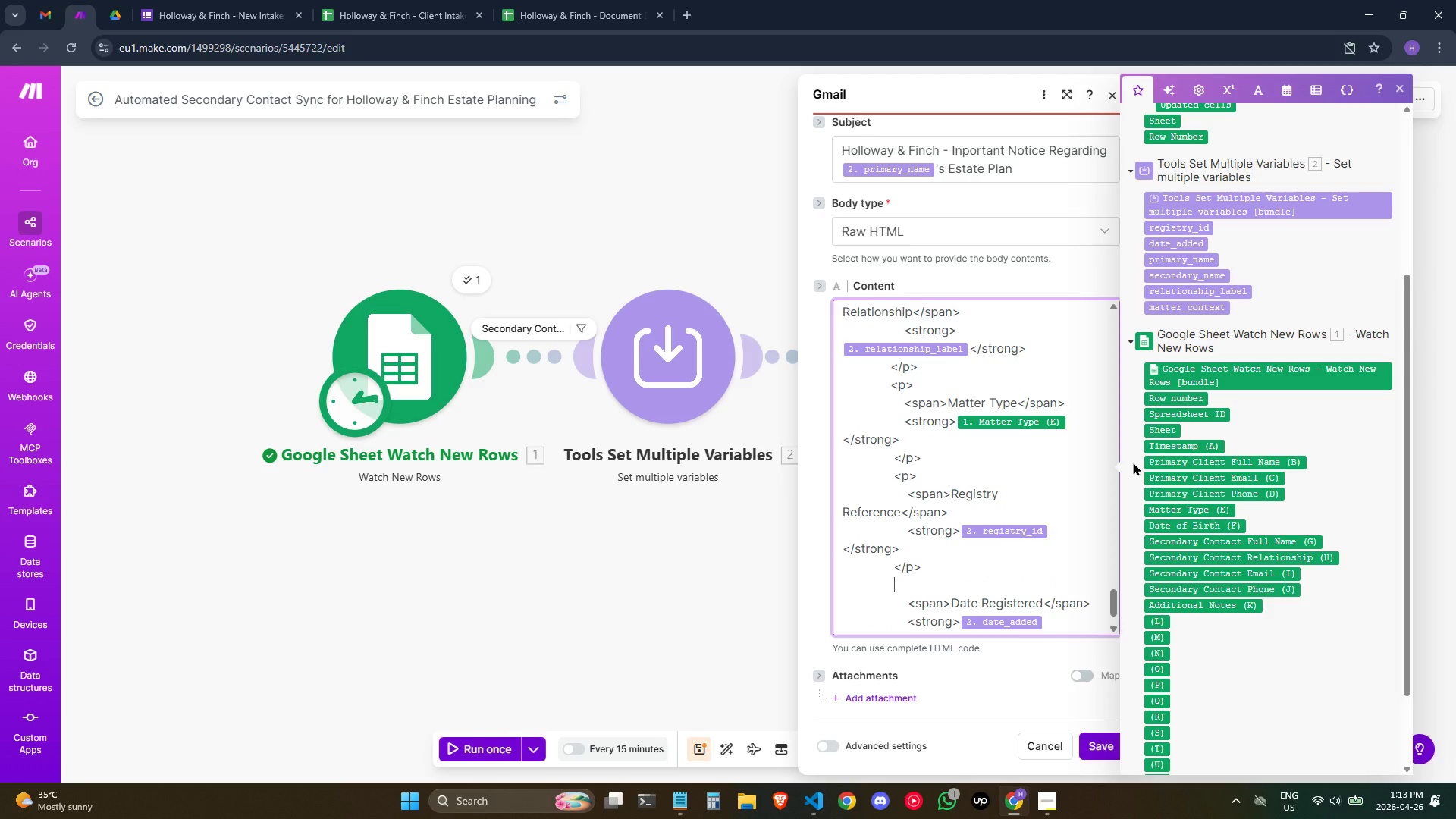 
key(Shift+Comma)
 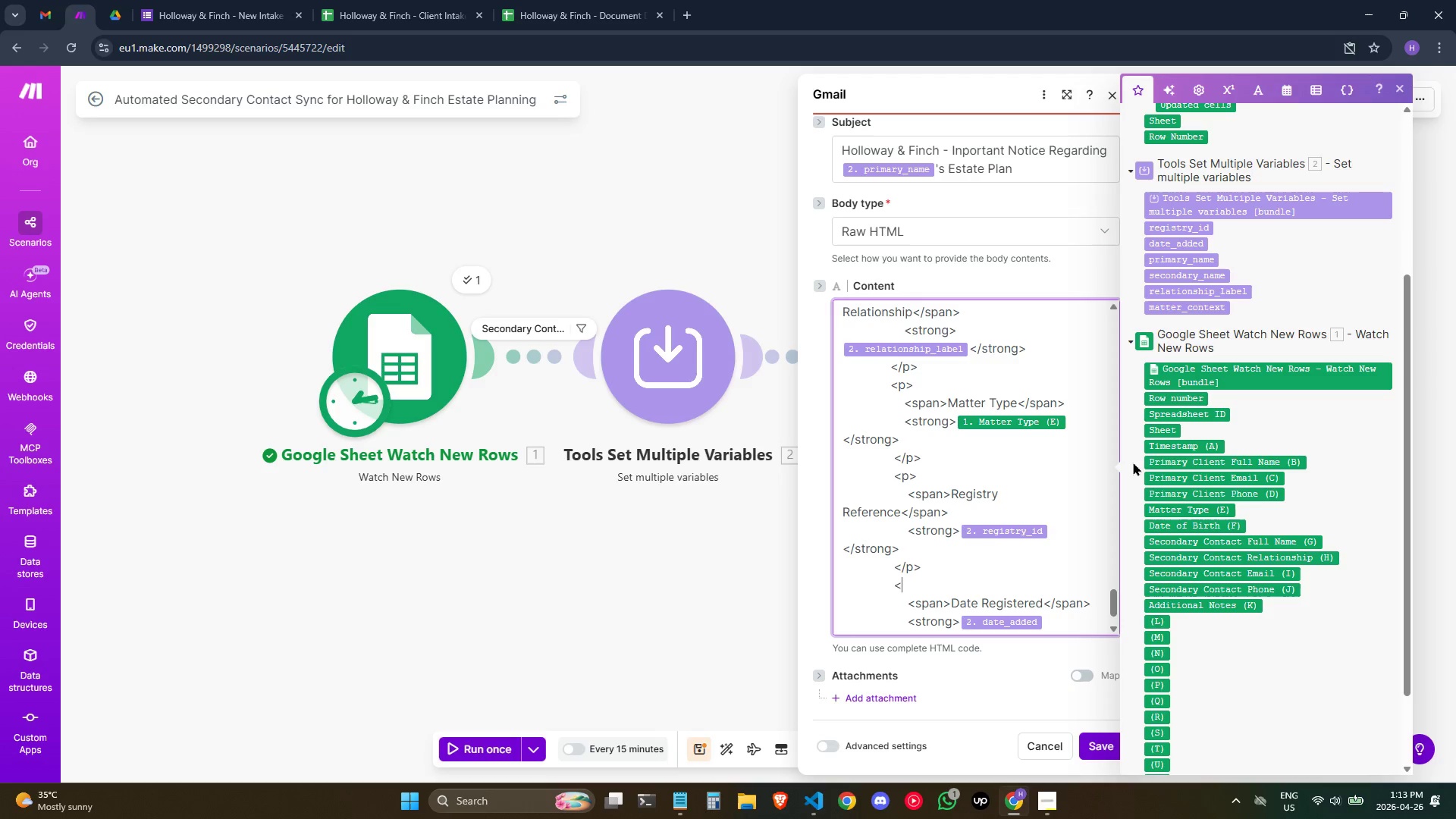 
key(P)
 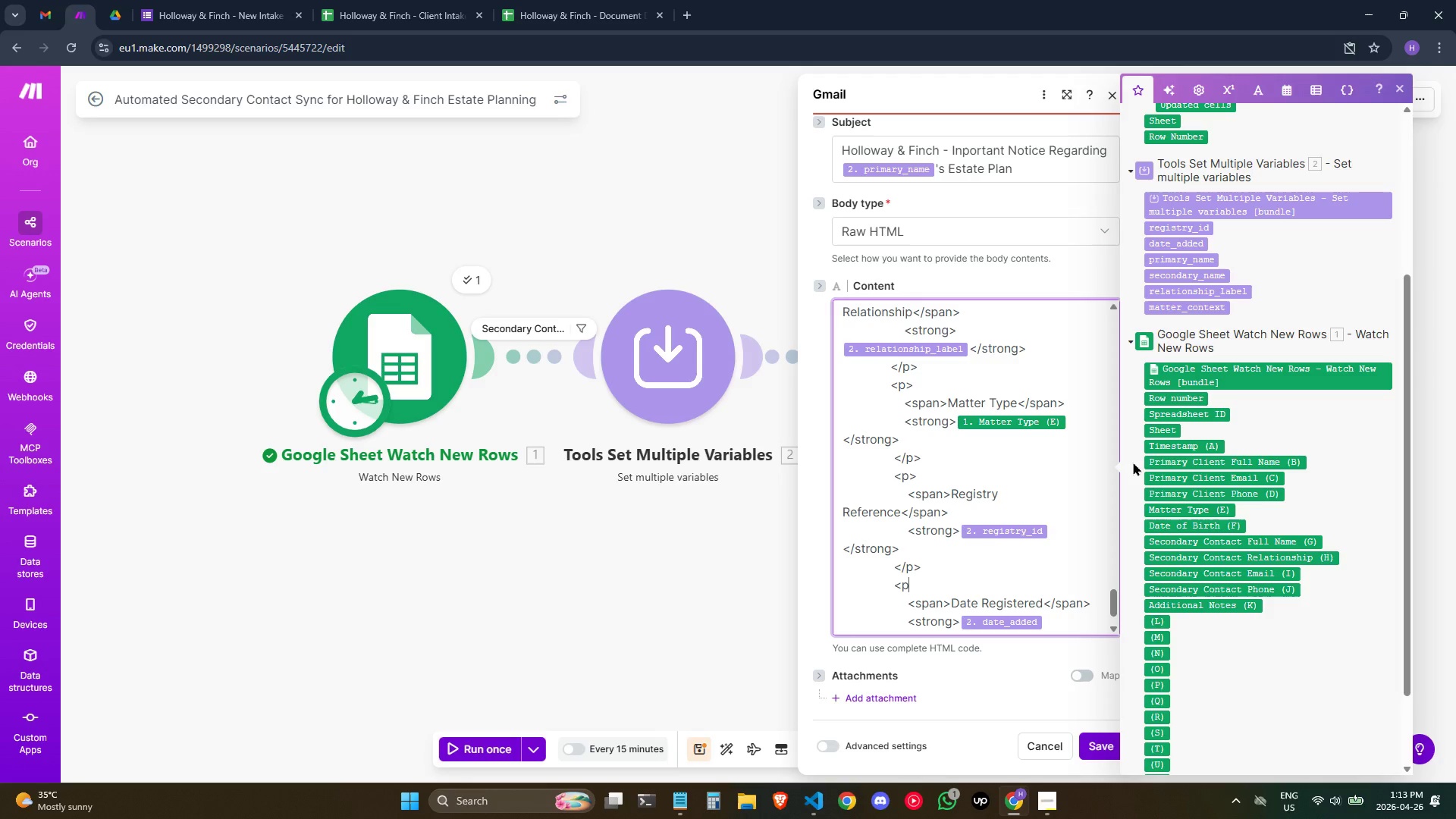 
key(Shift+Period)
 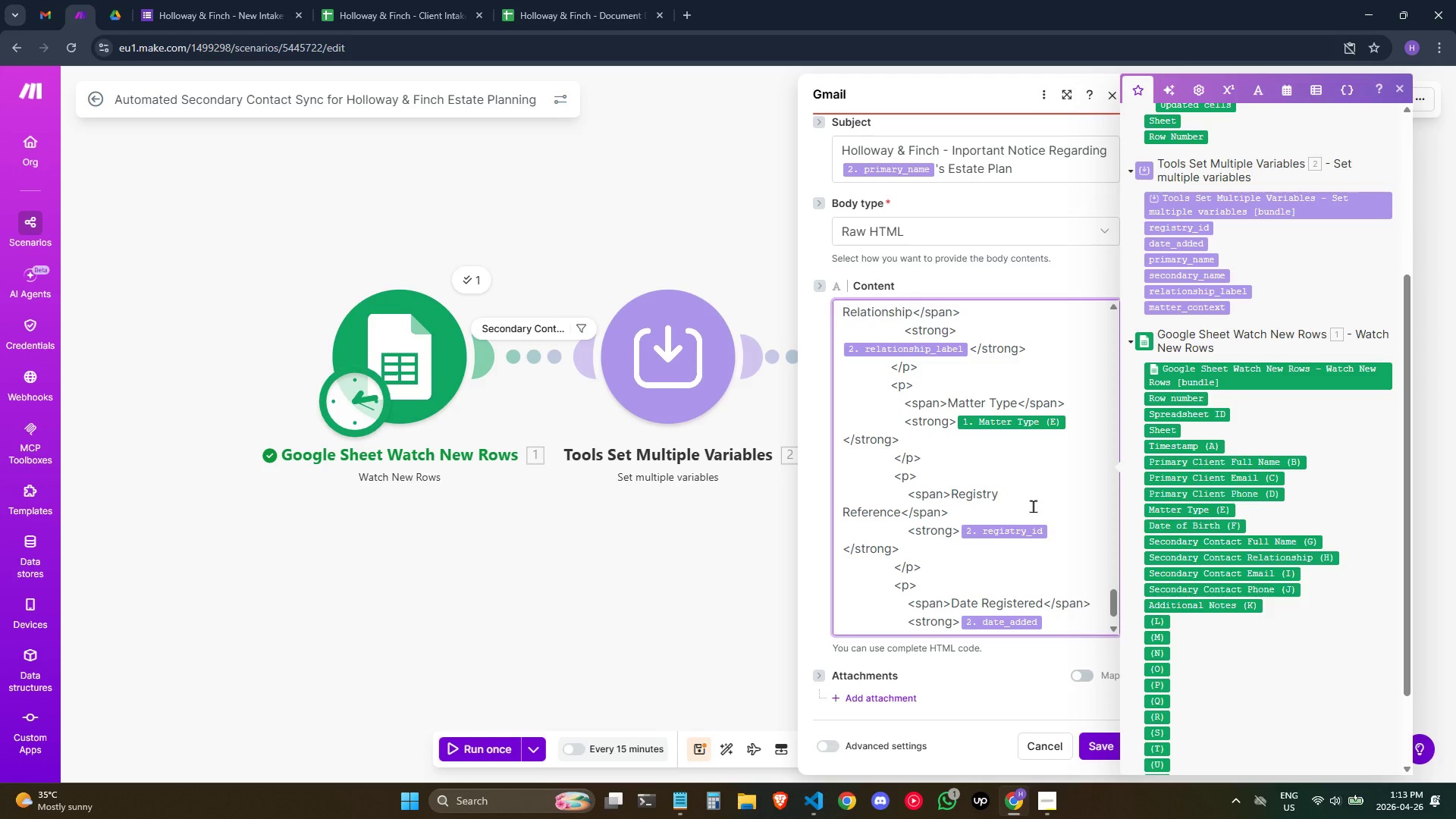 
scroll: coordinate [1033, 506], scroll_direction: down, amount: 2.0
 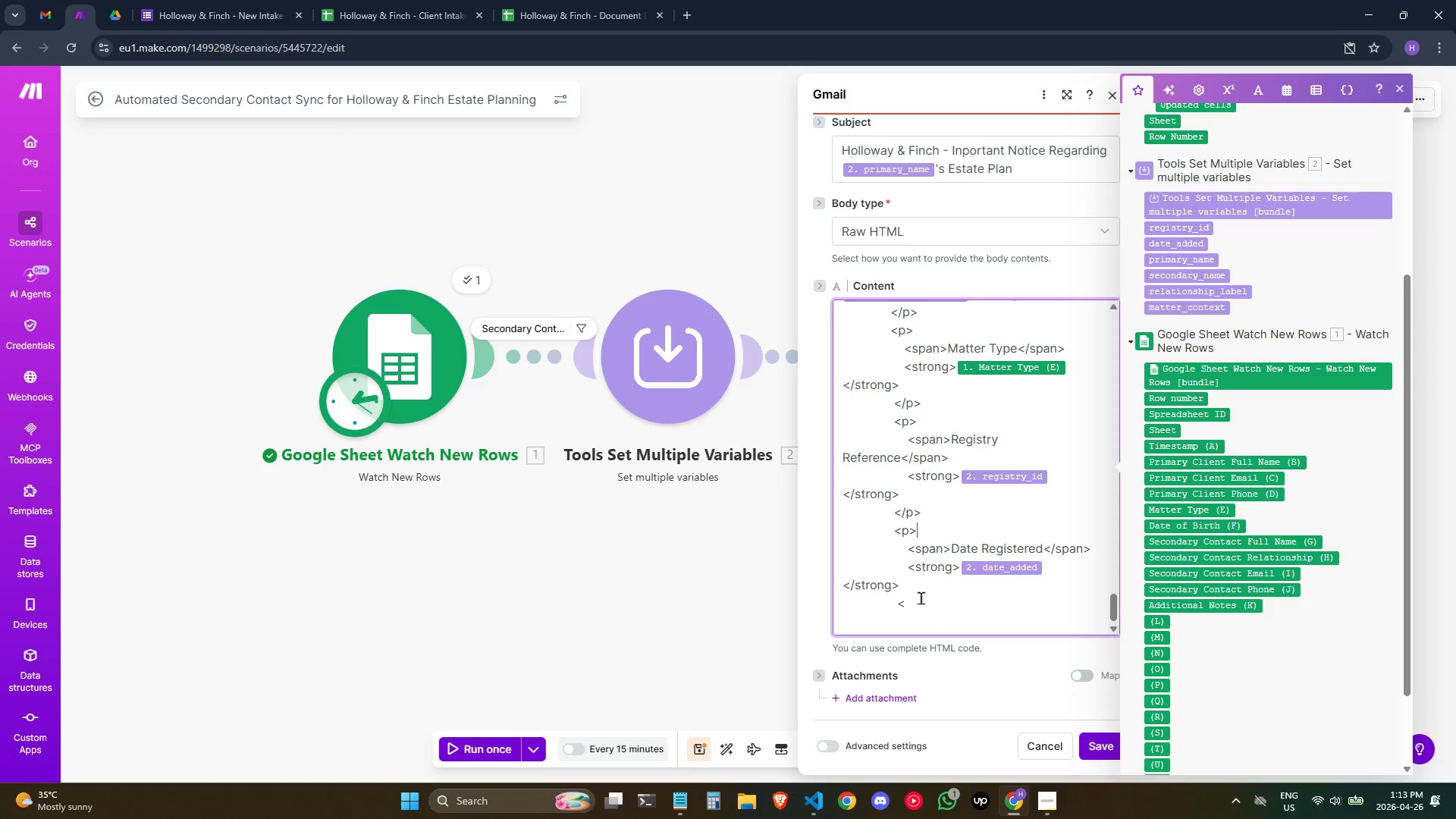 
left_click([923, 601])
 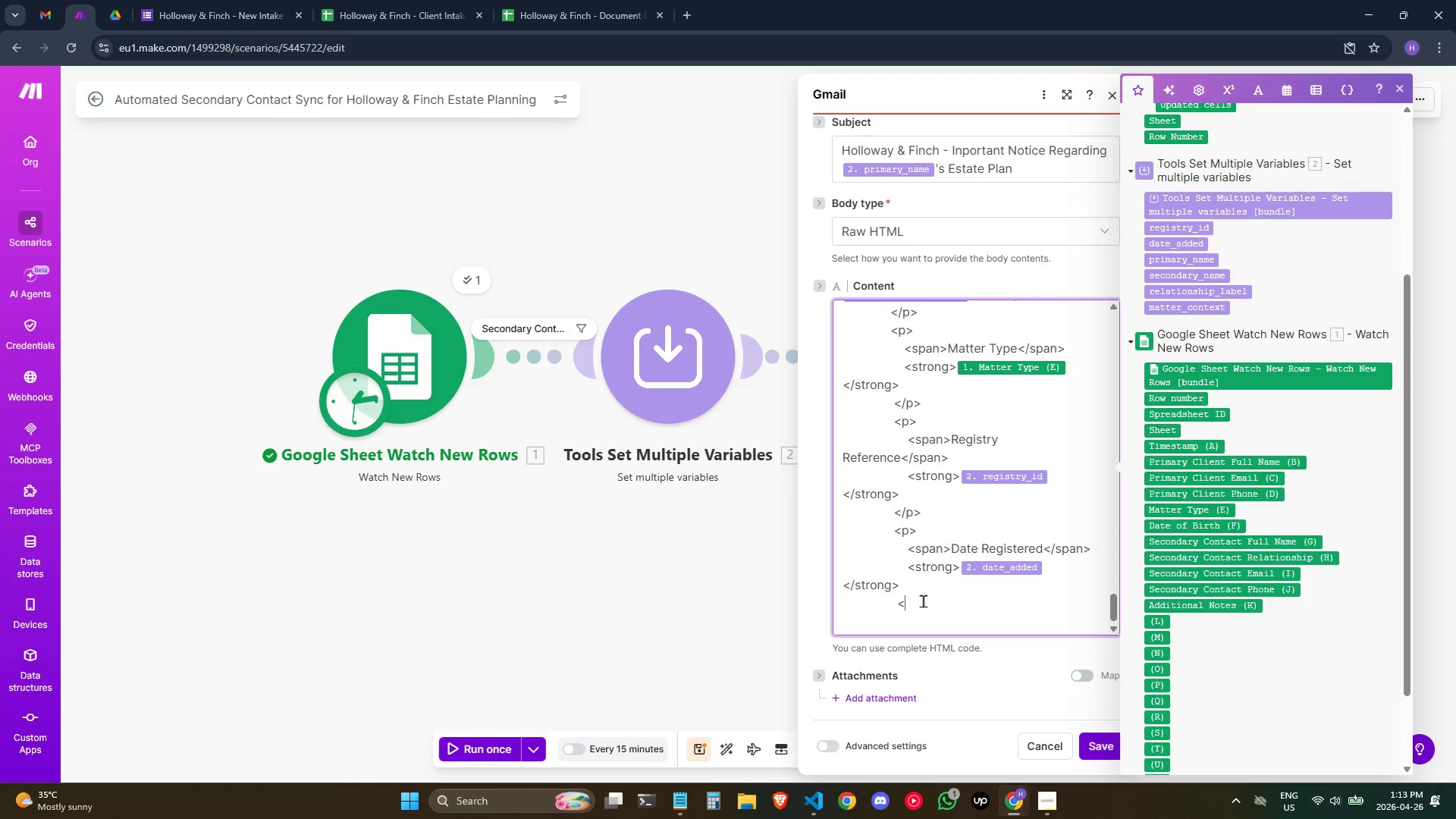 
wait(14.89)
 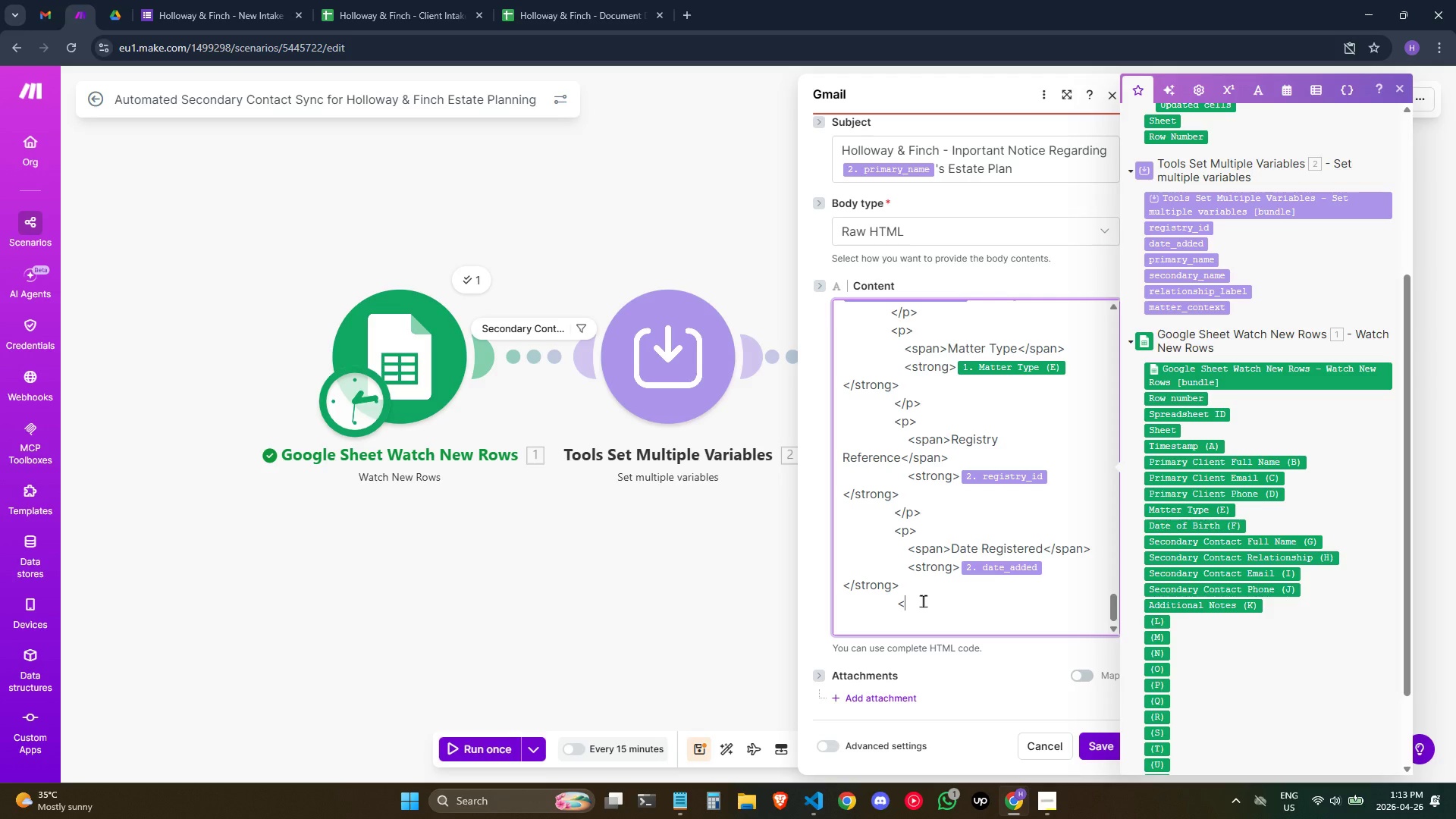 
key(Slash)
 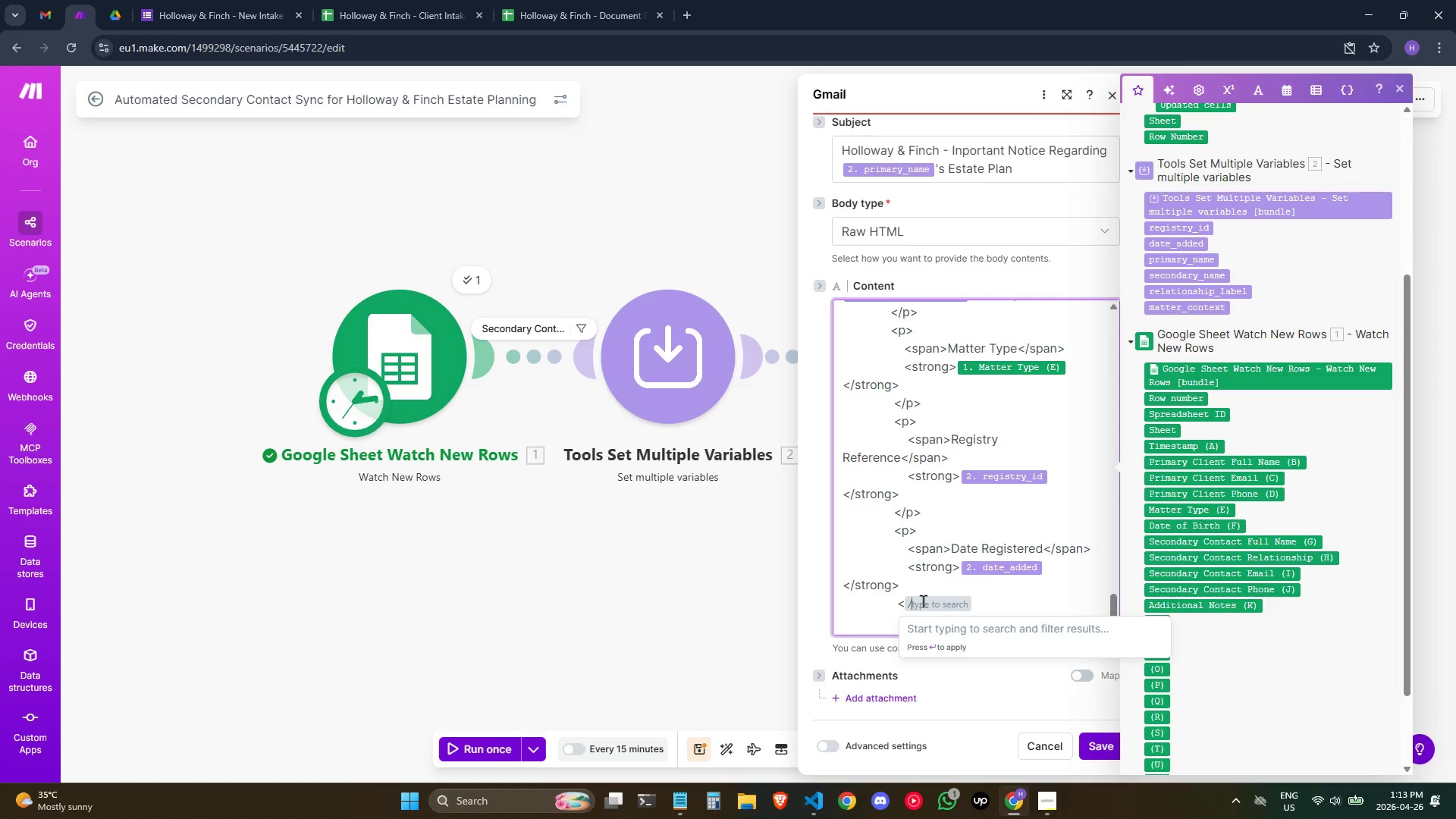 
key(Backspace)
 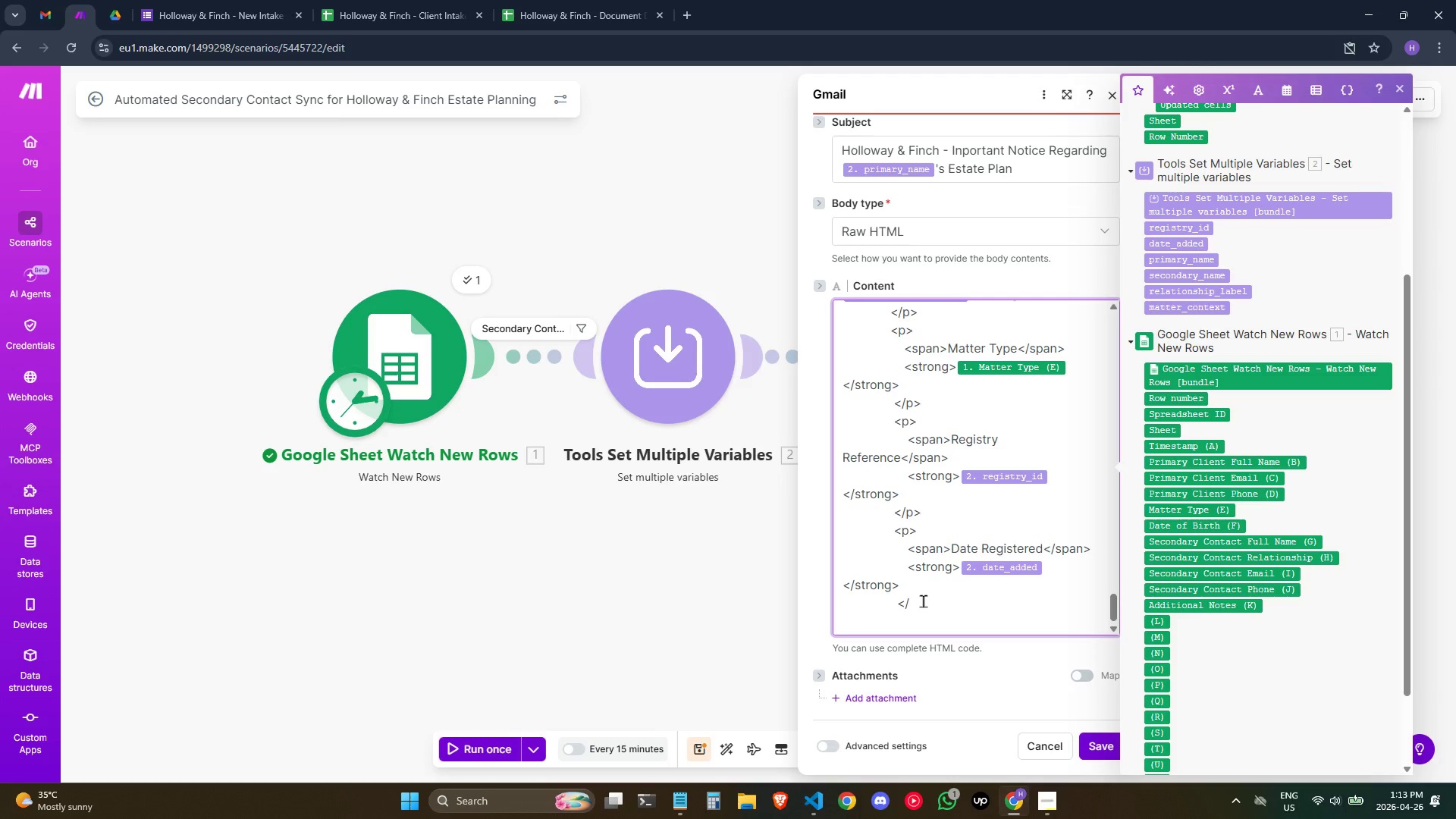 
key(P)
 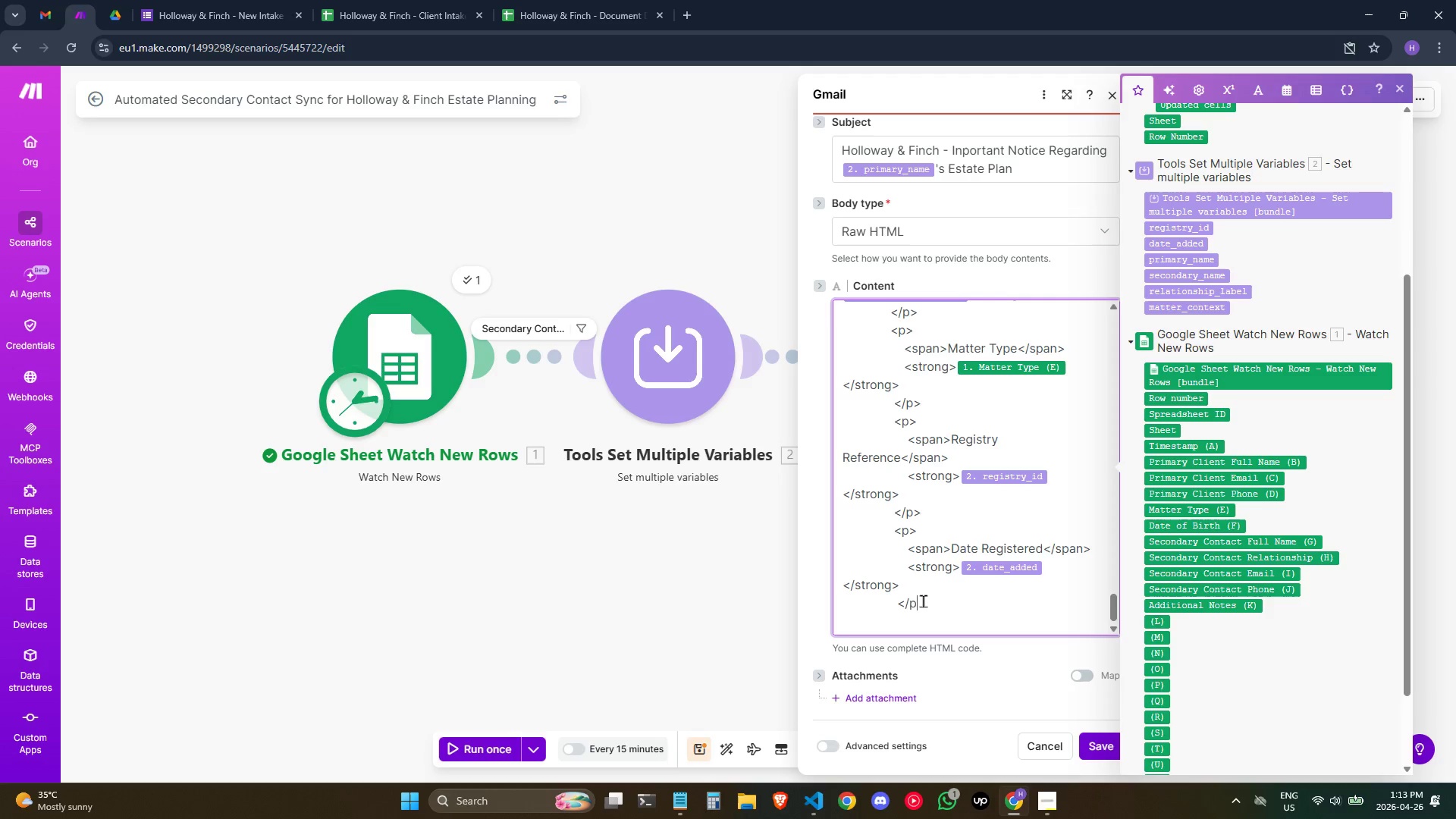 
key(Shift+Period)
 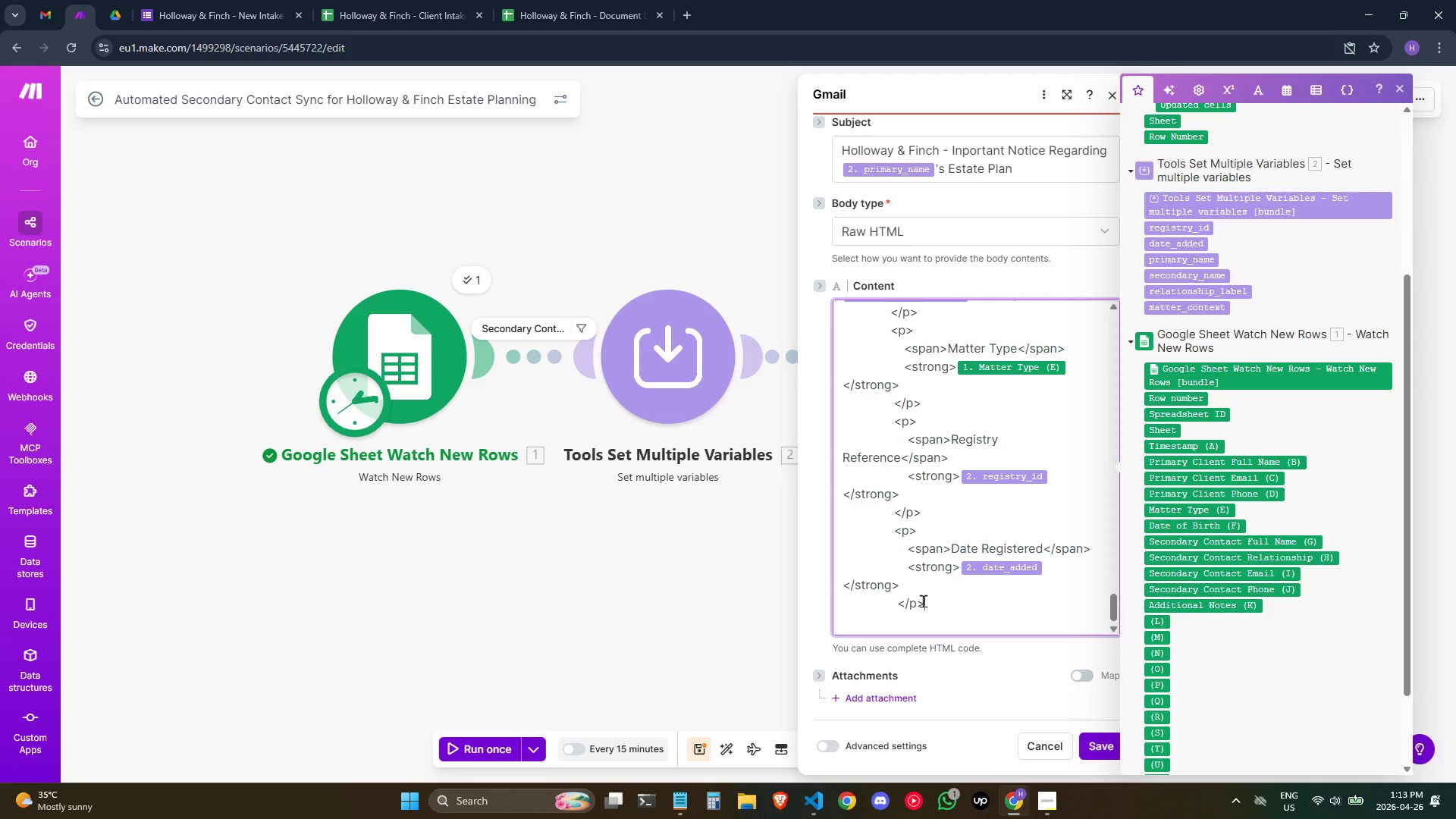 
key(Enter)
 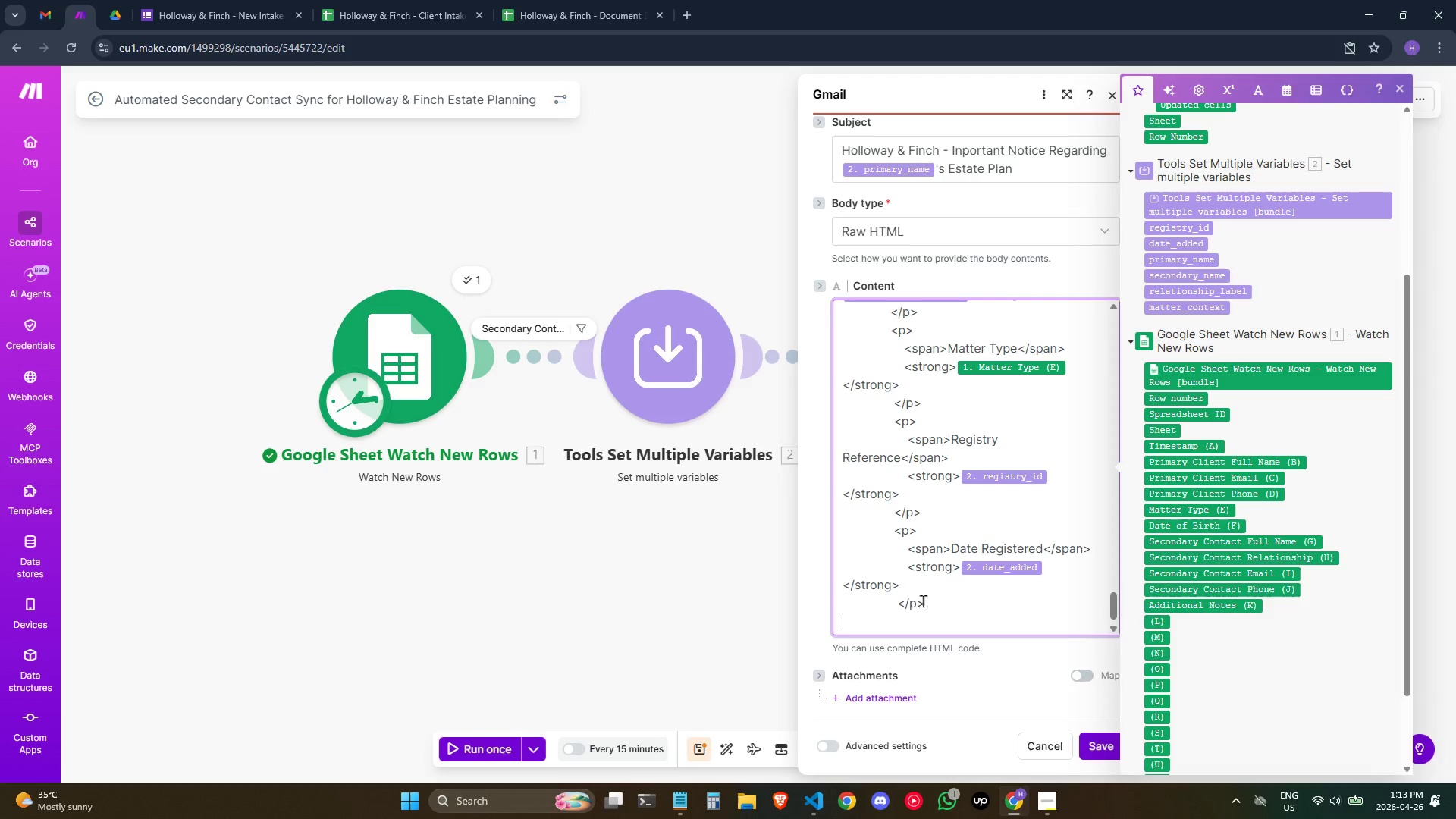 
hold_key(key=Space, duration=0.98)
 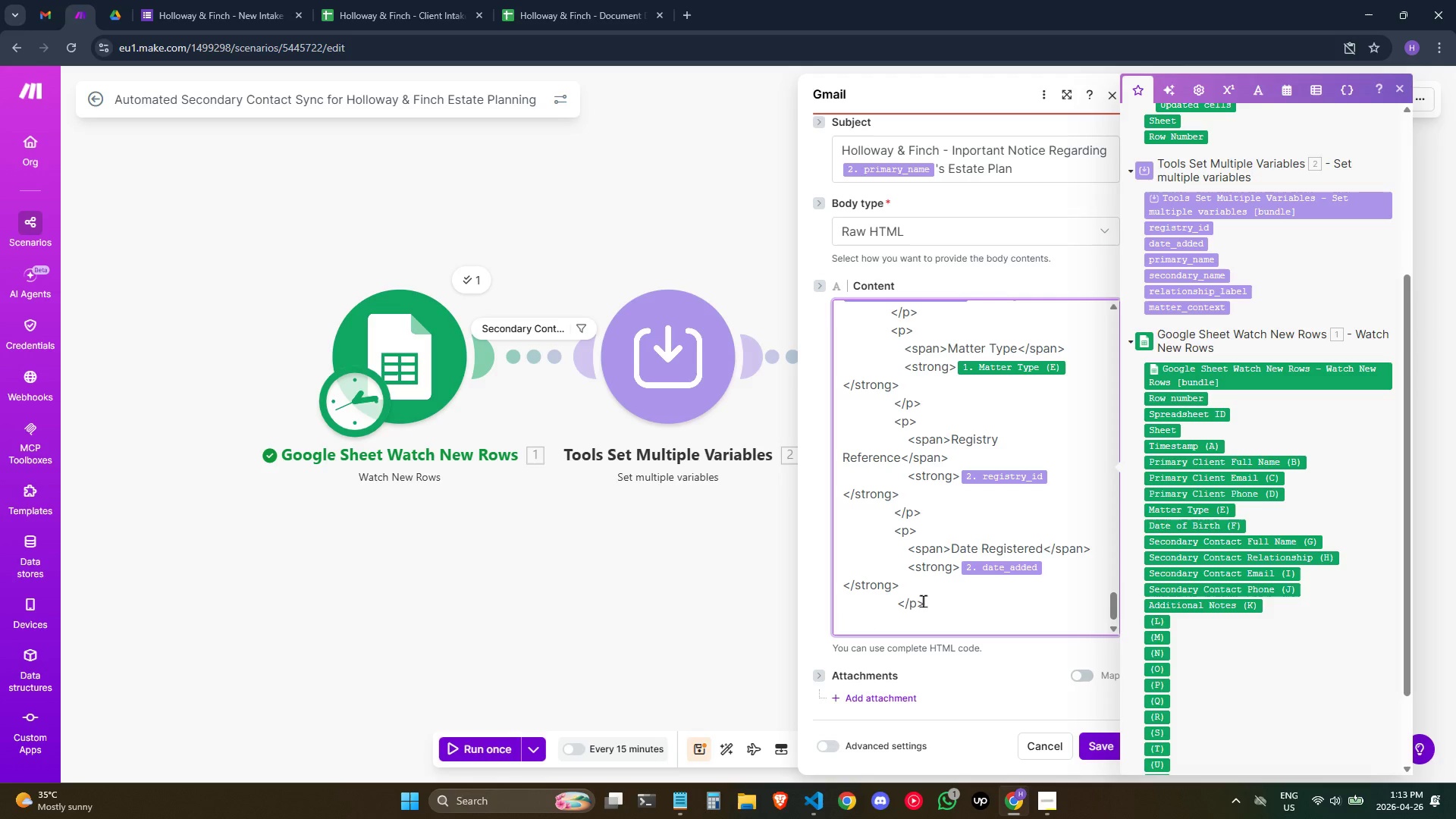 
key(Backspace)
type(<)
key(Backspace)
key(Backspace)
type(</)
key(Backspace)
type(div>)
 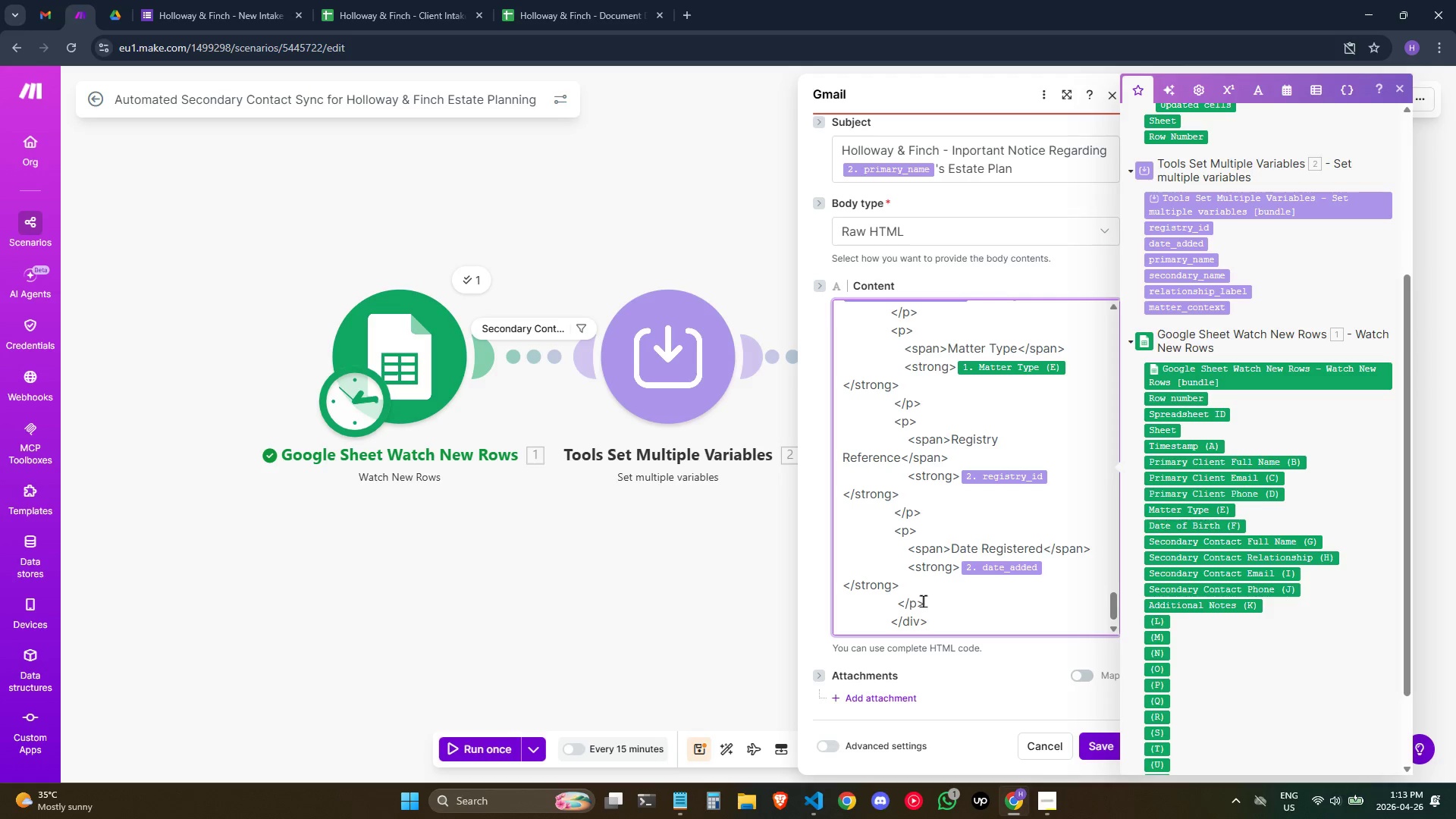 
key(Enter)
 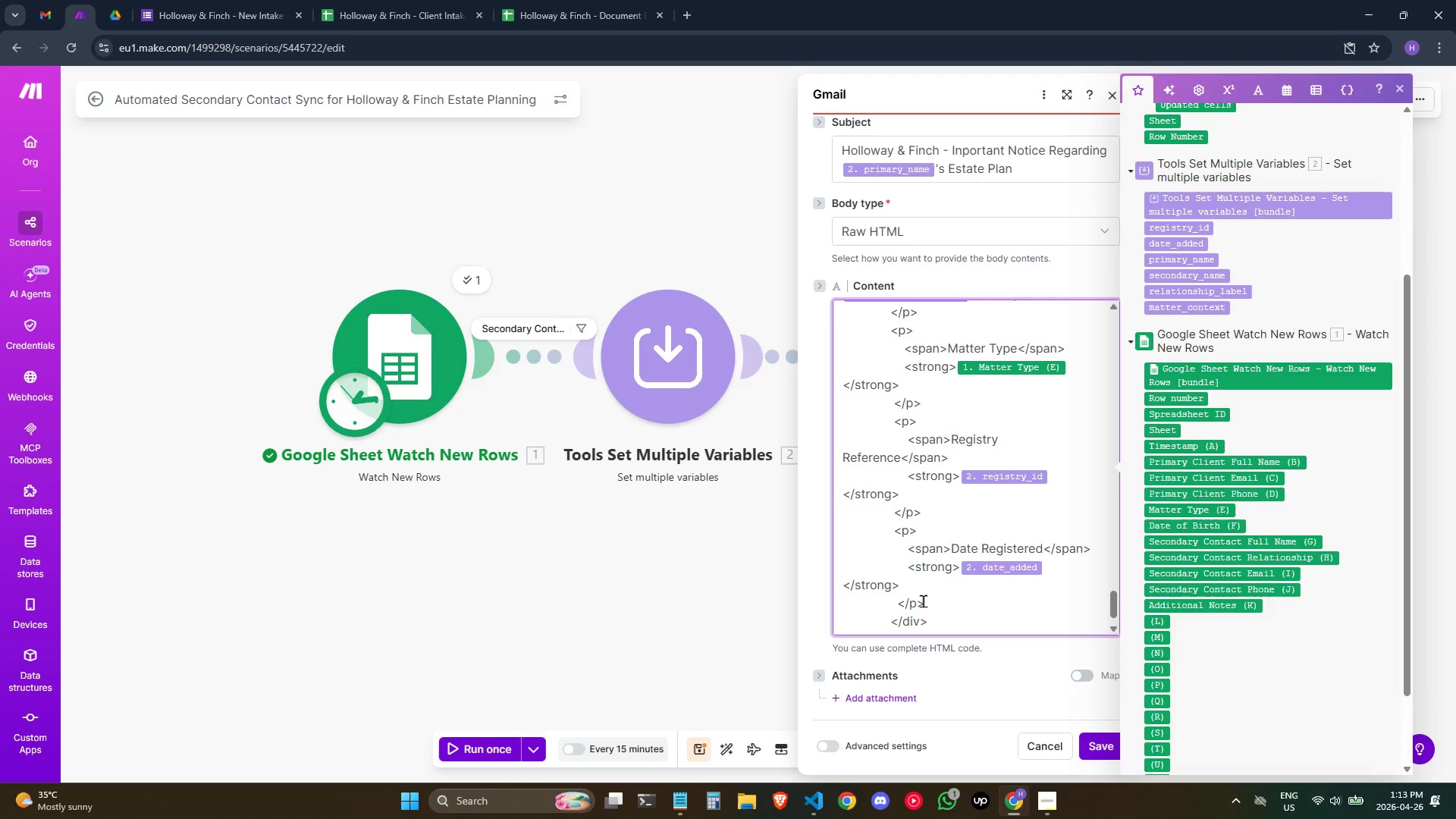 
key(Enter)
 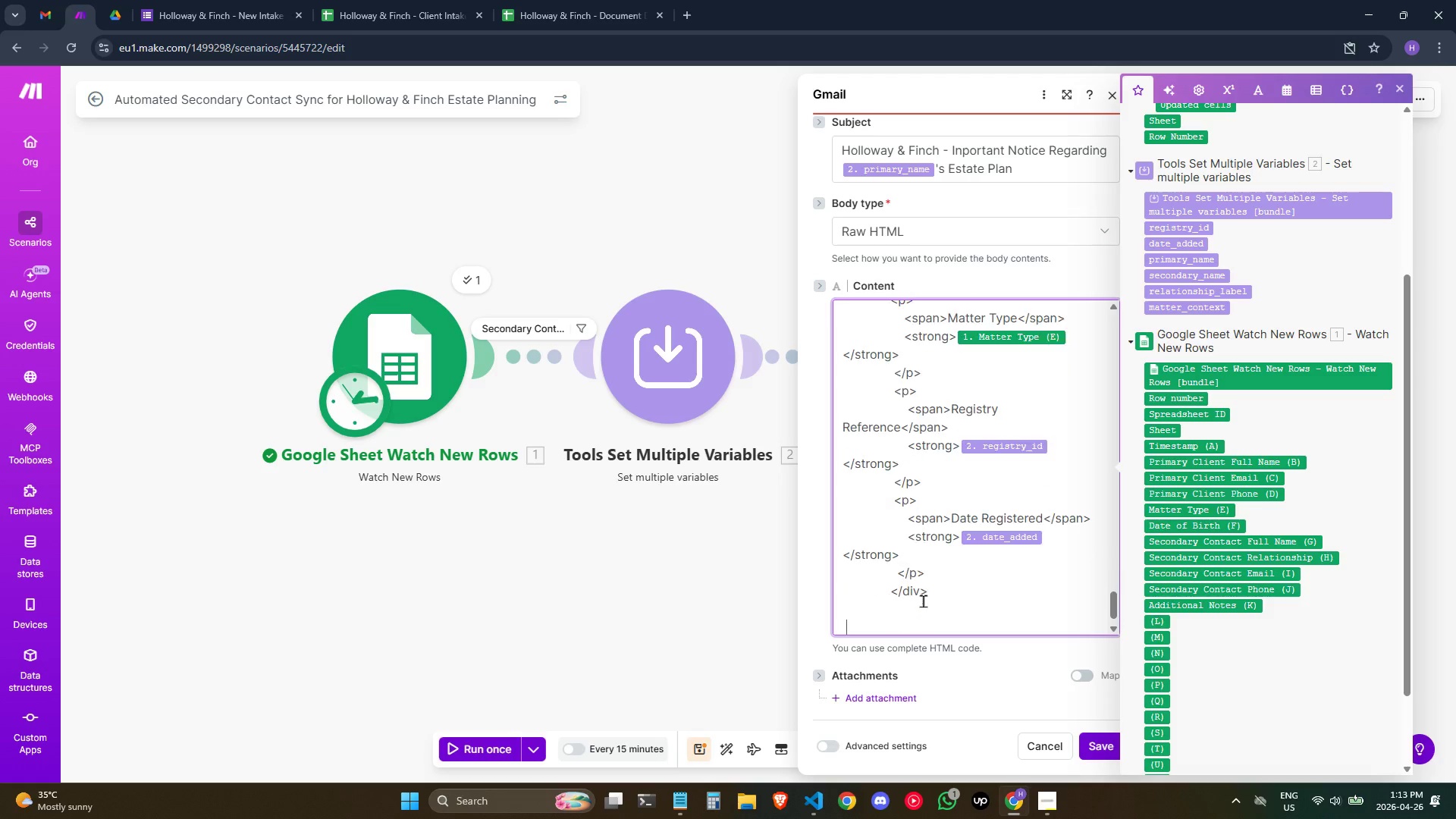 
hold_key(key=Space, duration=0.94)
 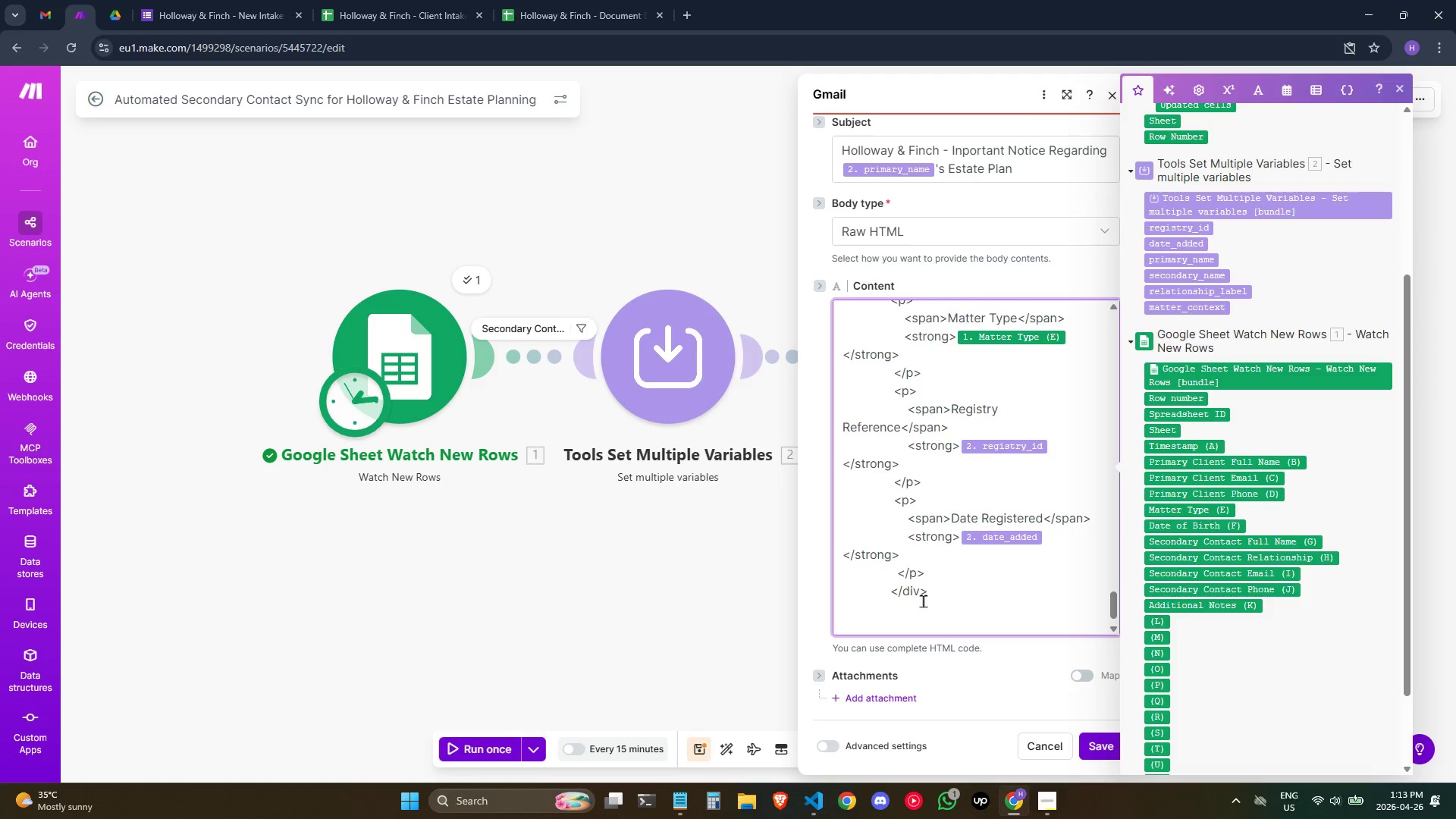 
type( <)
key(Backspace)
key(Backspace)
type(<div class="next-steps-)
 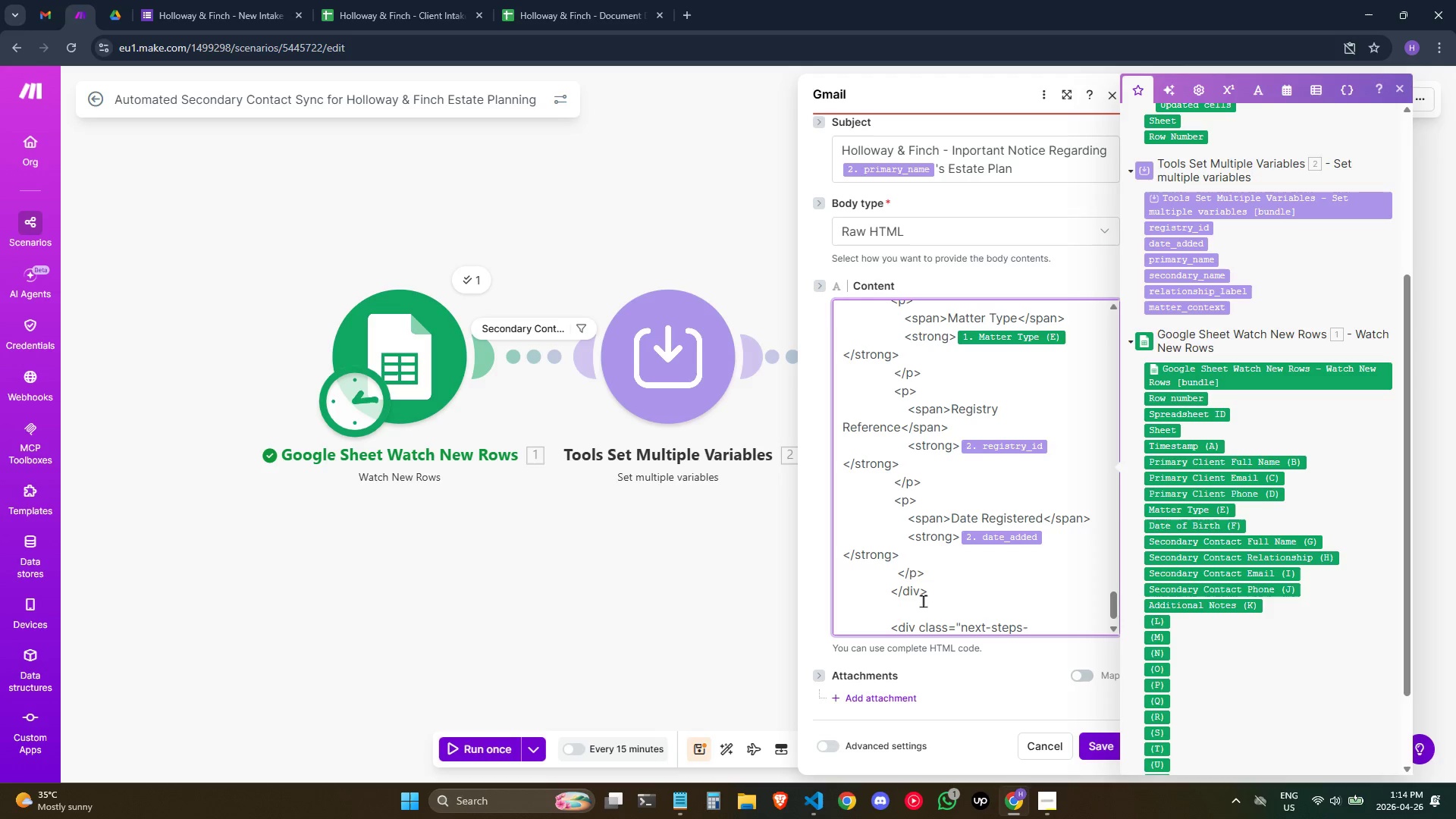 
type(header">What to Expect Next</)
key(Backspace)
type(dive)
key(Backspace)
type(>)
 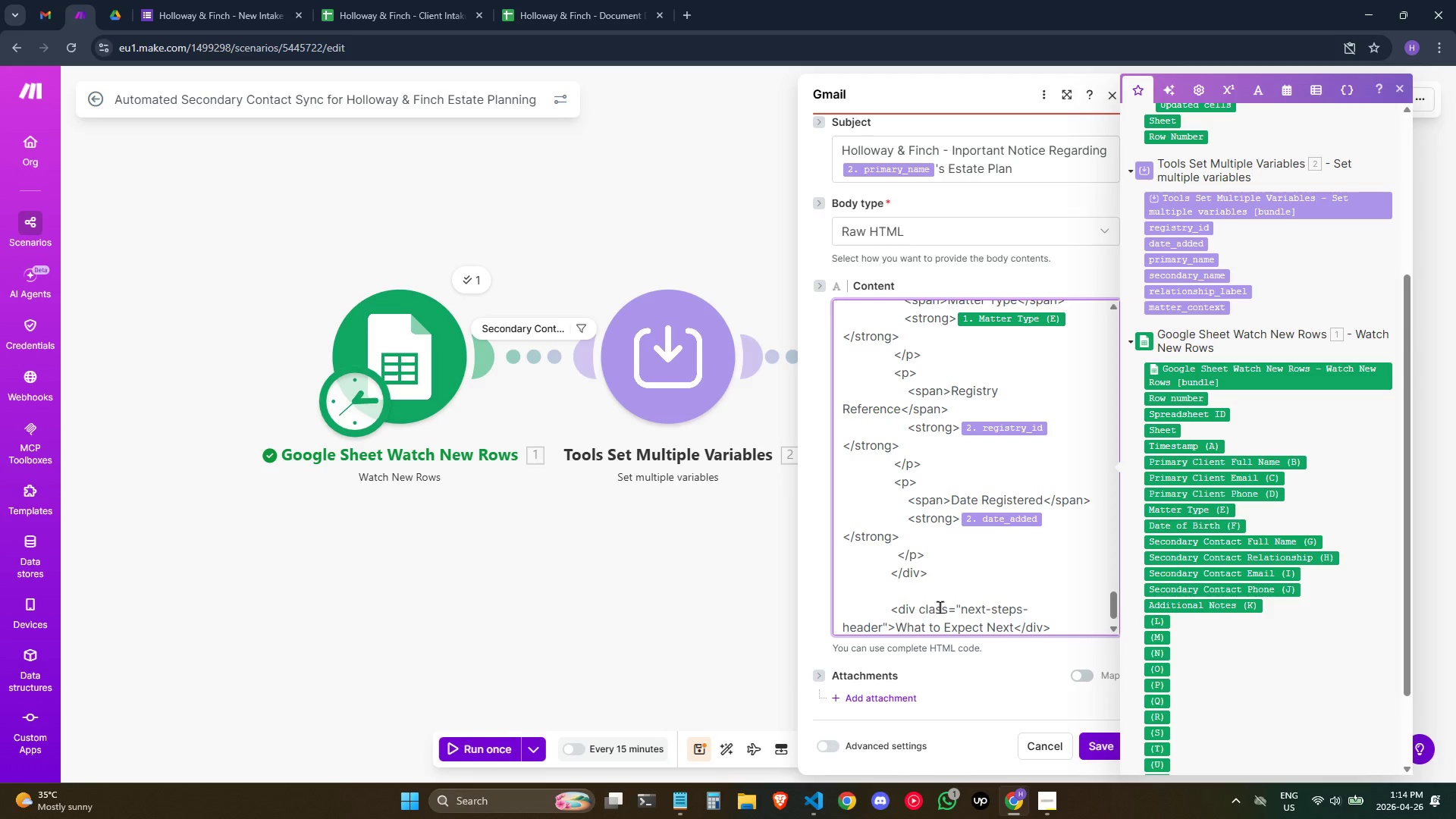 
key(Enter)
 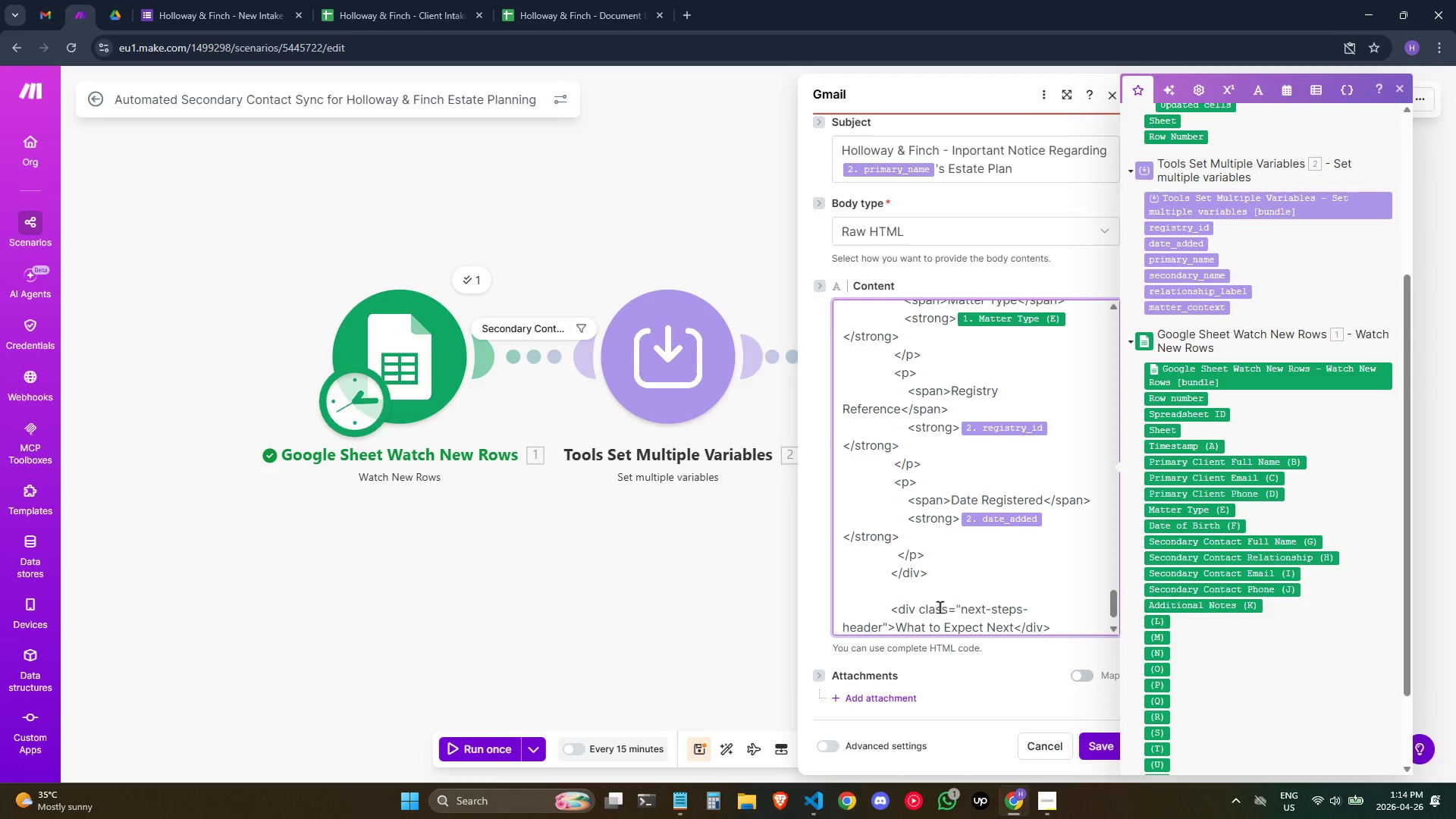 
hold_key(key=Space, duration=1.0)
 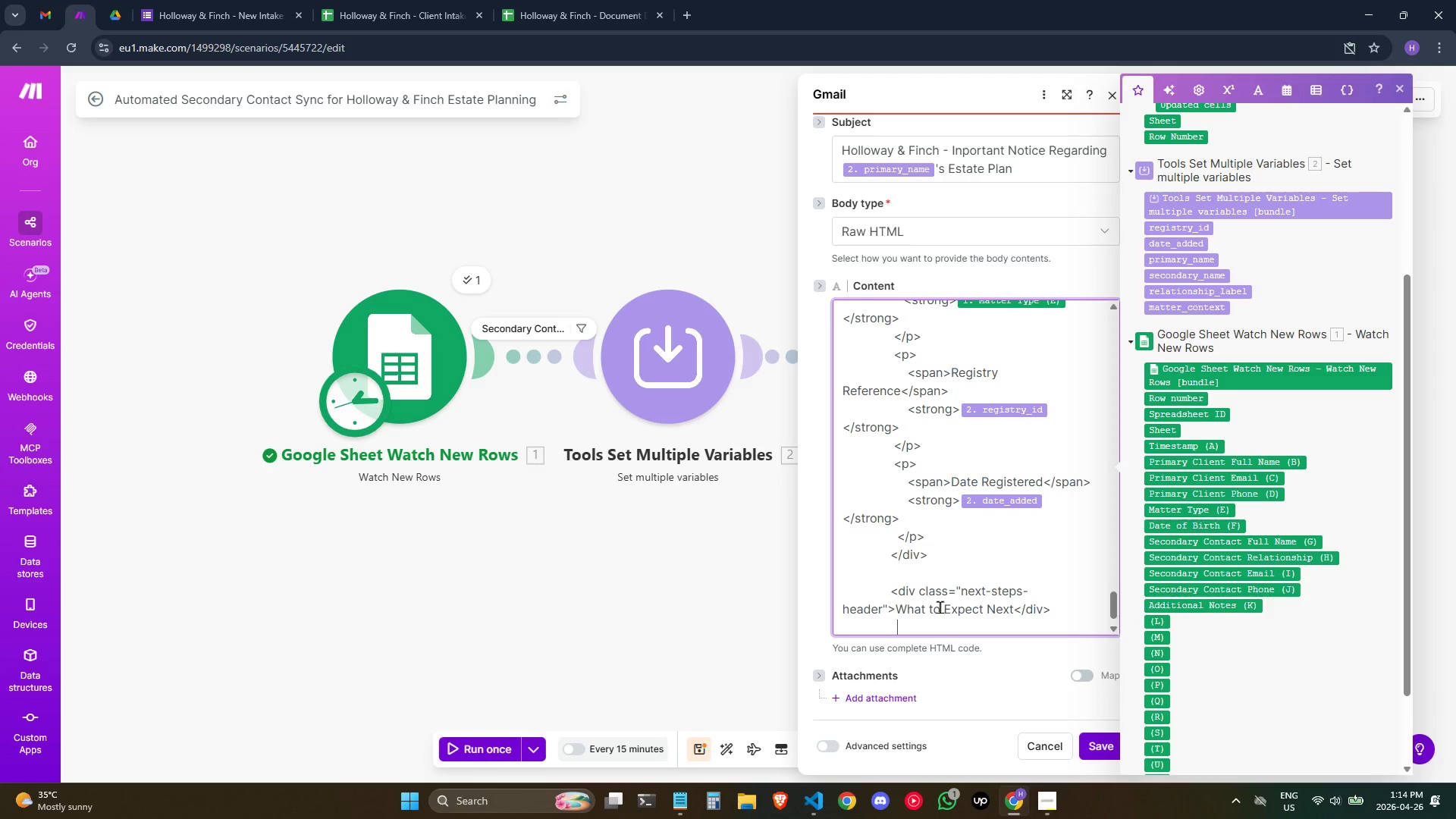 
hold_key(key=Backspace, duration=0.78)
 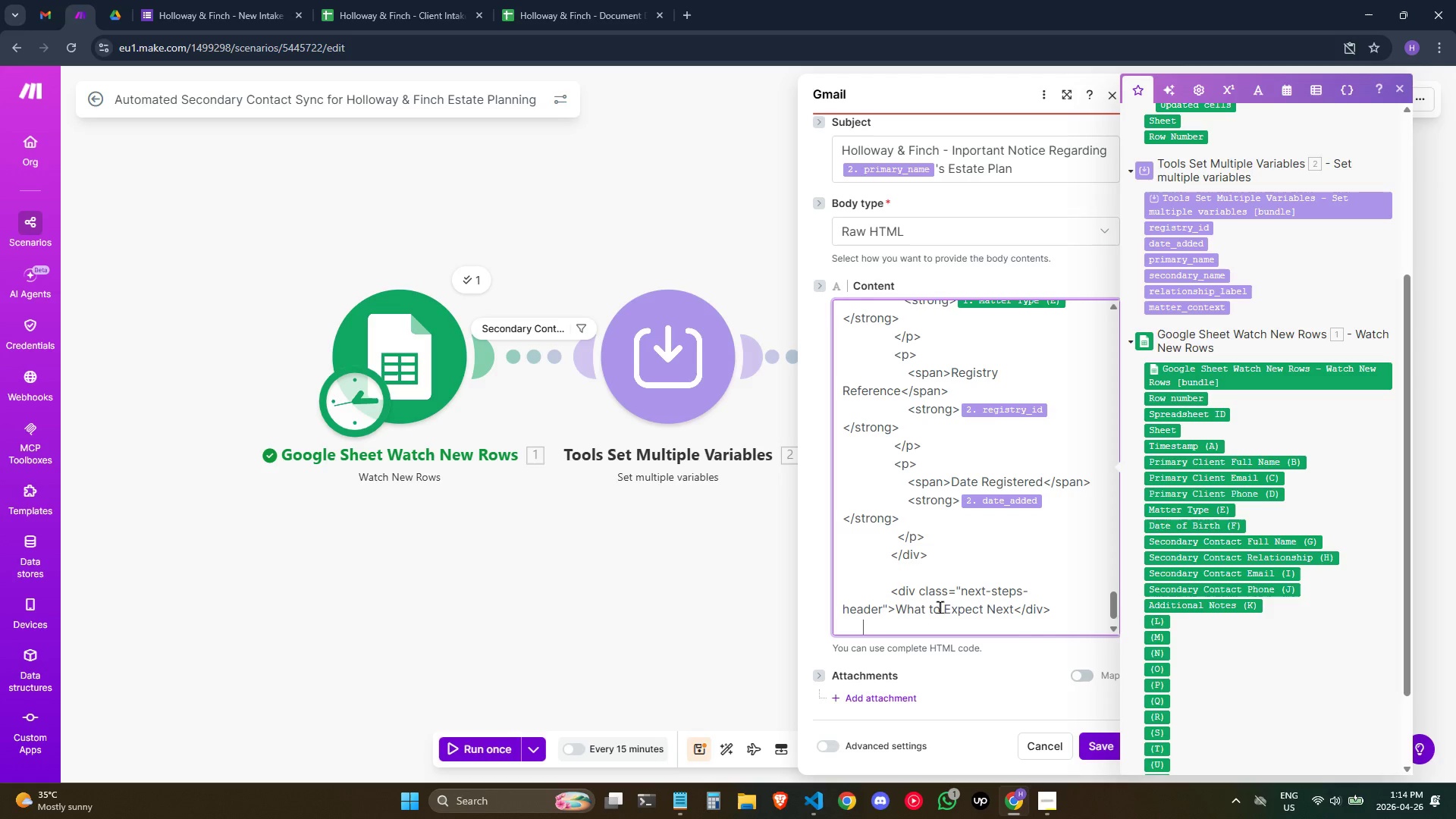 
key(Backspace)
 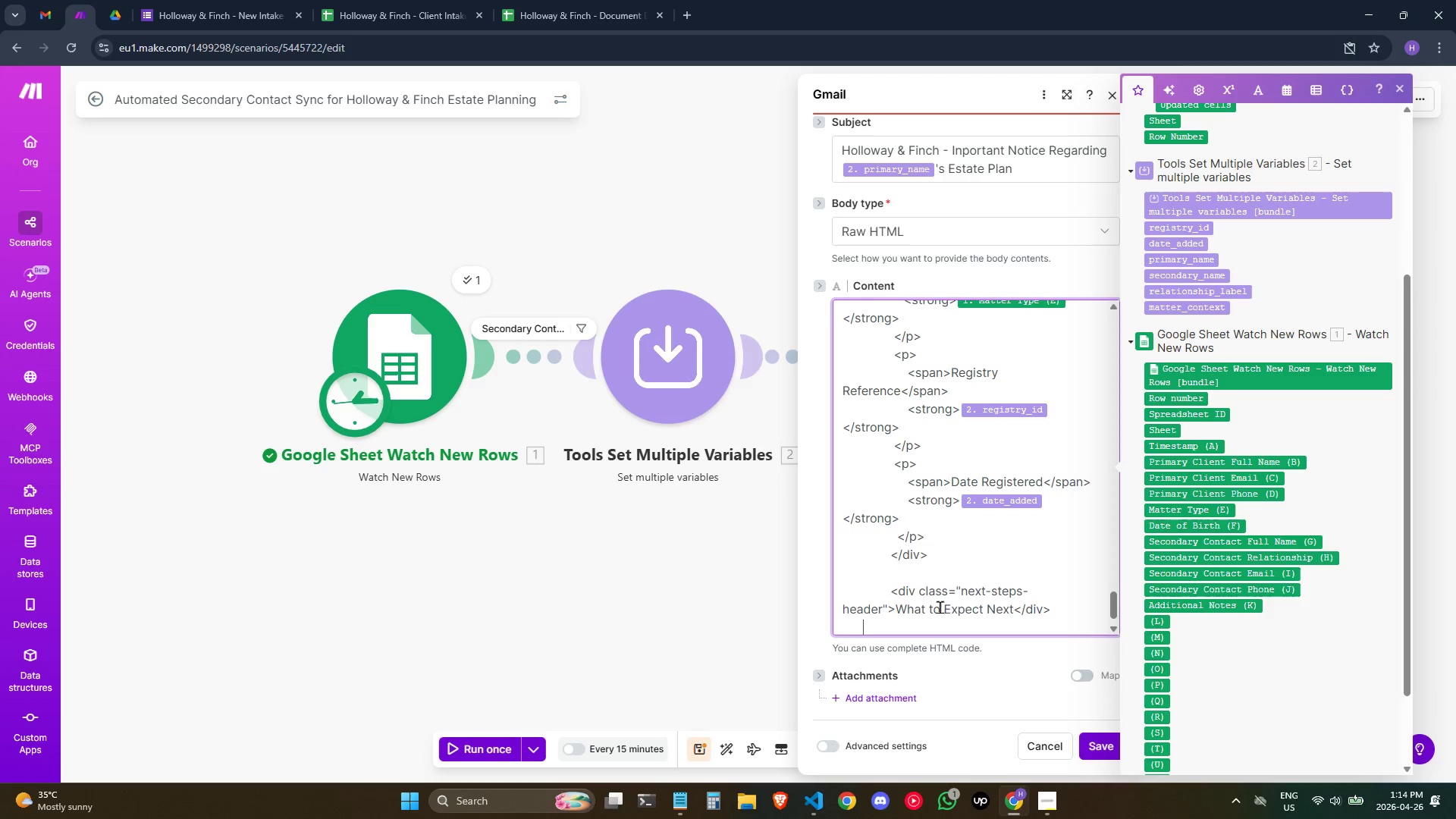 
key(Backspace)
 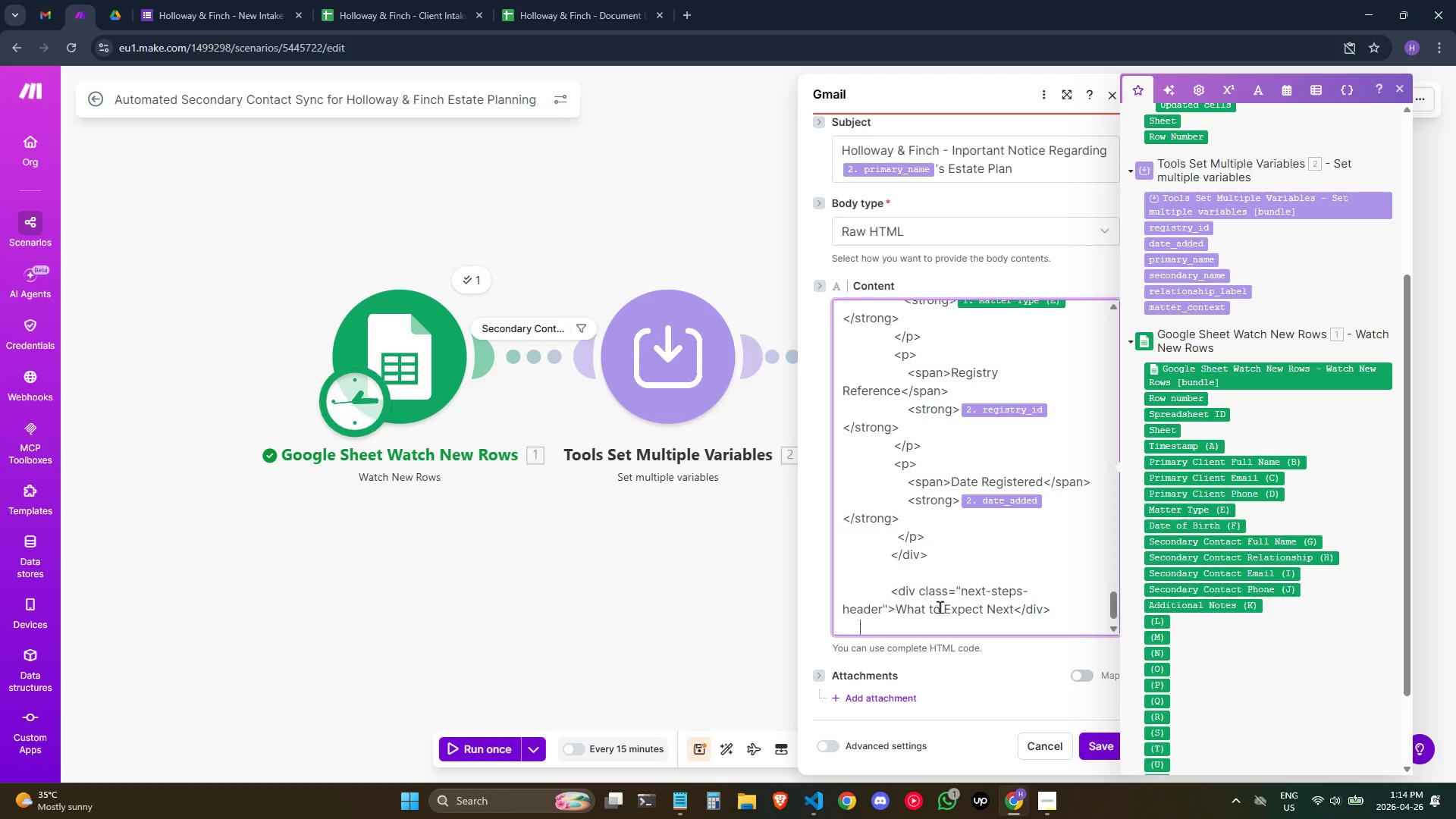 
key(Backspace)
 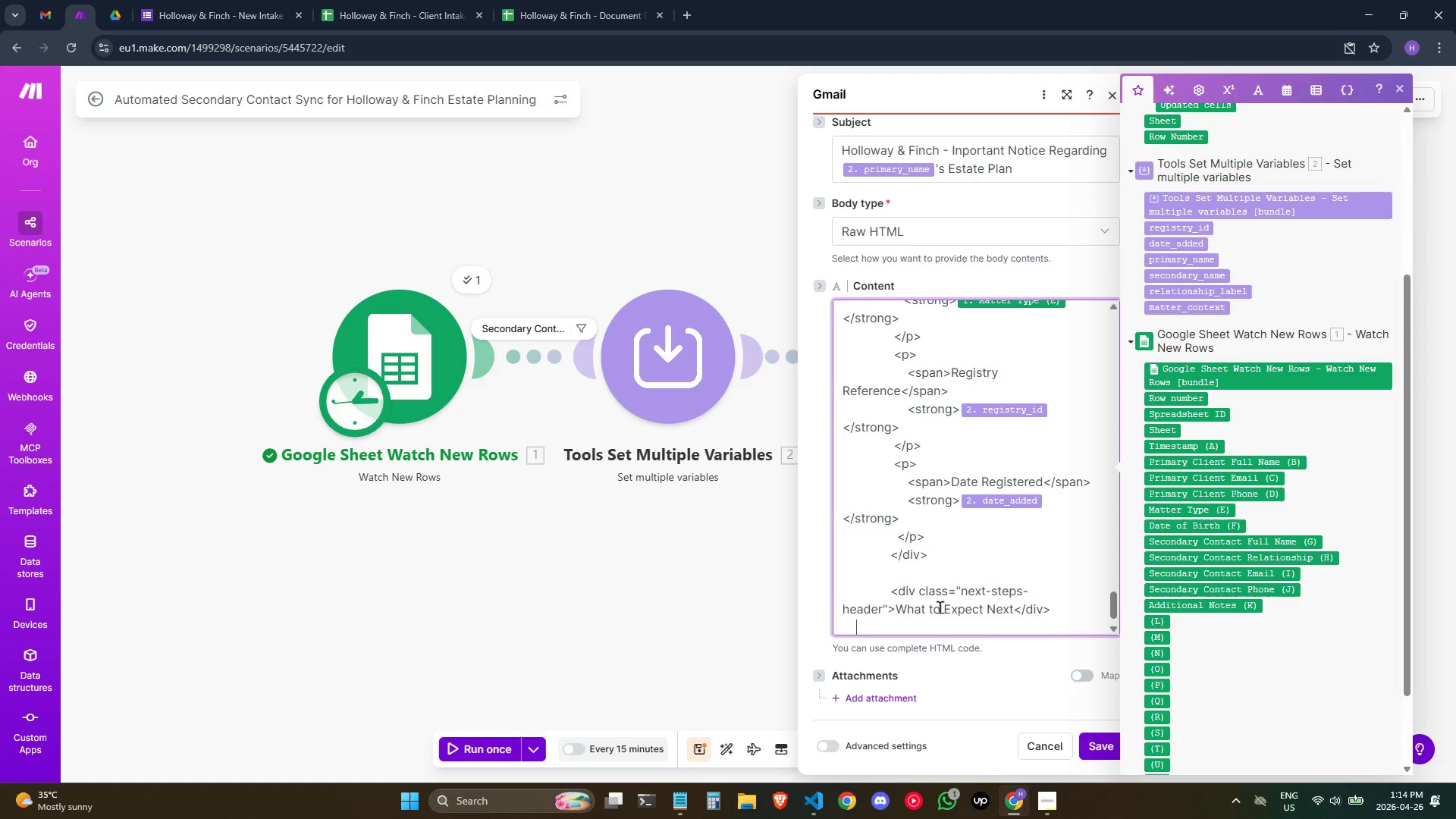 
key(Backspace)
 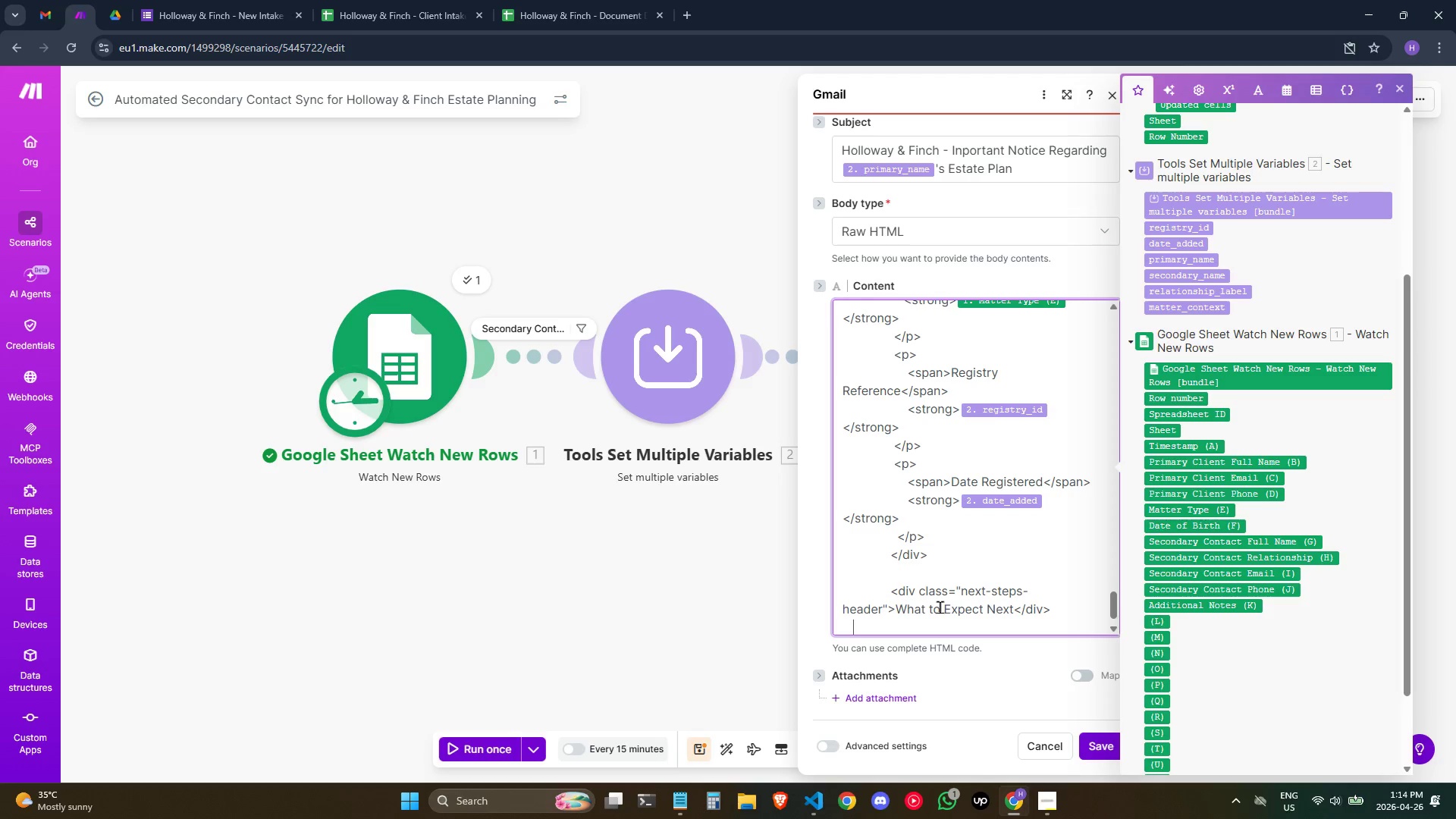 
key(Backspace)
 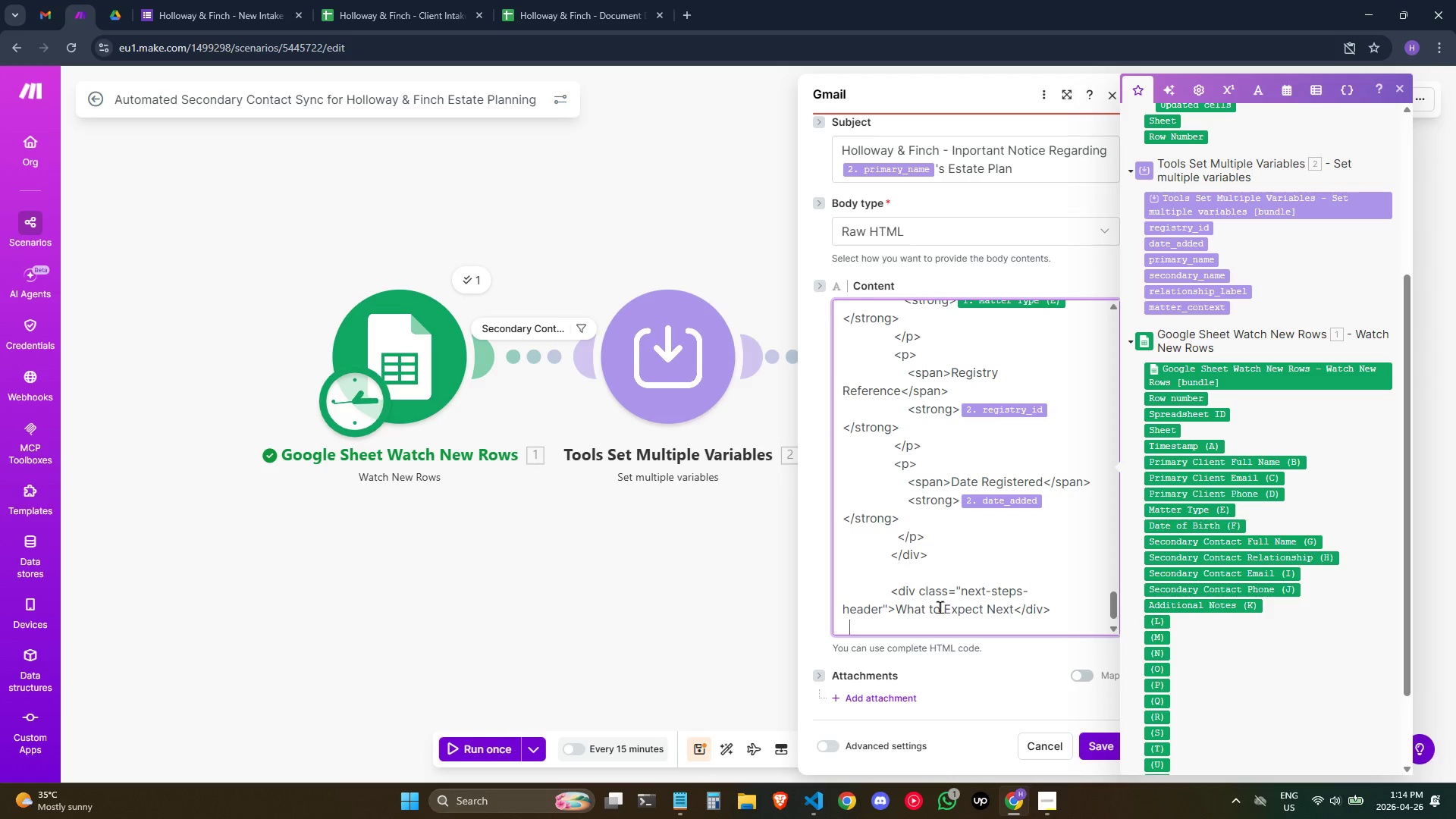 
key(Backspace)
 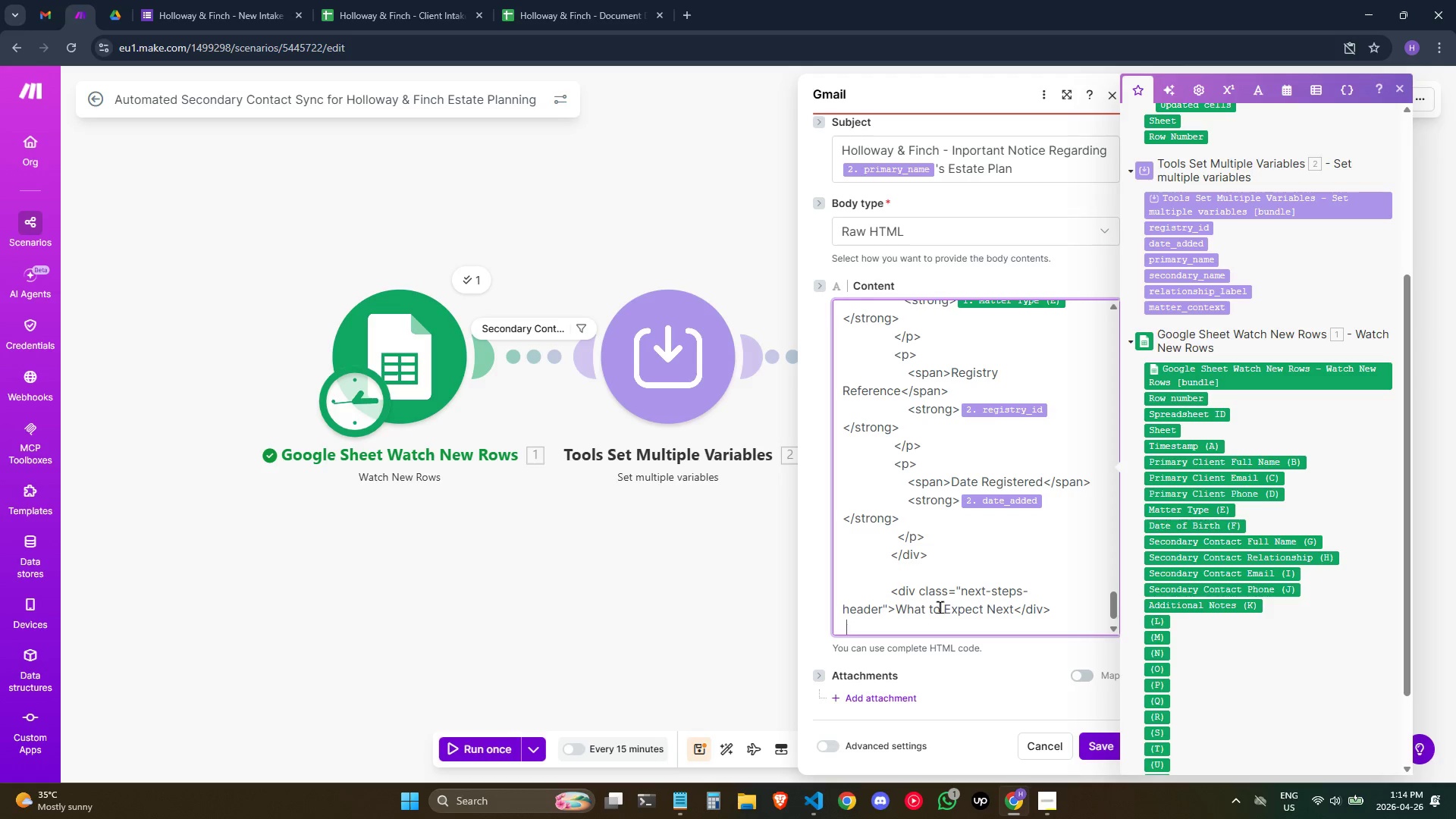 
key(Backspace)
 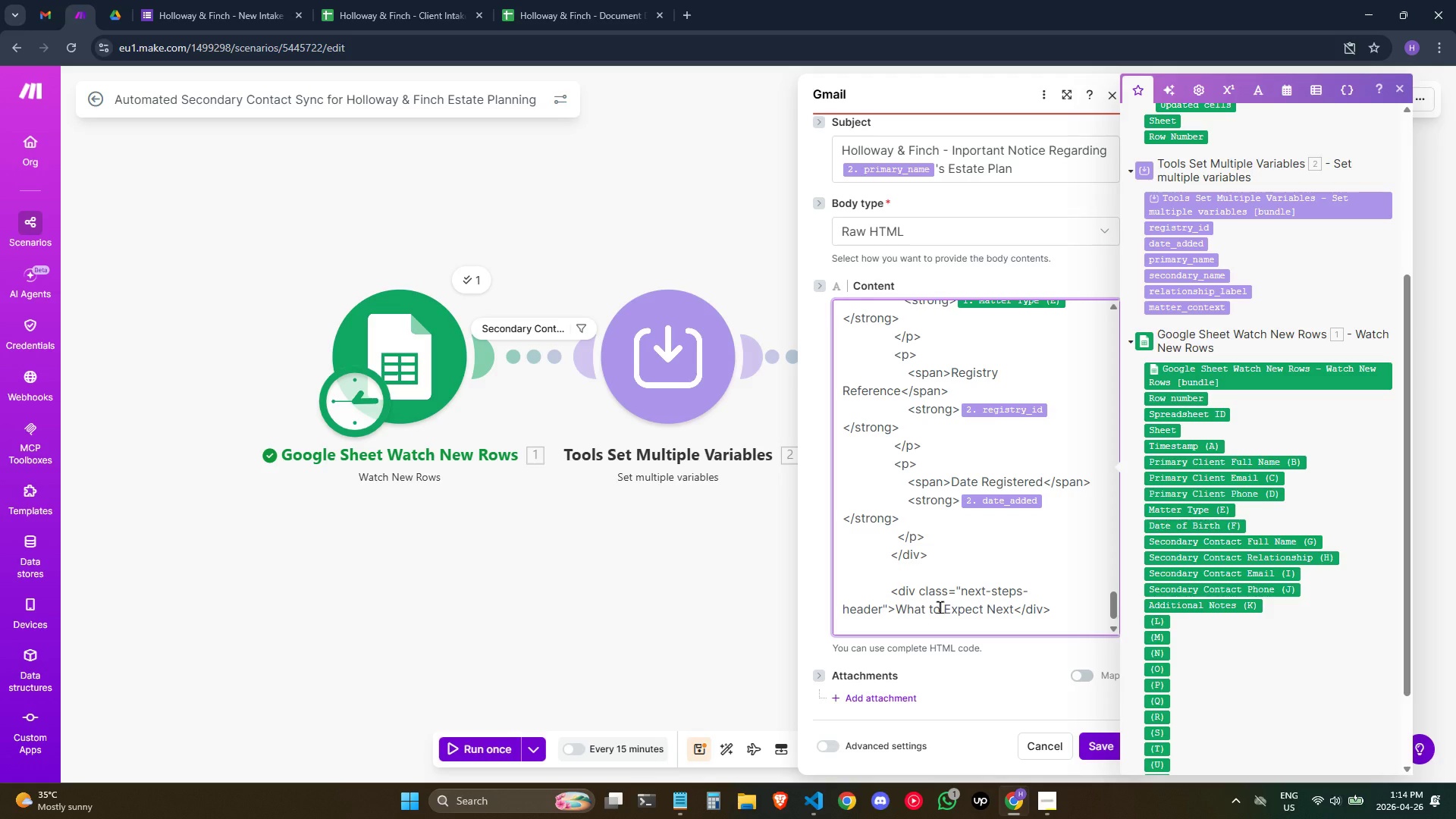 
key(Enter)
 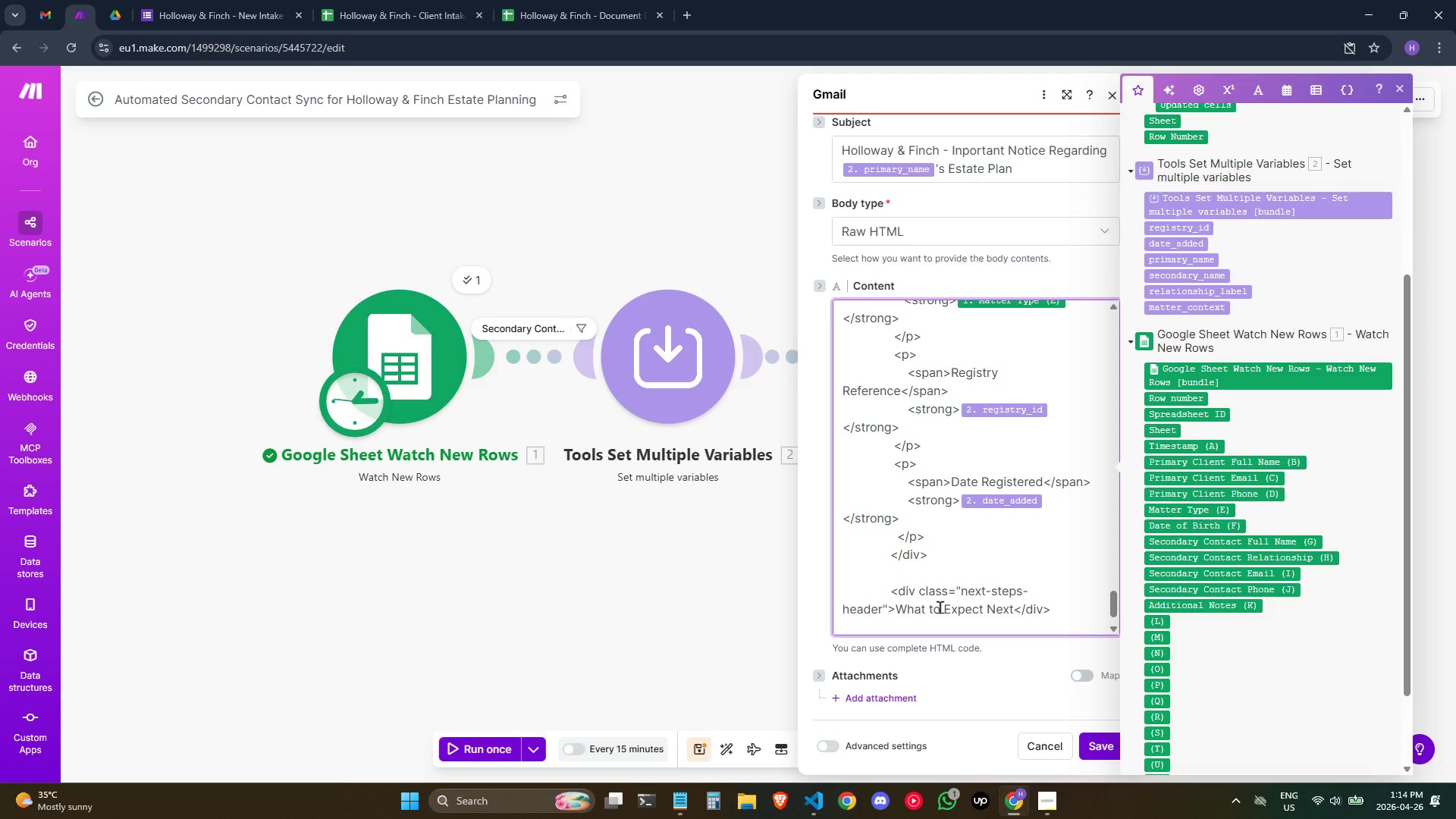 
hold_key(key=Space, duration=0.97)
 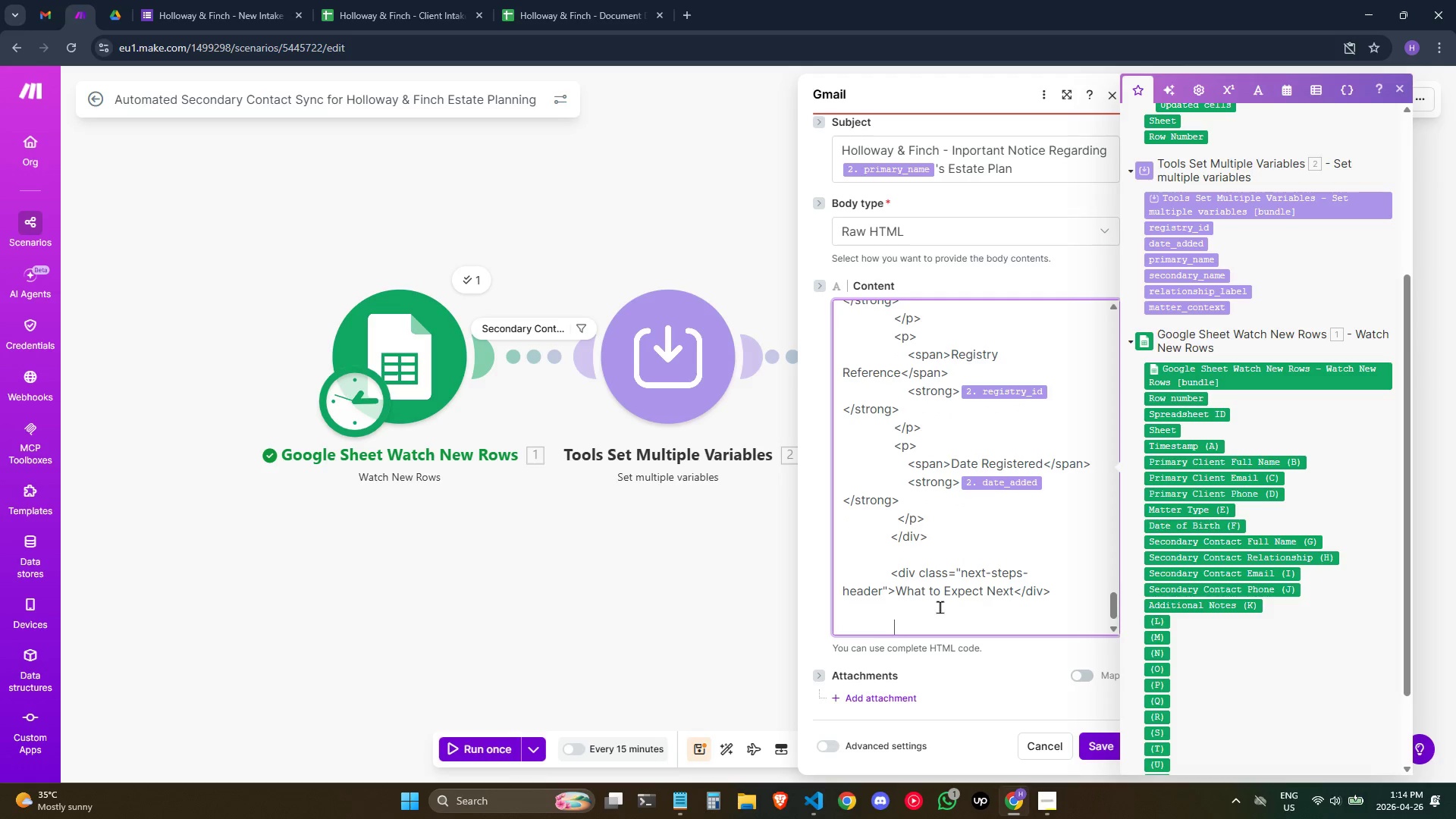 
type( )
key(Backspace)
type(<)
key(Backspace)
key(Backspace)
type(<ul class)
 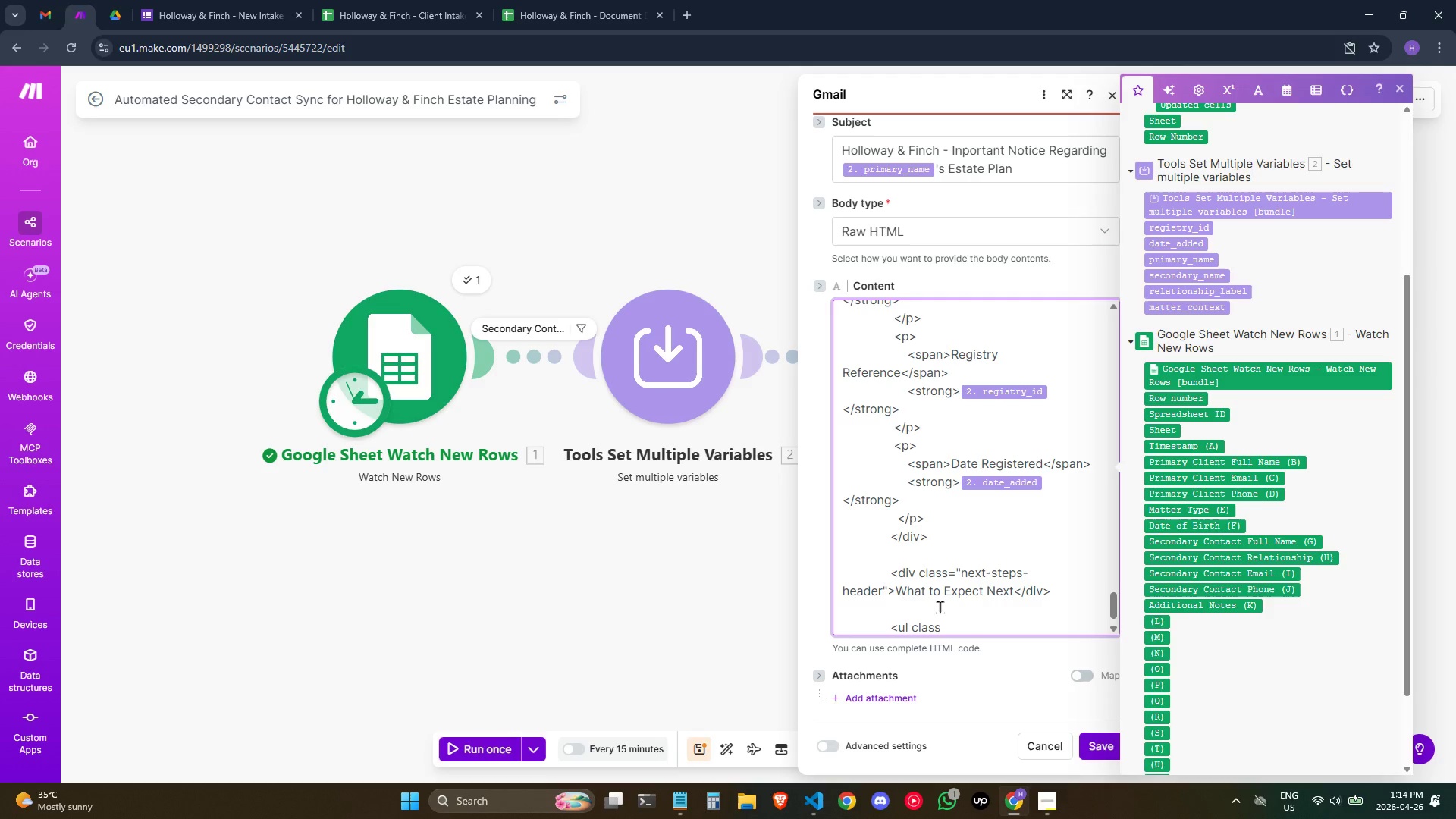 
type(="next)
 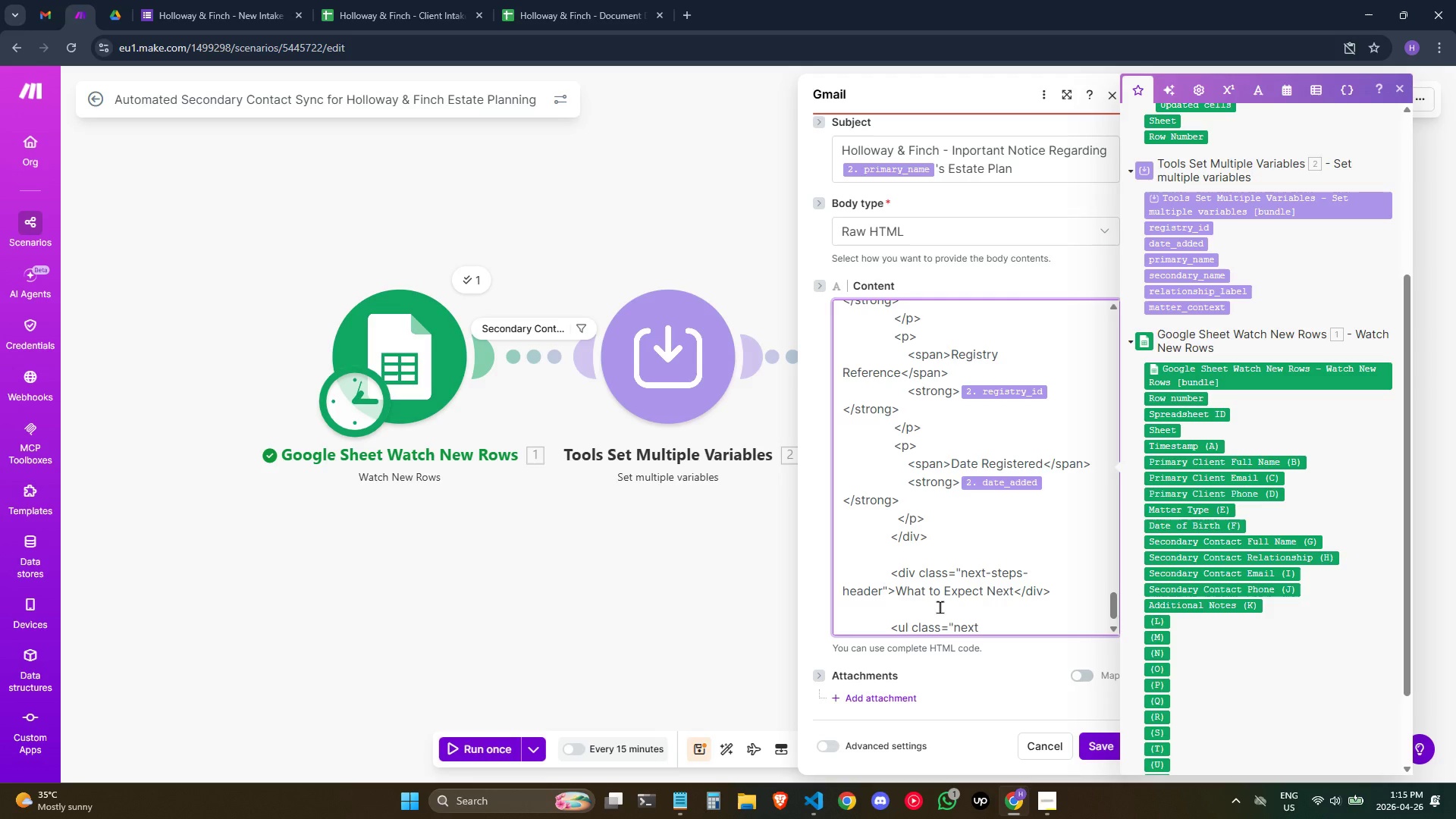 
type(-step)
 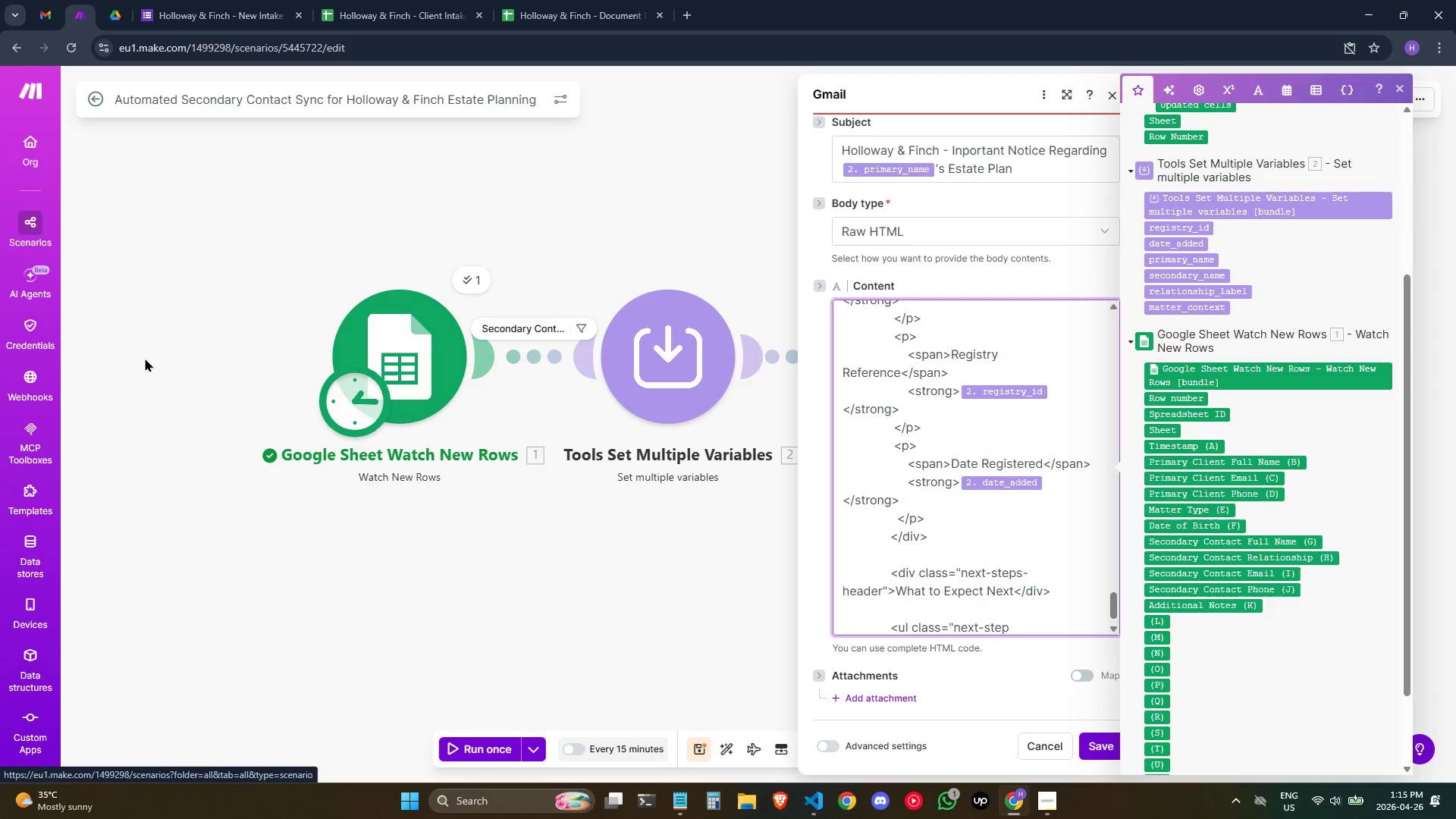 
wait(11.03)
 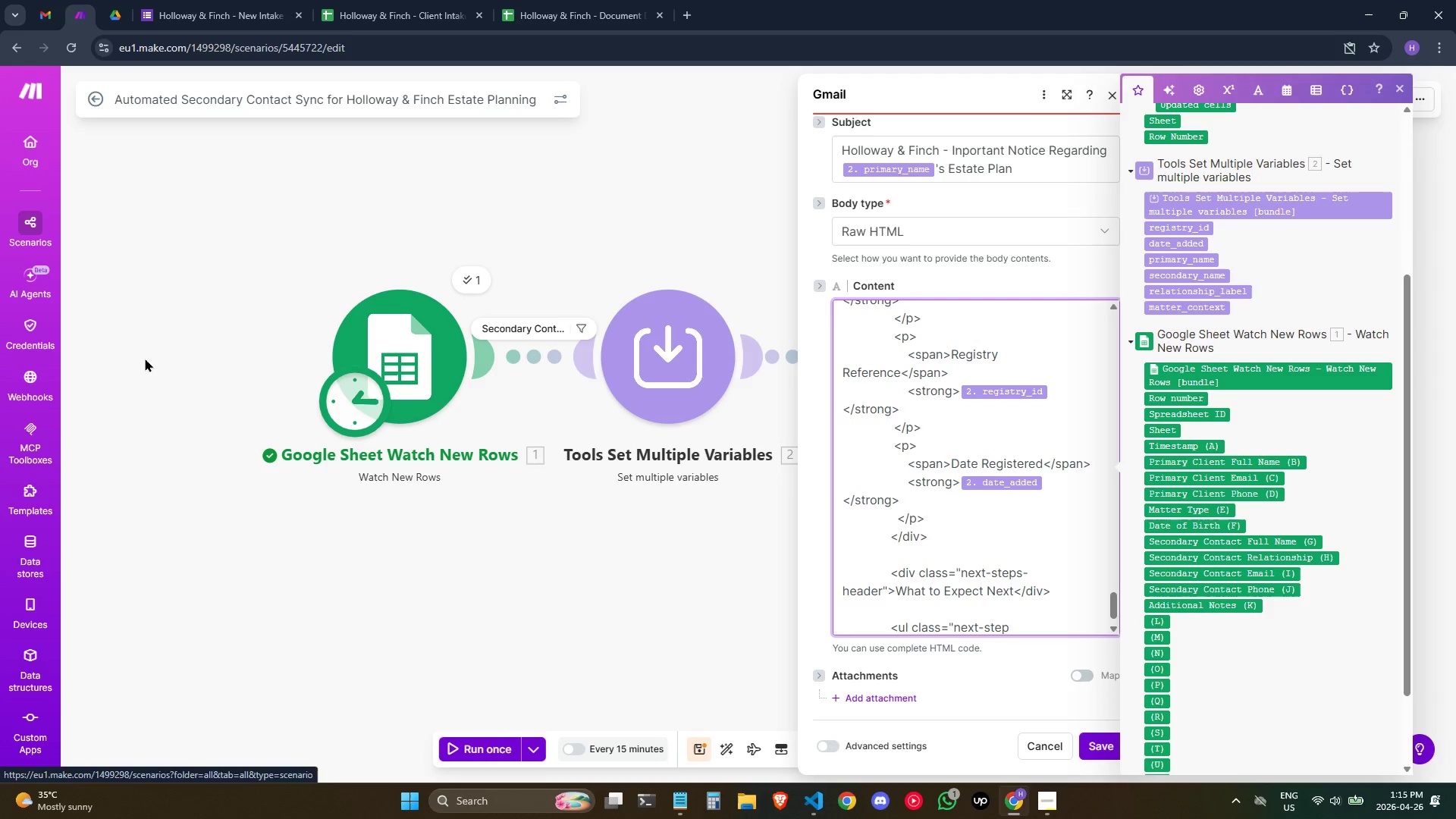 
type(-list">)
 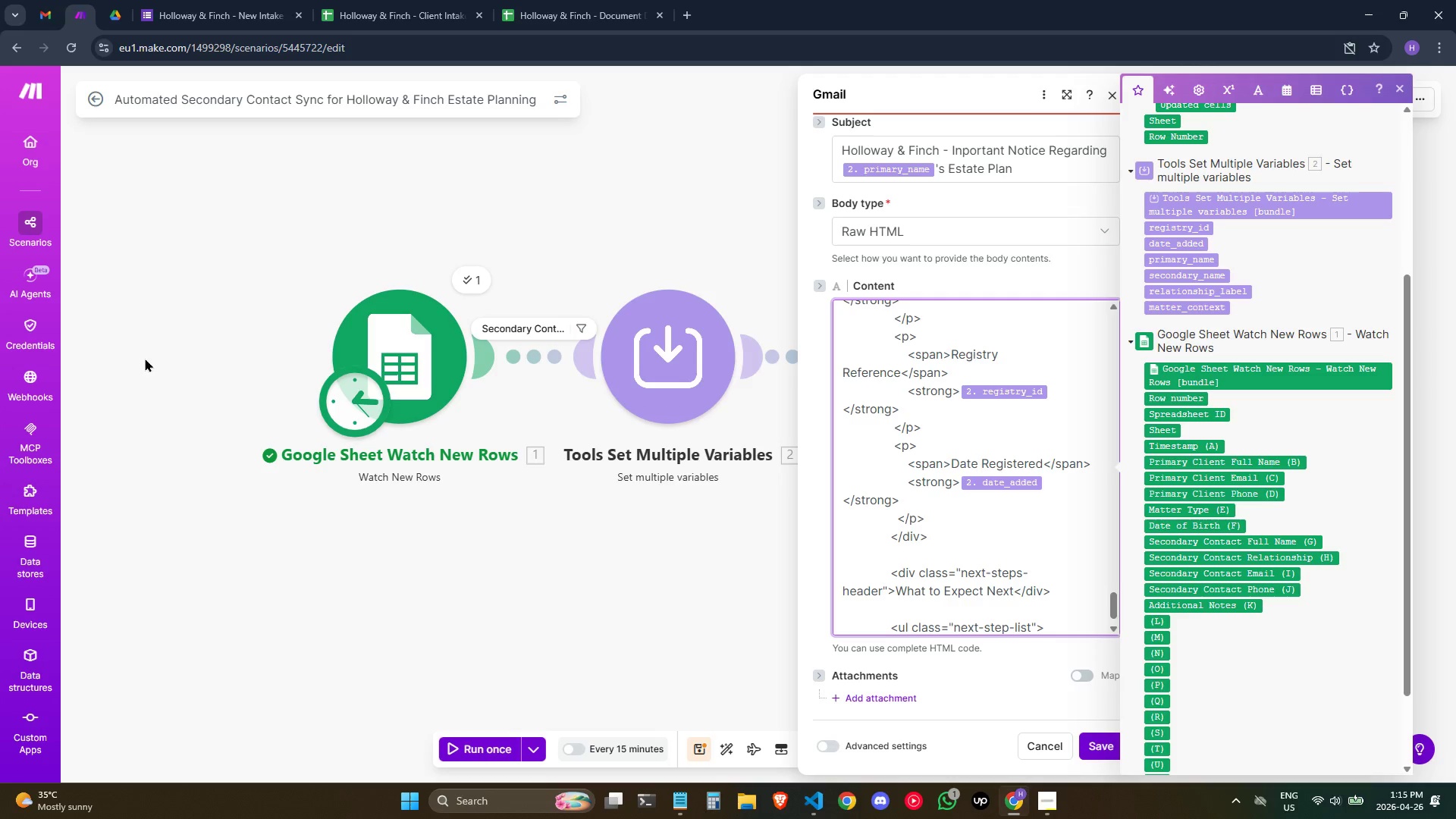 
key(Enter)
 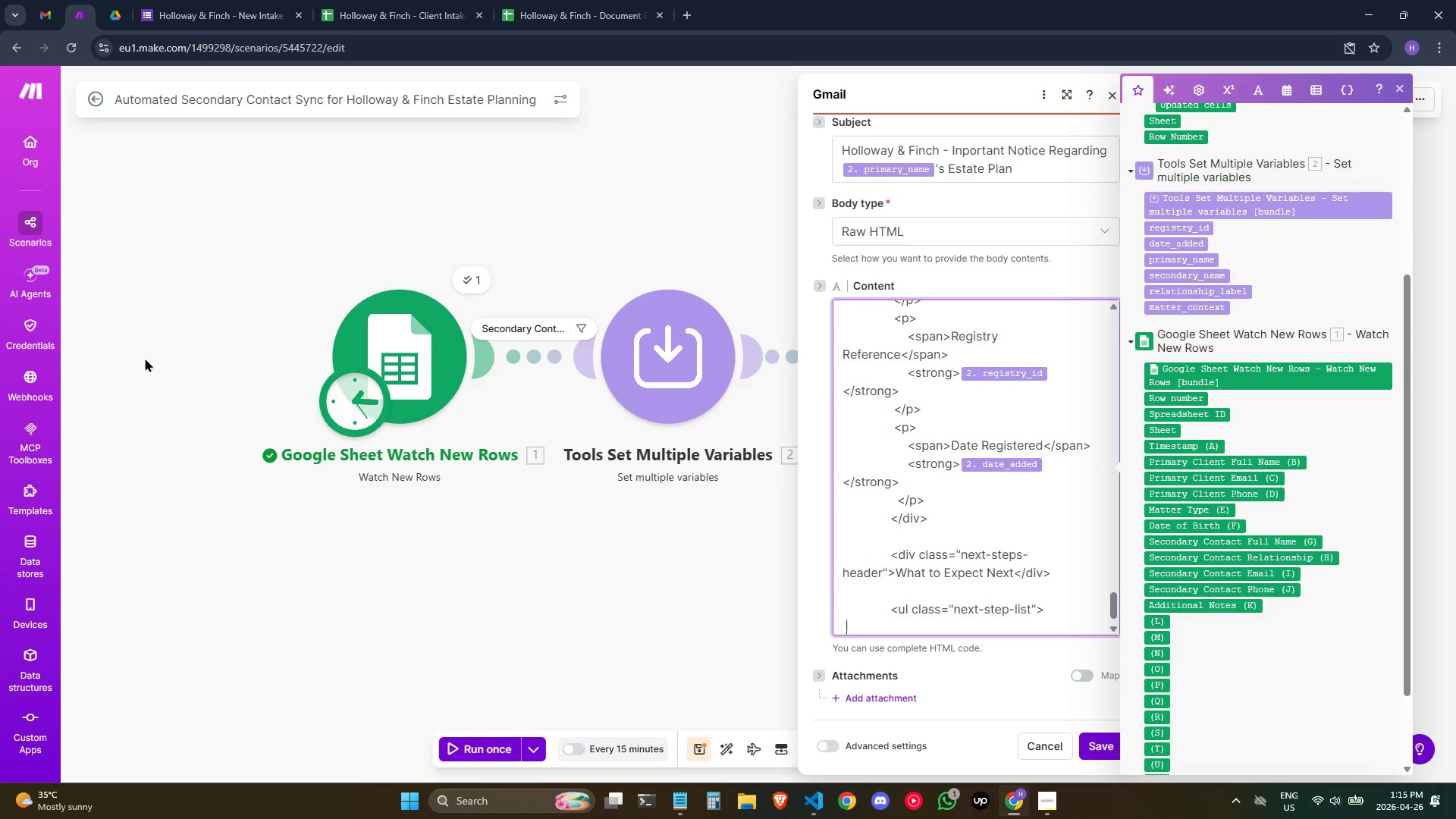 
hold_key(key=Space, duration=1.0)
 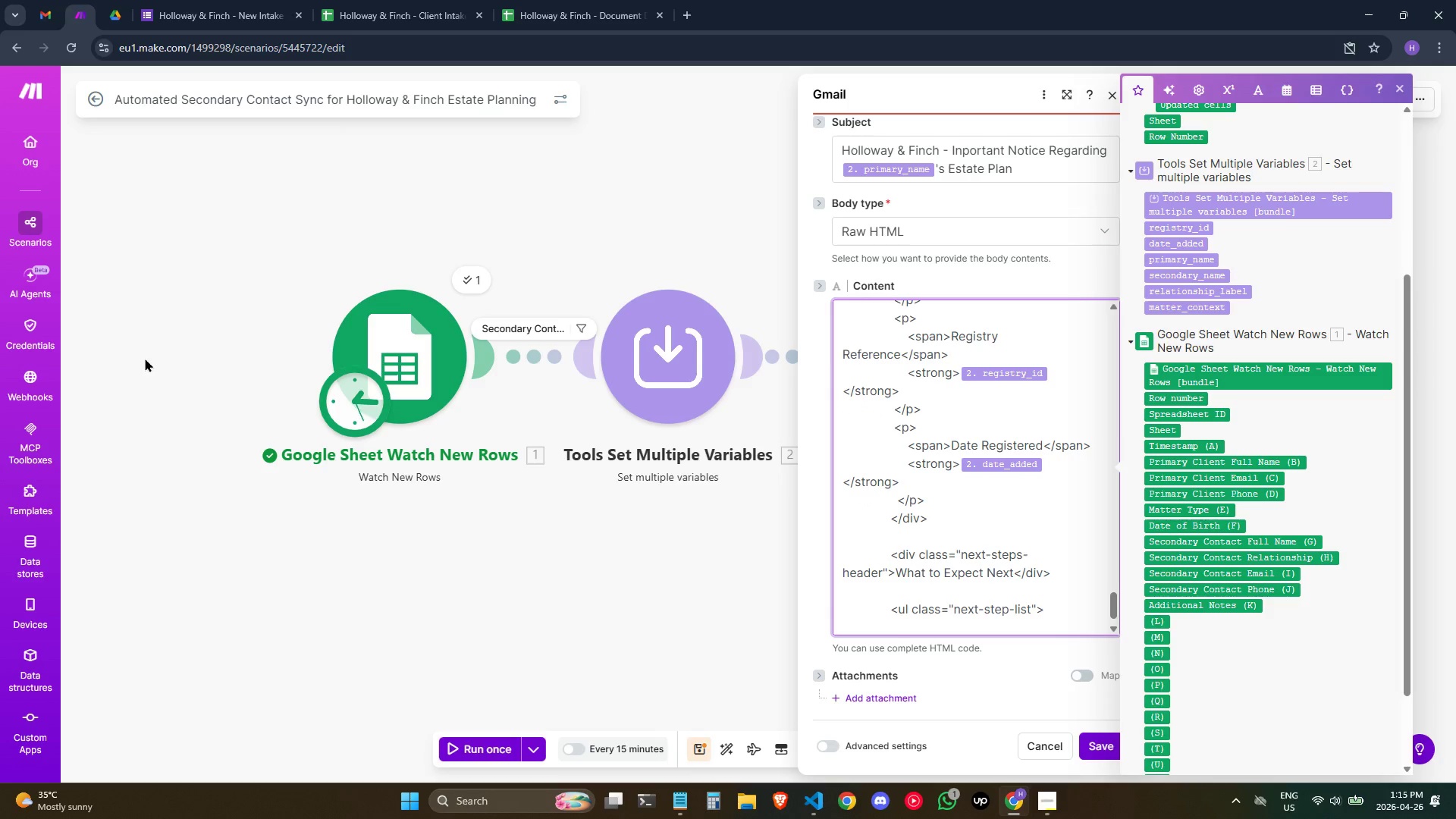 
type(  <li>)
 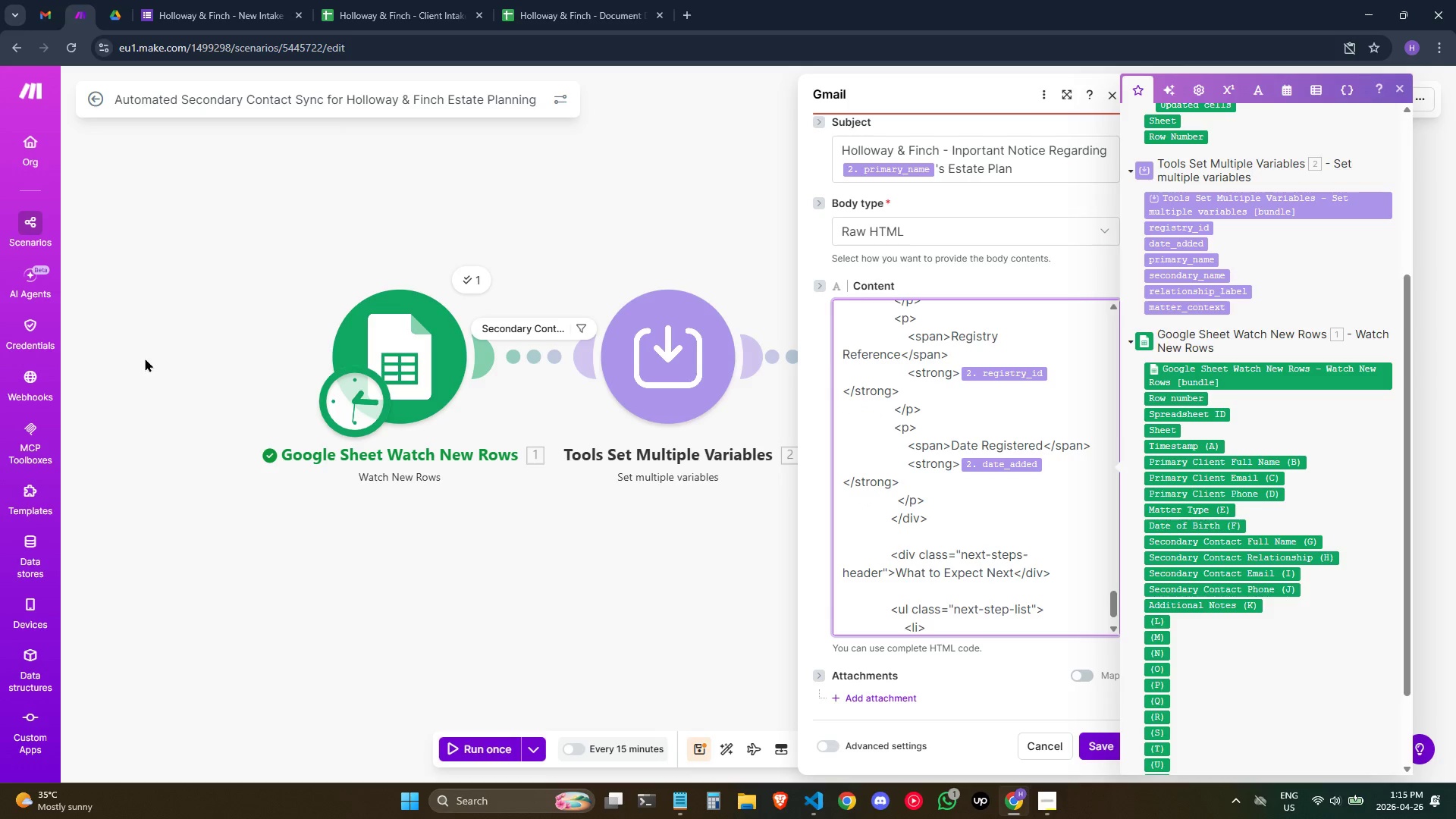 
 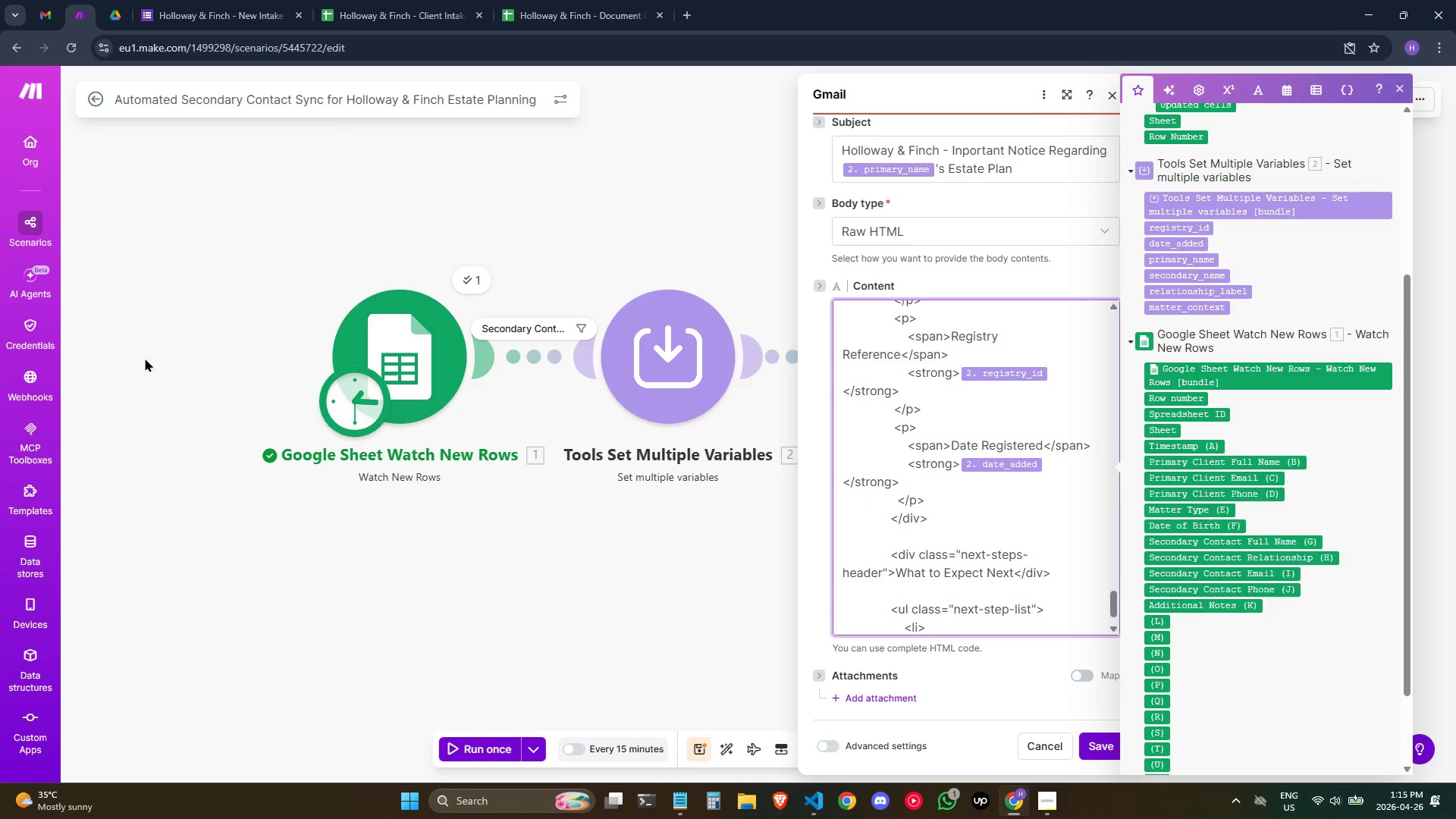 
key(Enter)
 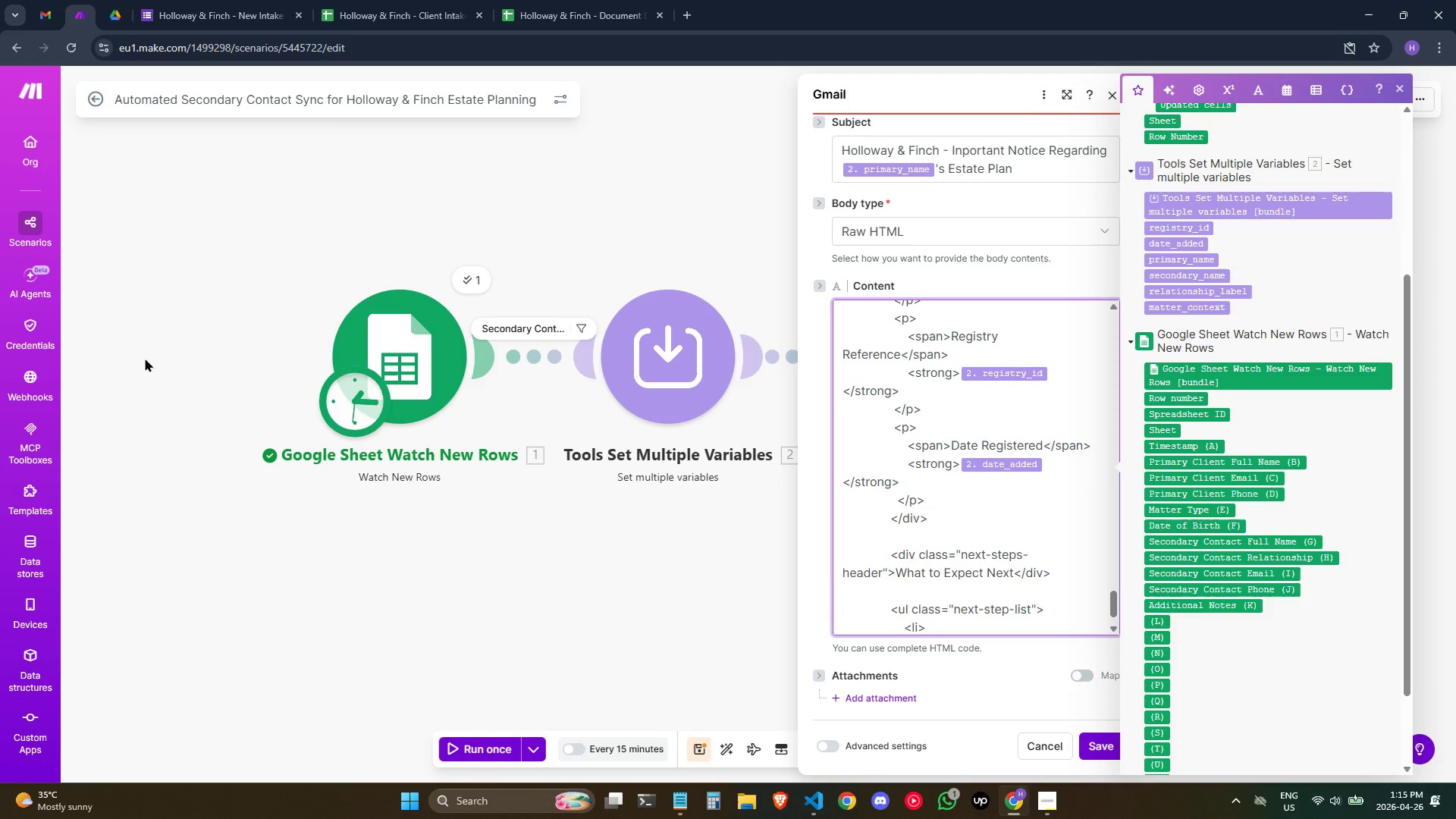 
hold_key(key=Space, duration=1.19)
 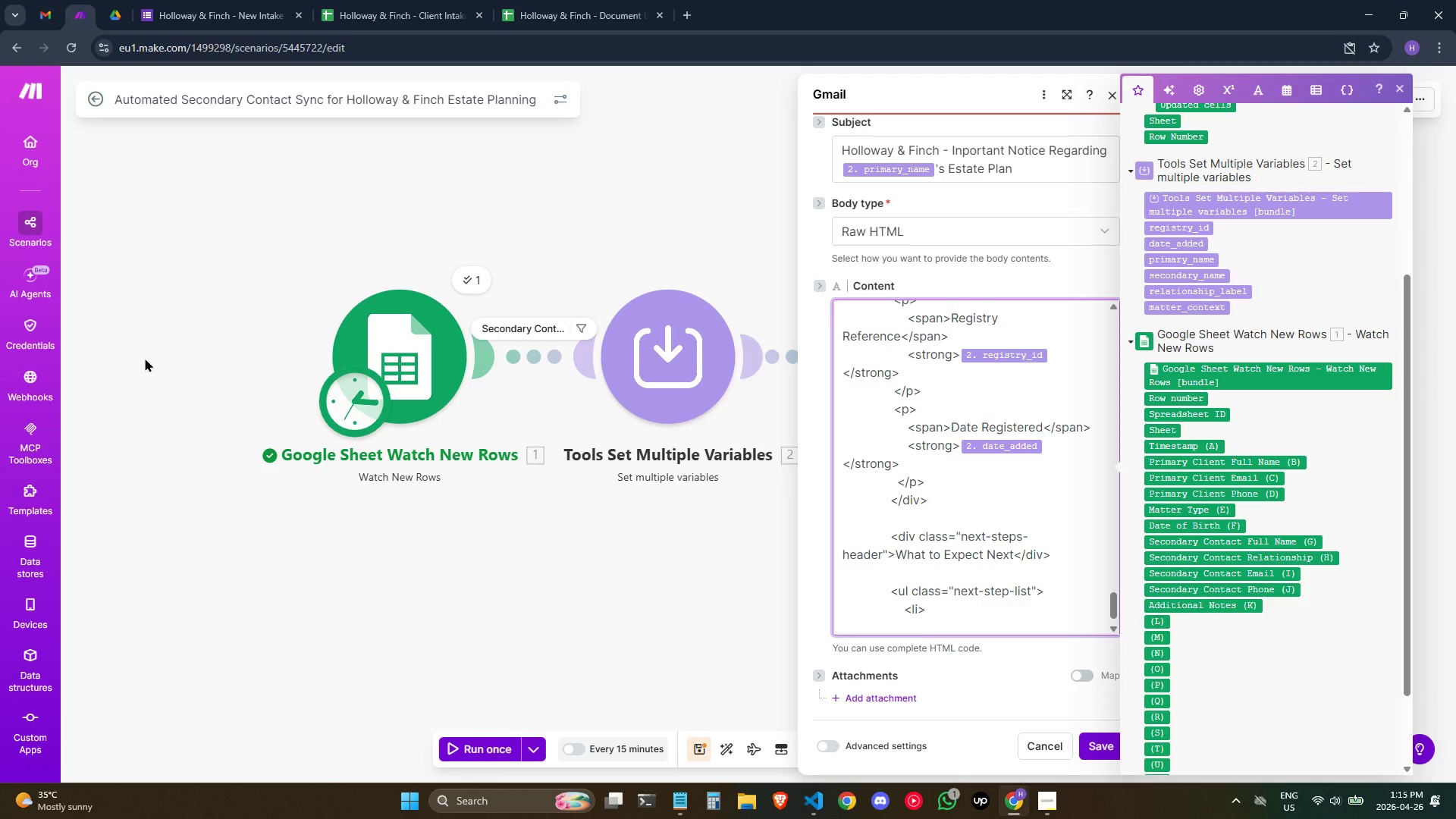 
type(You may reci)
key(Backspace)
type(eive fuy)
key(Backspace)
type(ture correc)
key(Backspace)
type(spoding)
key(Backspace)
key(Backspace)
key(Backspace)
key(Backspace)
type(nding)
 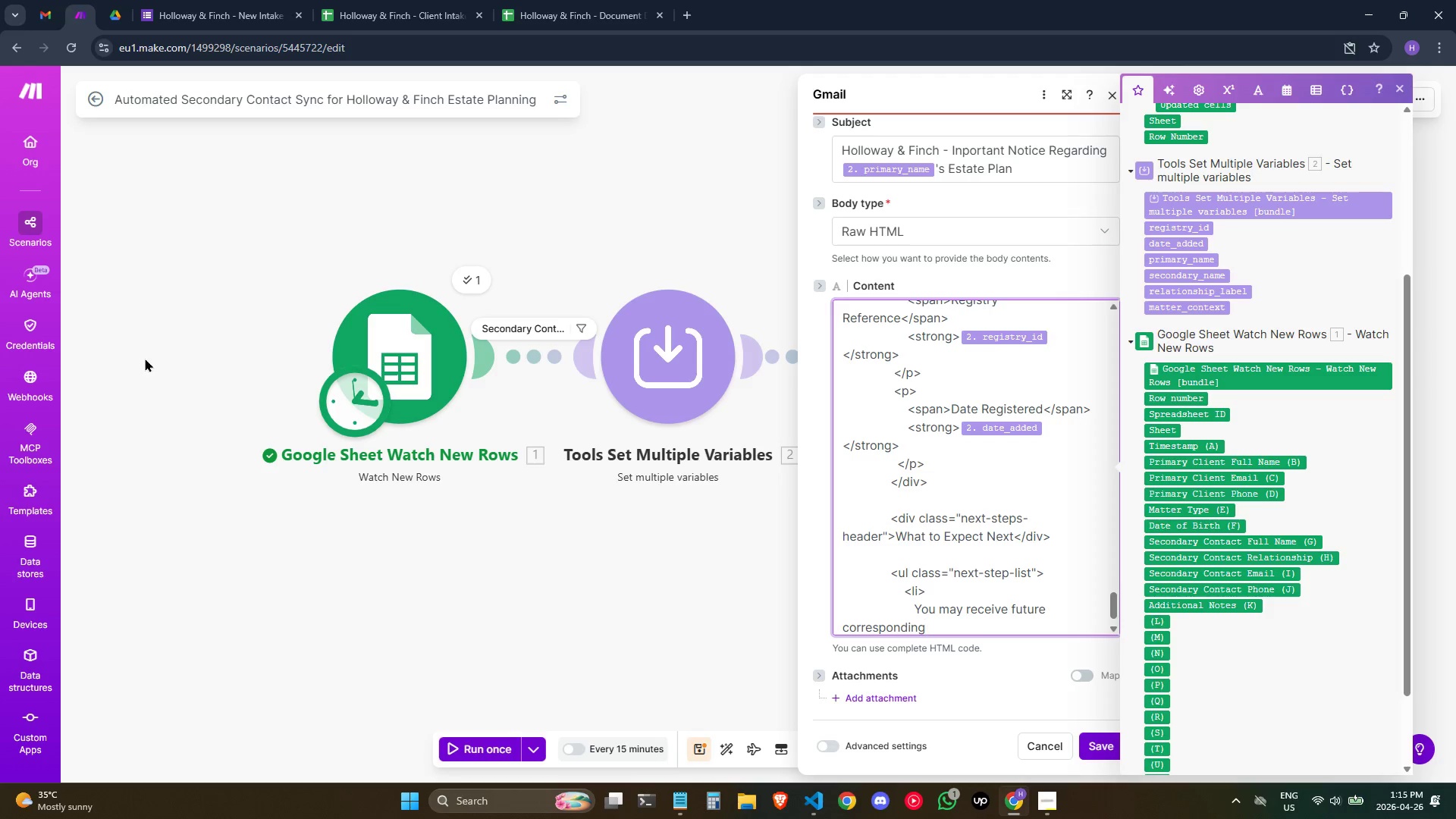 
key(Backspace)
key(Backspace)
key(Backspace)
type(ence)
 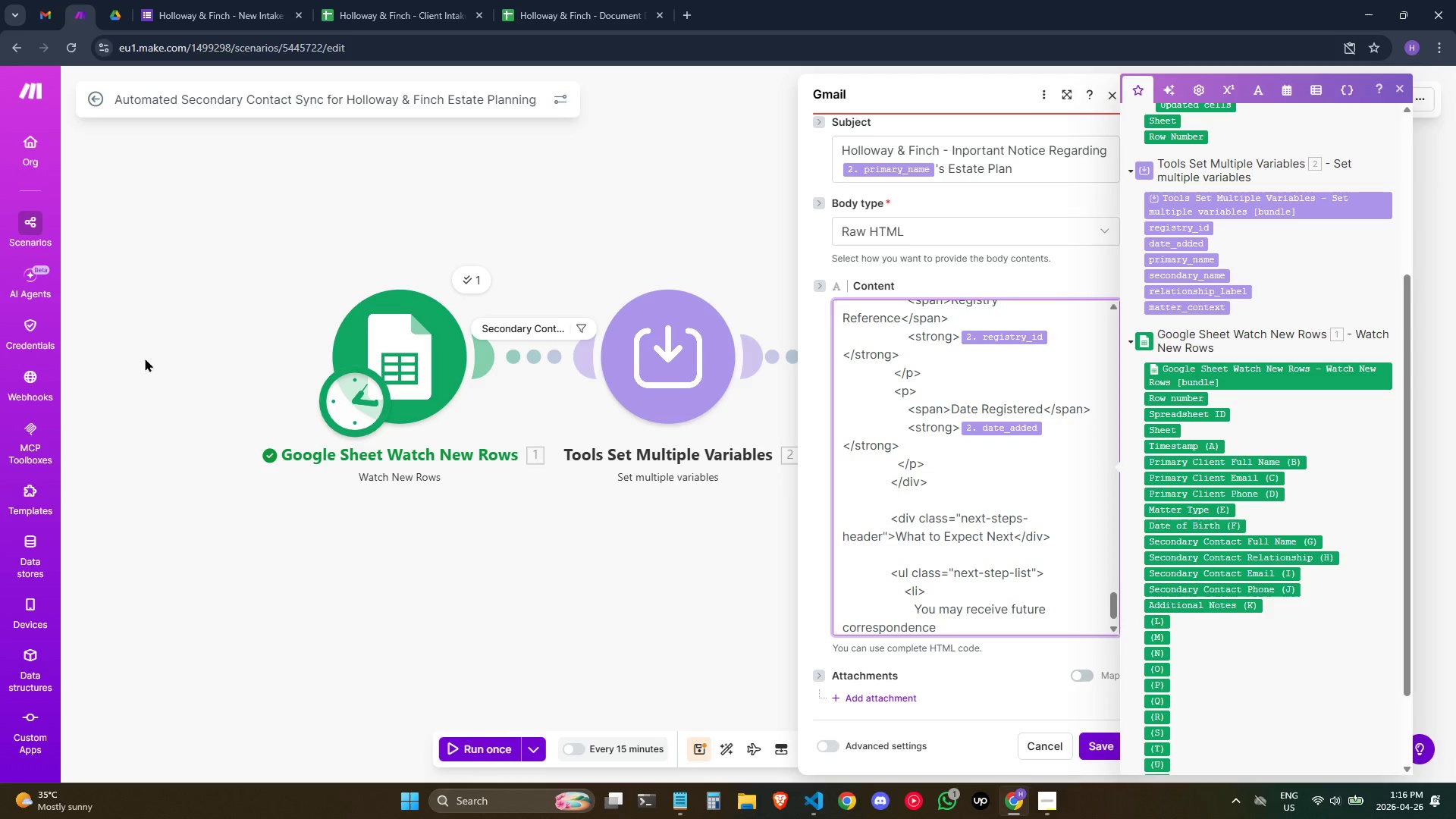 
wait(5.23)
 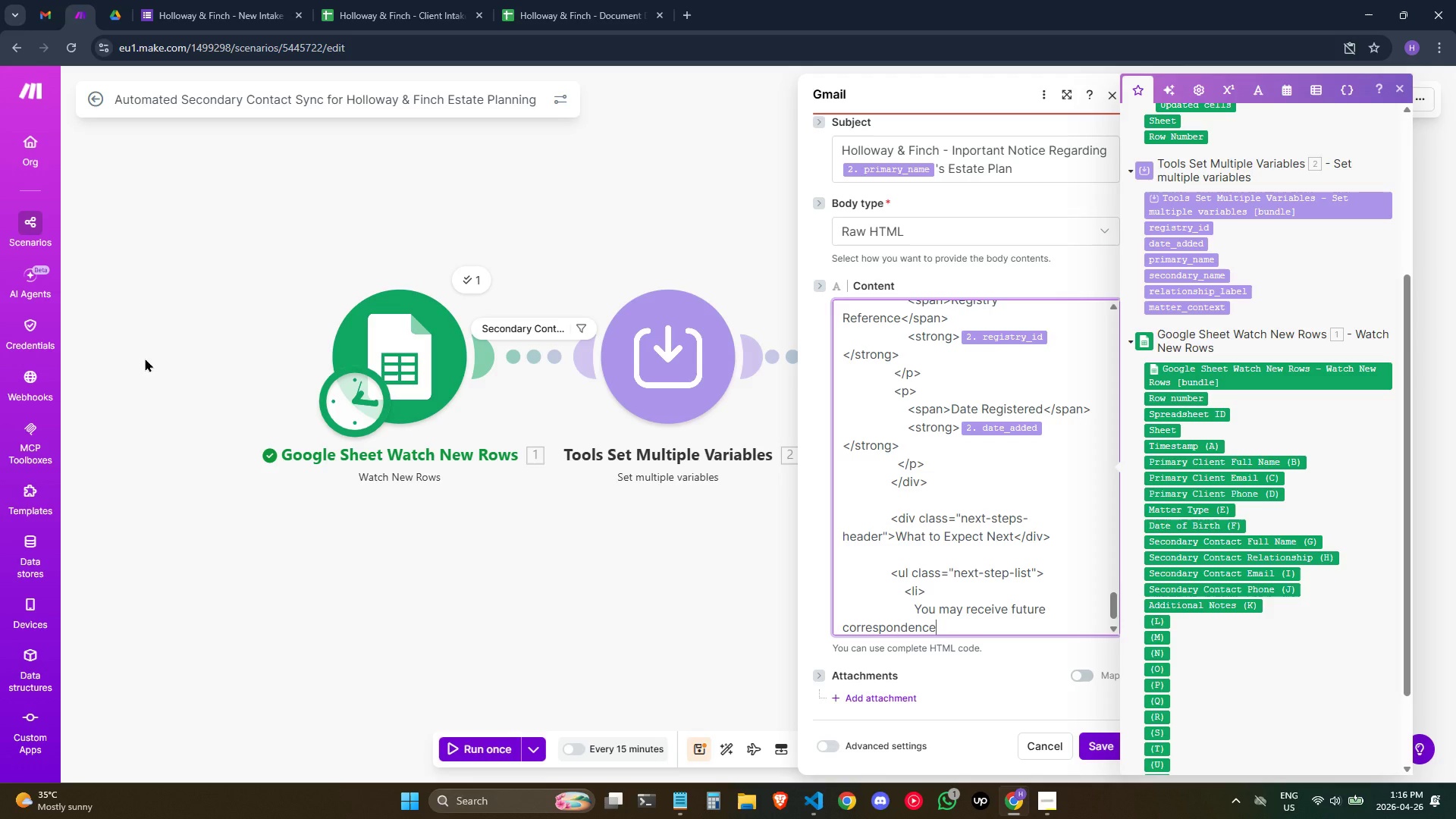 
type( ffrom)
key(Backspace)
key(Backspace)
key(Backspace)
key(Backspace)
type(from)
key(Backspace)
key(Backspace)
key(Backspace)
key(Backspace)
type(rom our firm ra)
key(Backspace)
type(elating to document)
 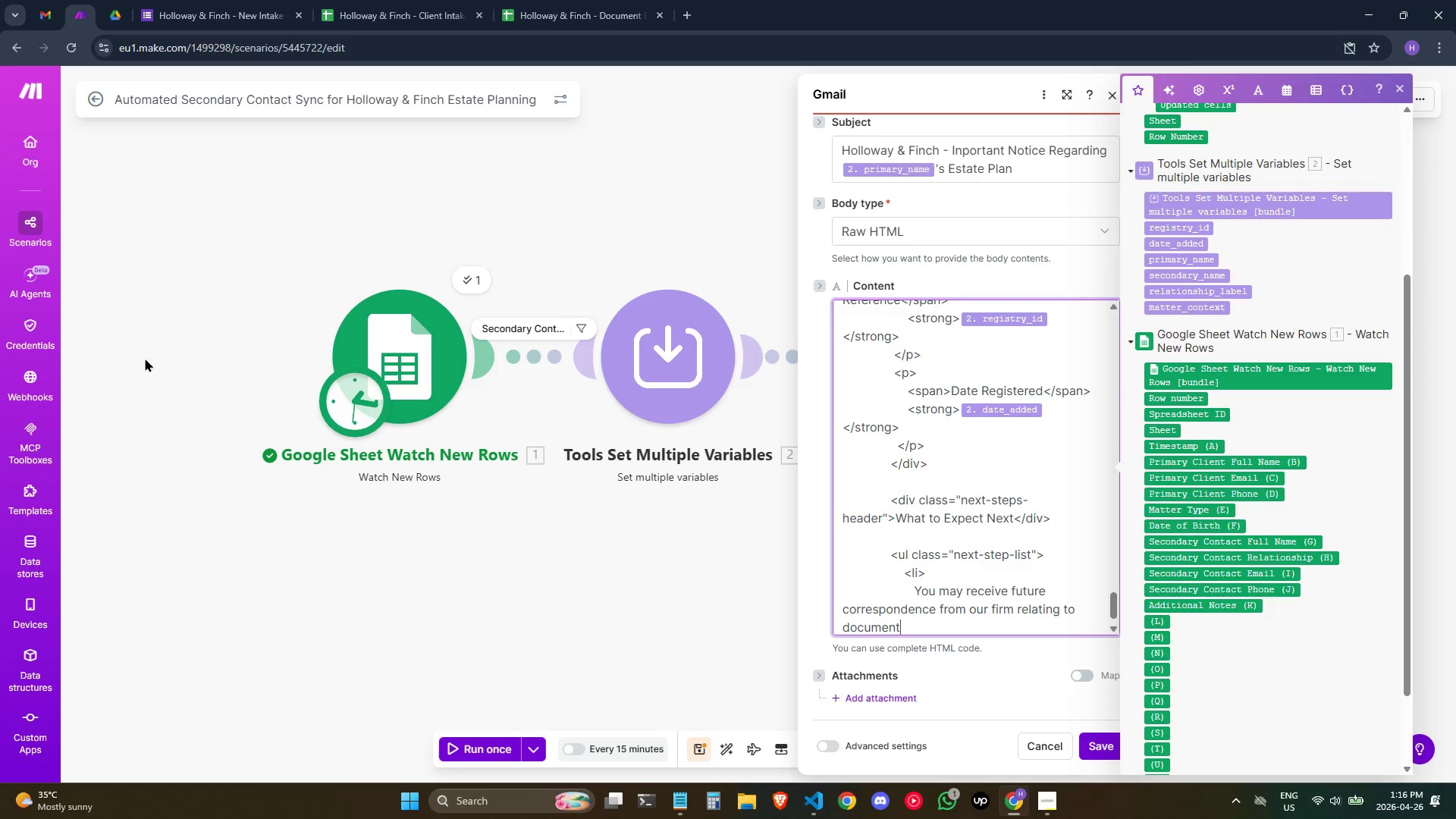 
key(Enter)
 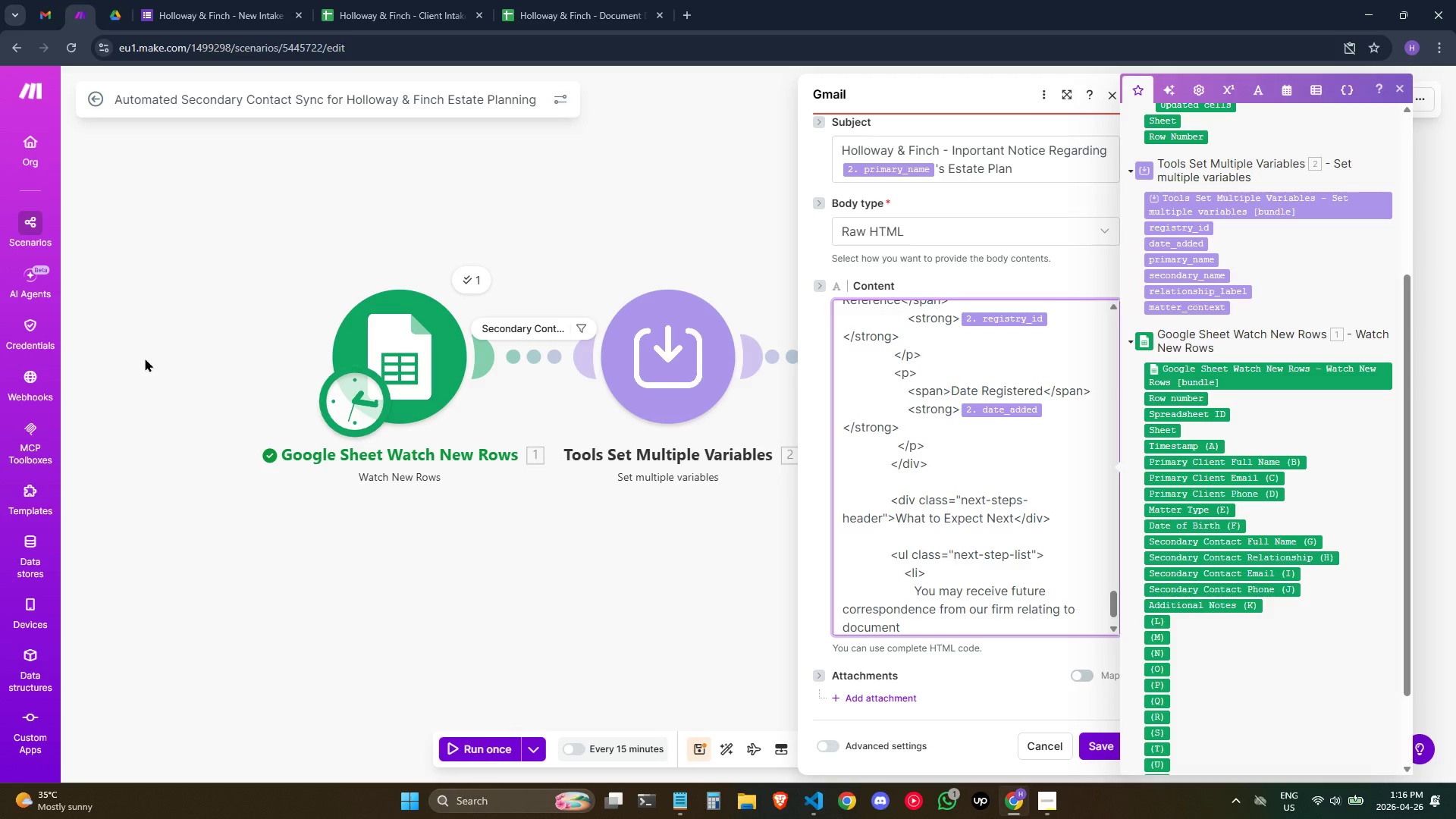 
key(Space)
 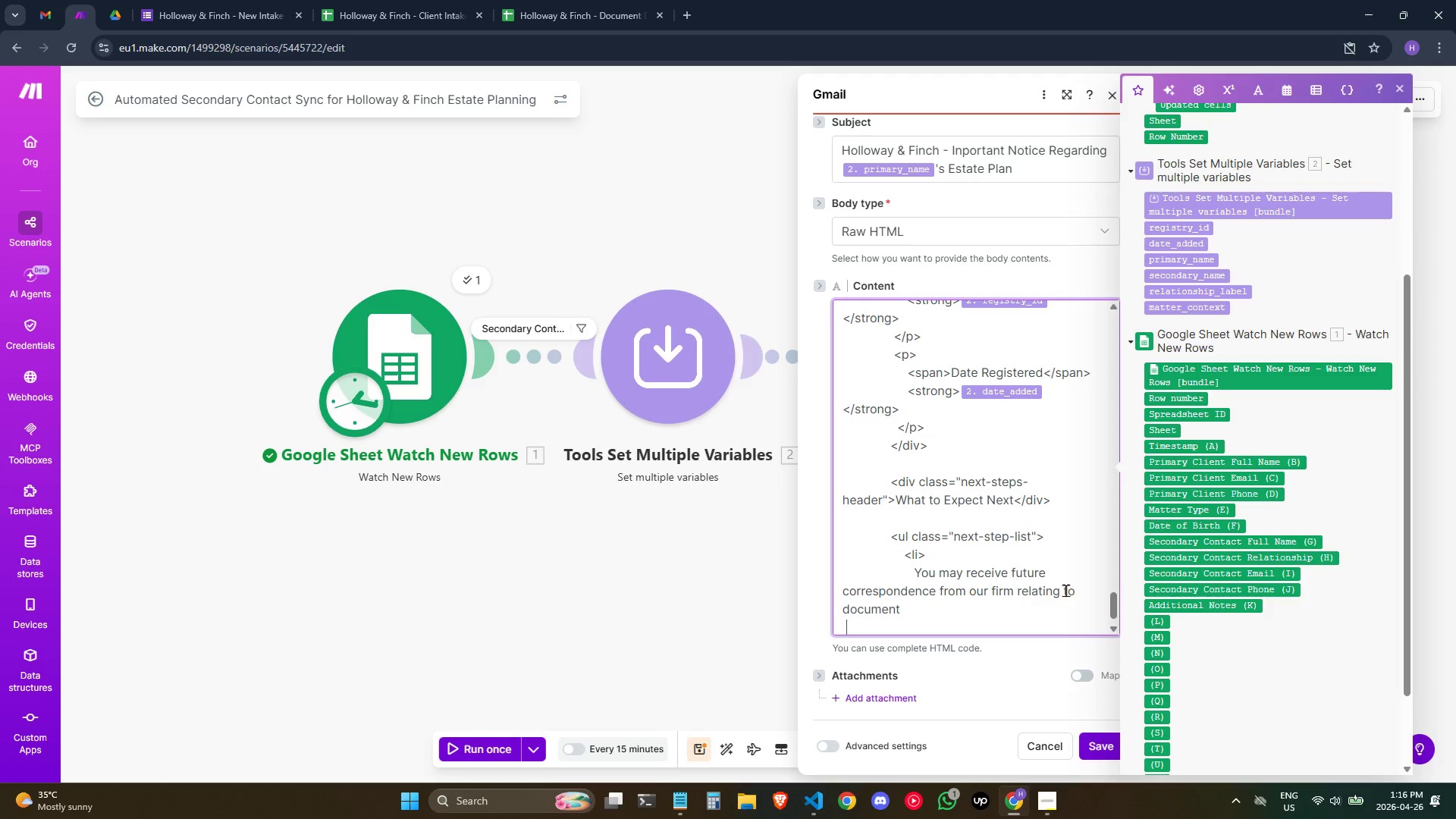 
wait(13.61)
 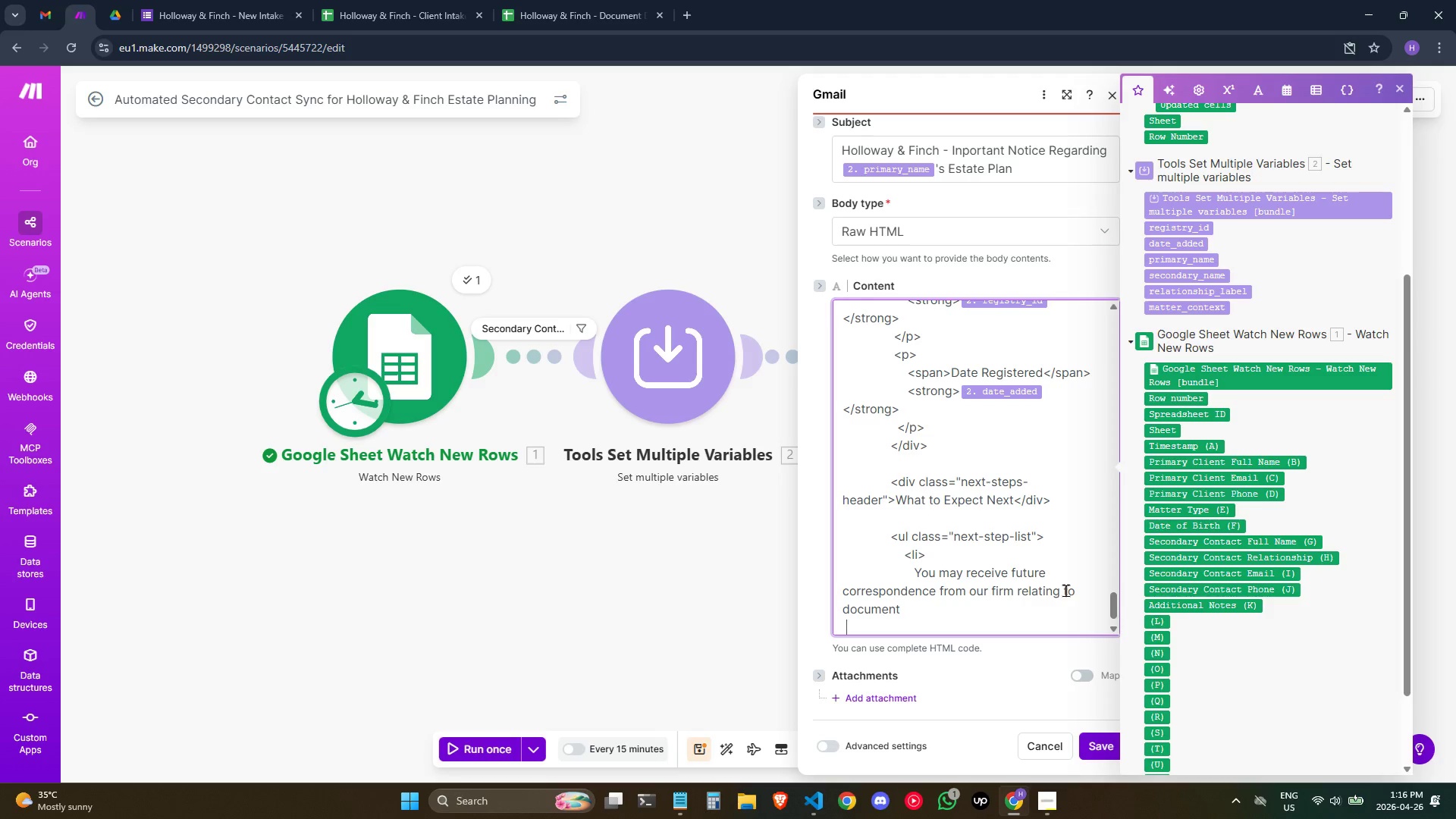 
left_click([1017, 588])
 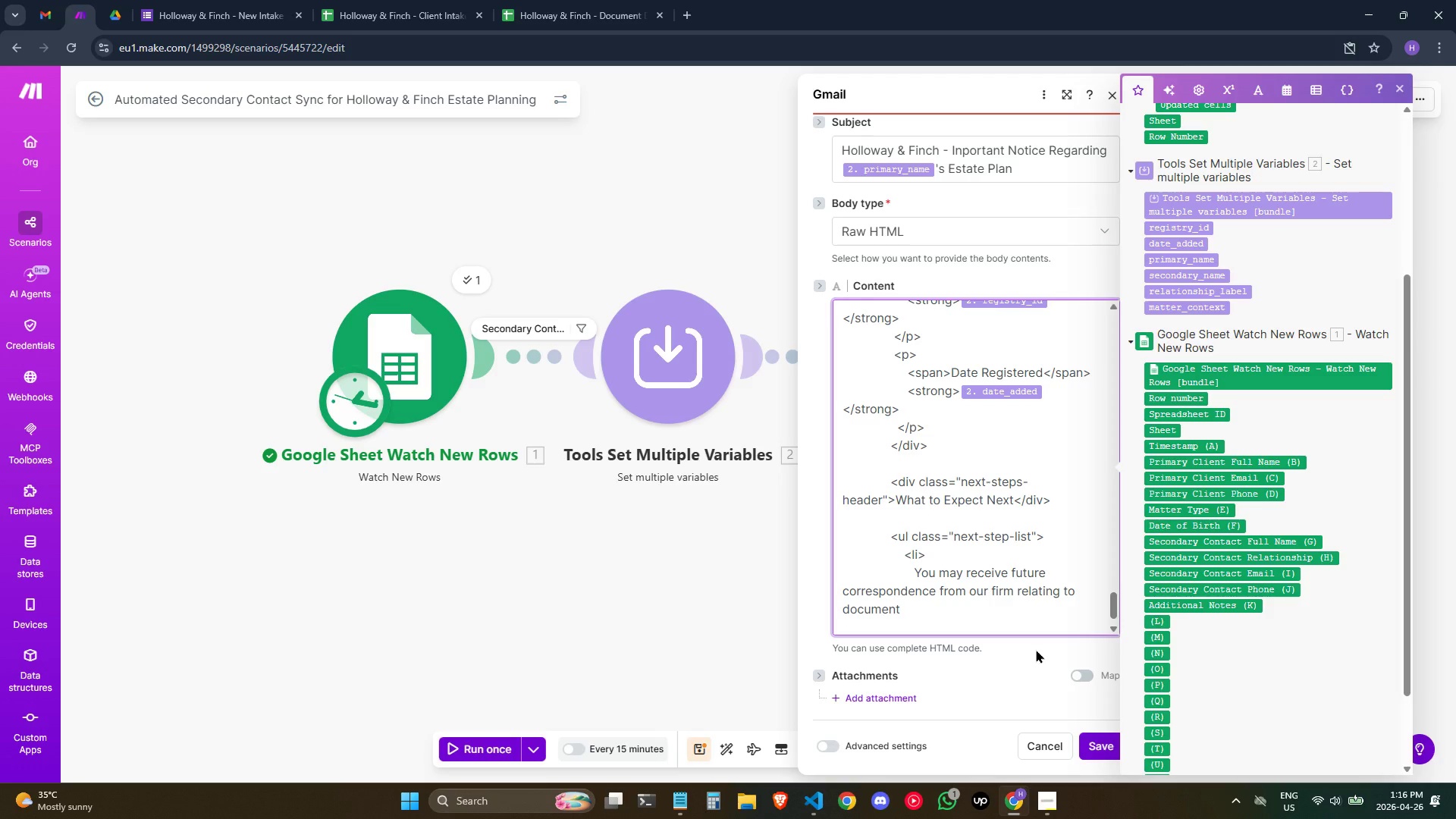 
key(Enter)
 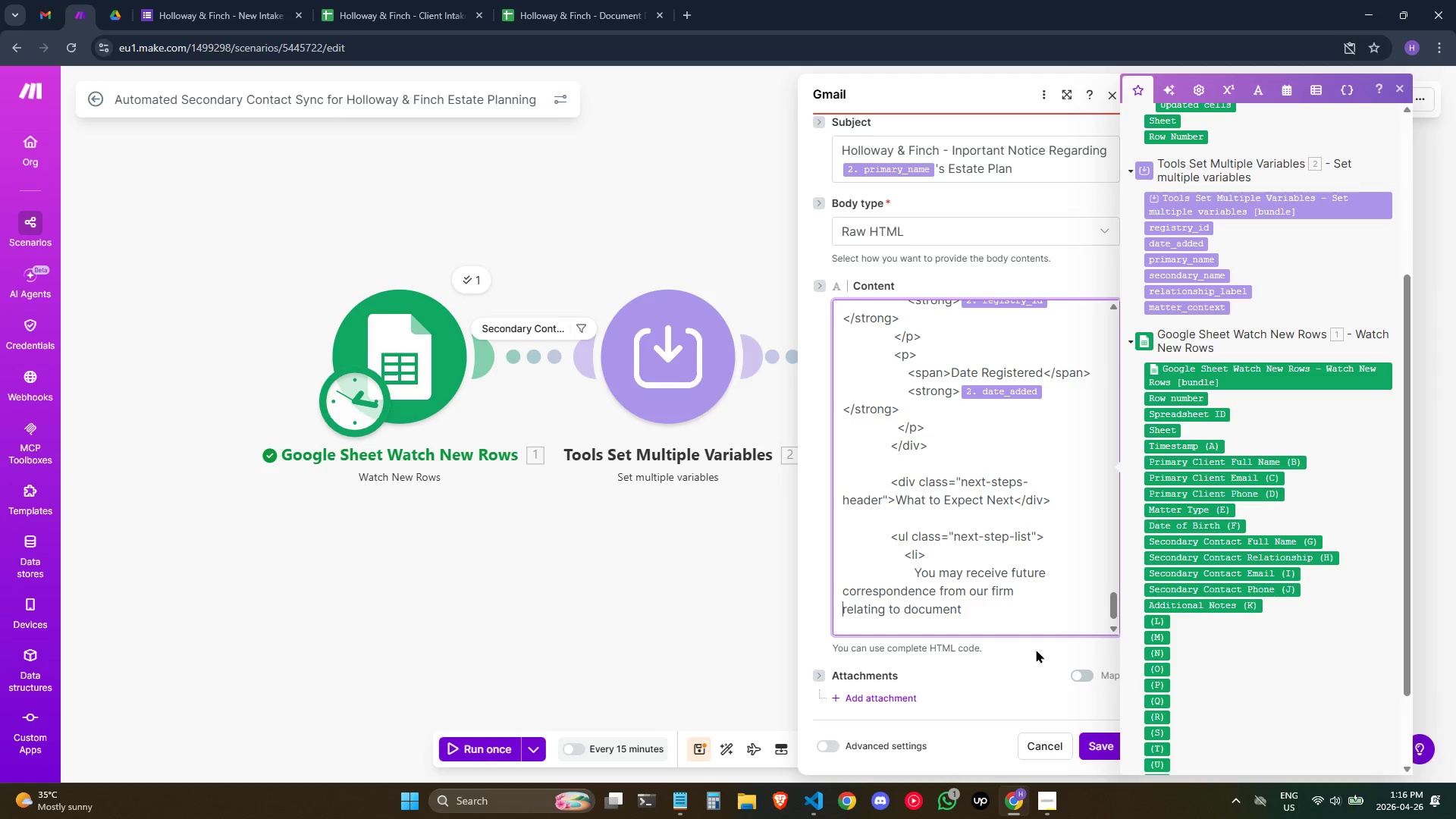 
left_click([1004, 633])
 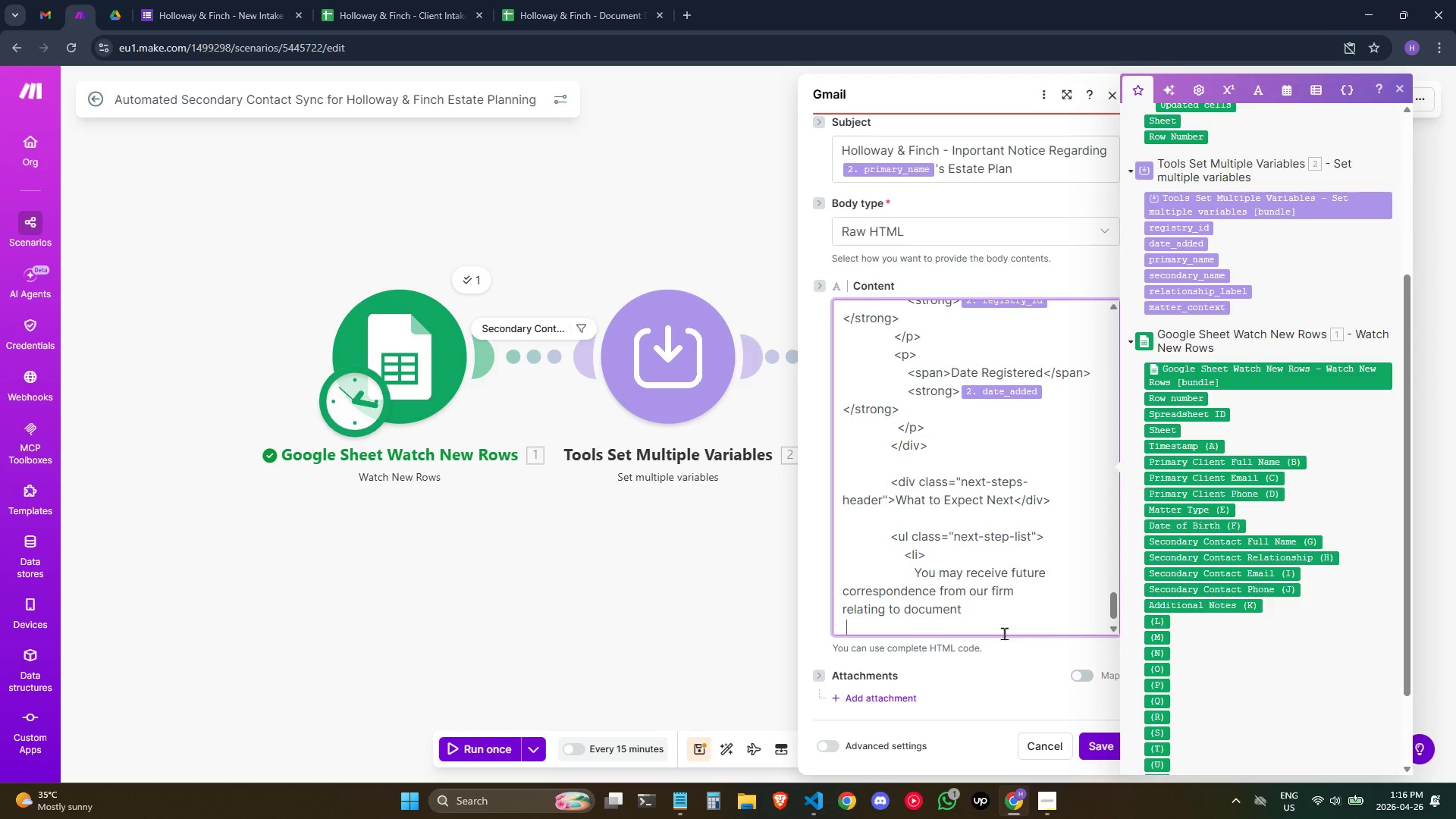 
hold_key(key=Space, duration=1.08)
 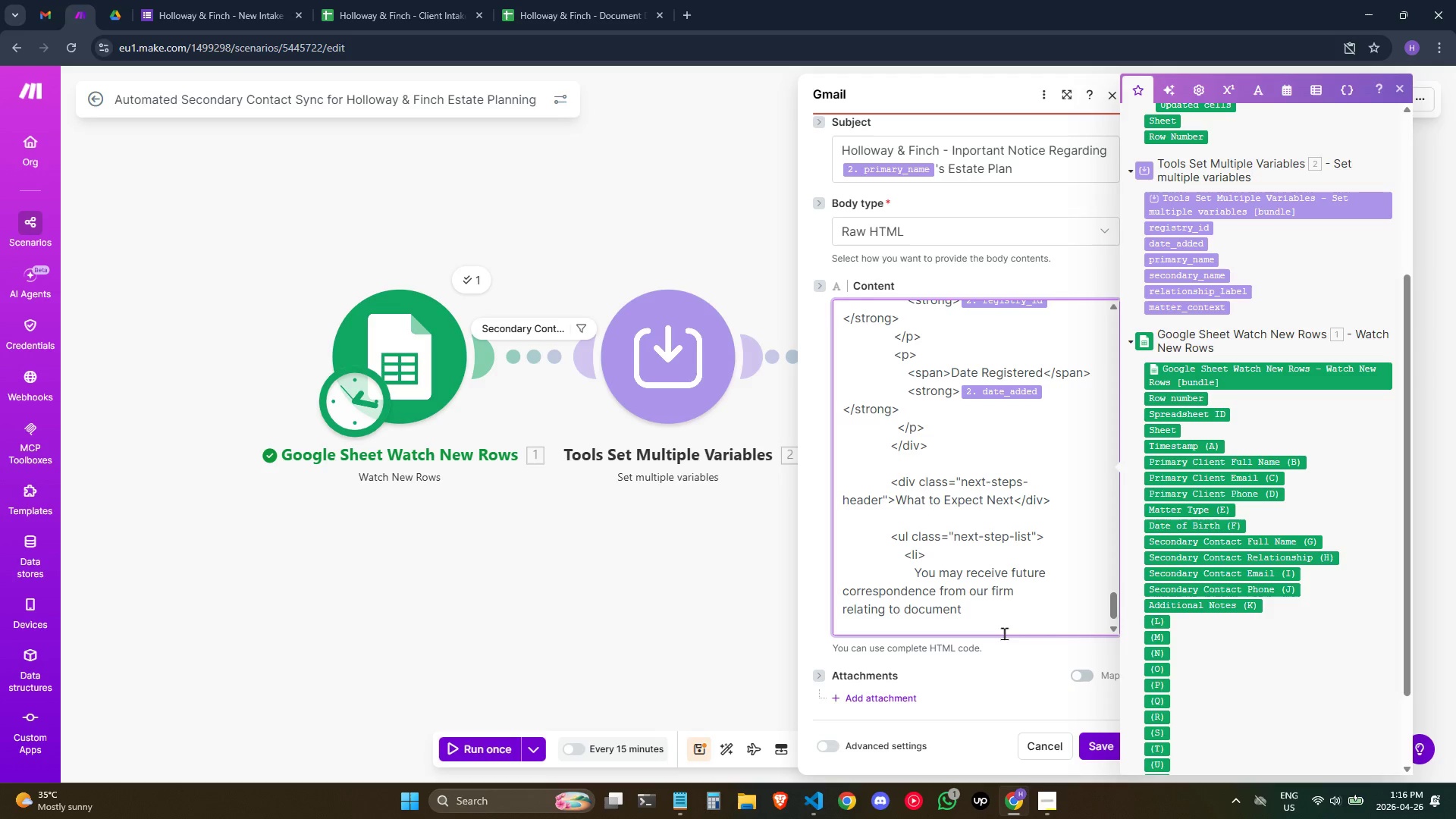 
key(Backspace)
key(Backspace)
key(Backspace)
key(Backspace)
type(execution, witness)
 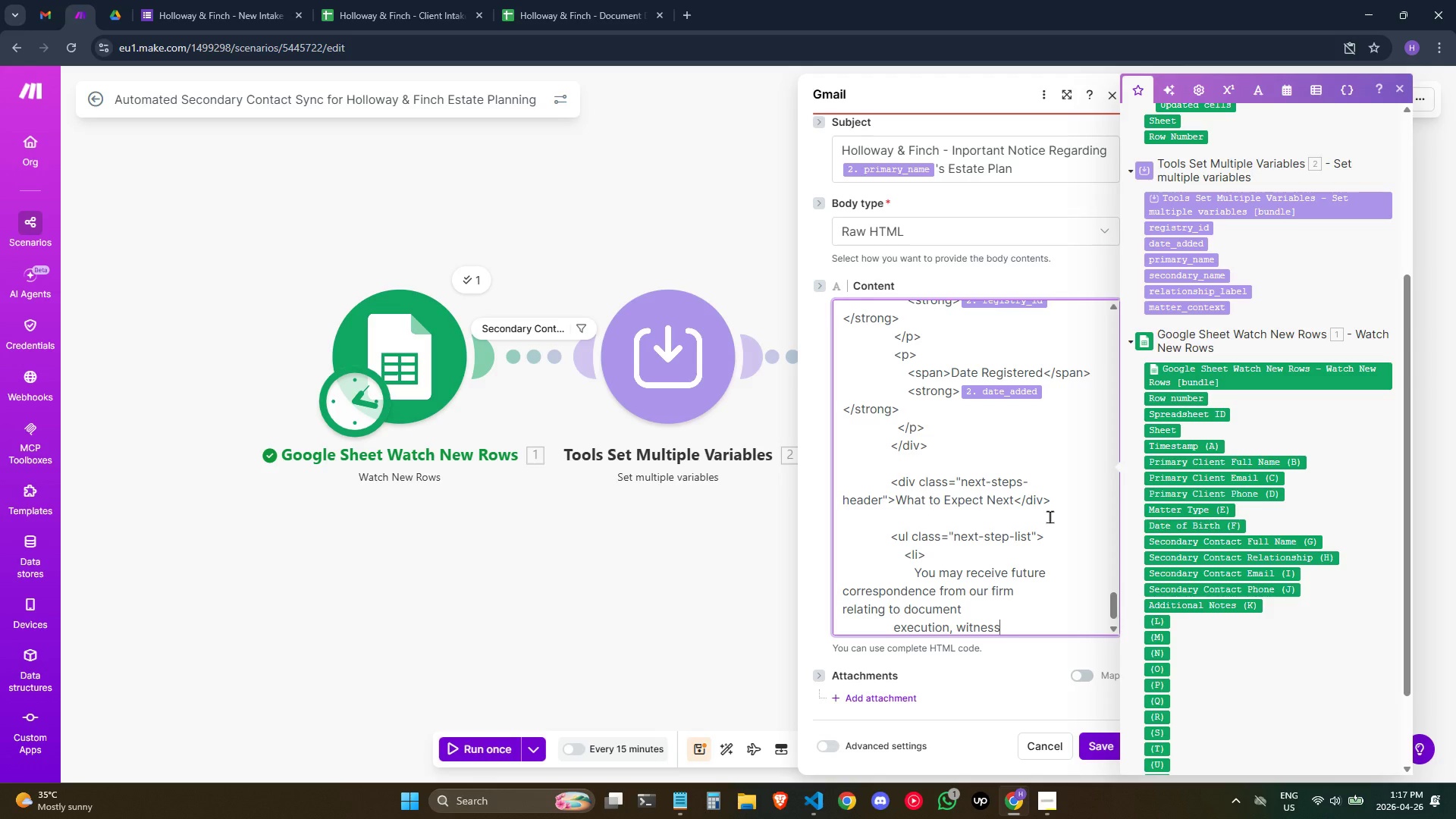 
type( coordination, or )
 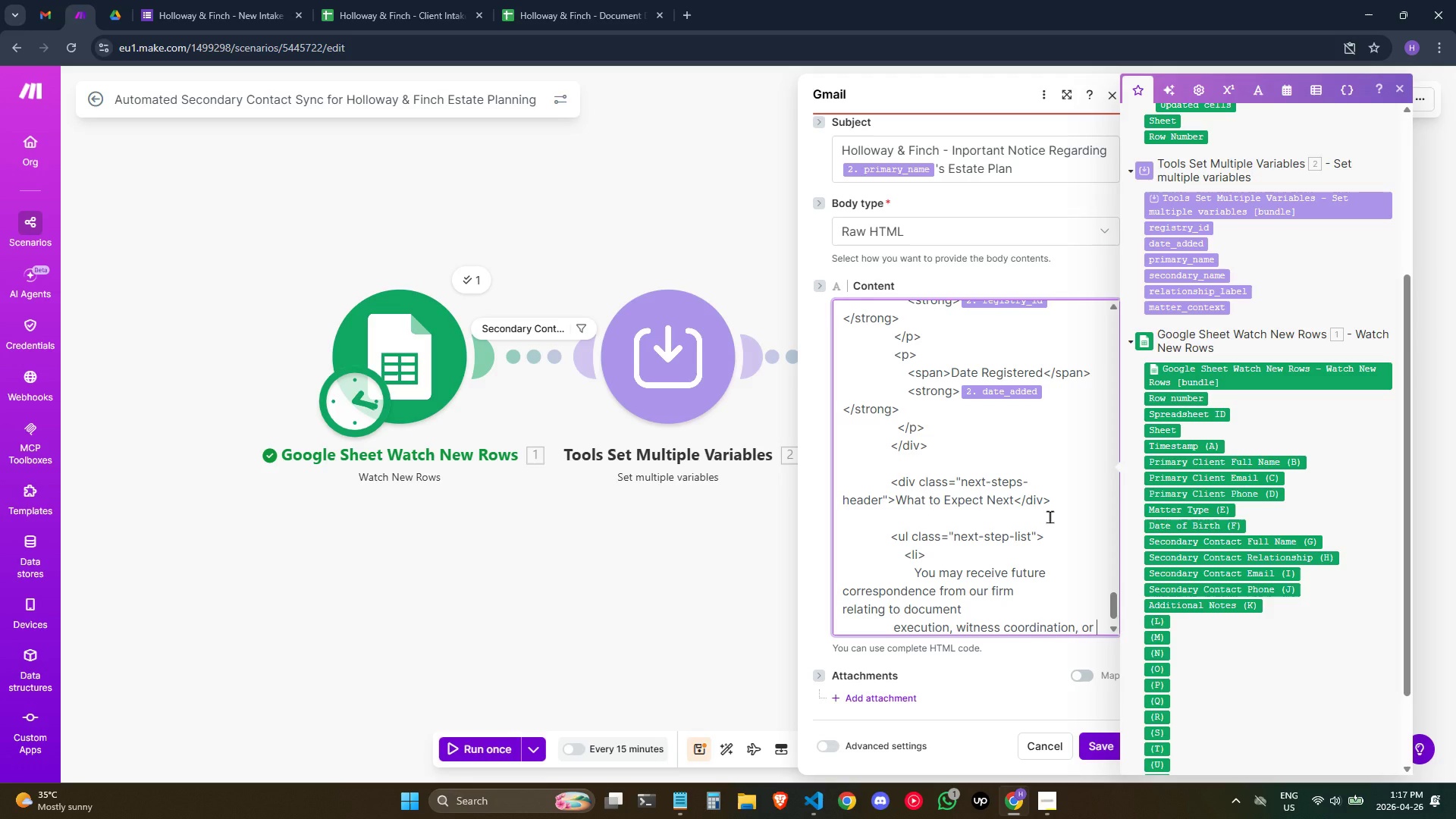 
type(delievry)
key(Backspace)
key(Backspace)
key(Backspace)
key(Backspace)
type(very scheduling on behalf of)
 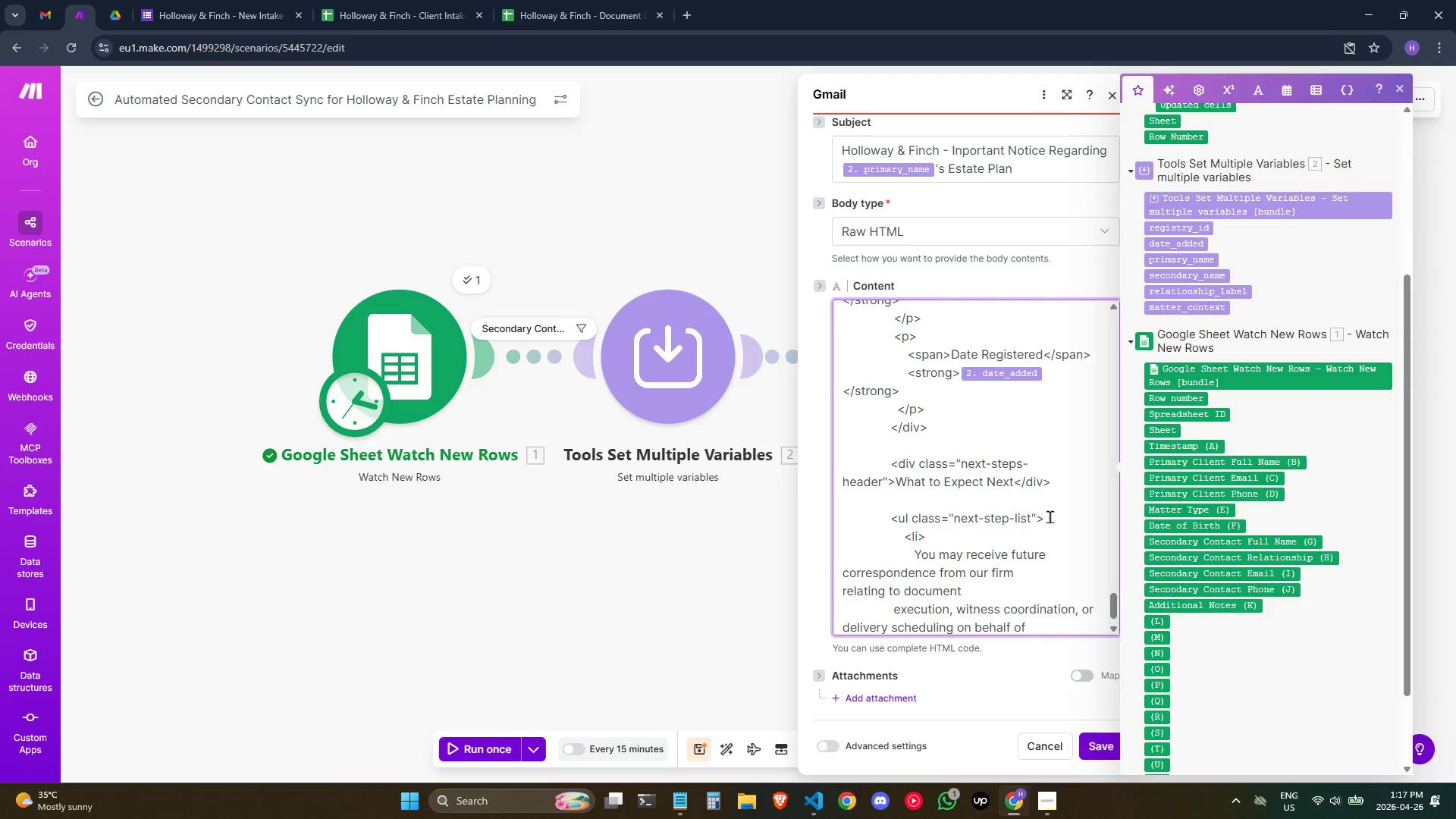 
key(Enter)
 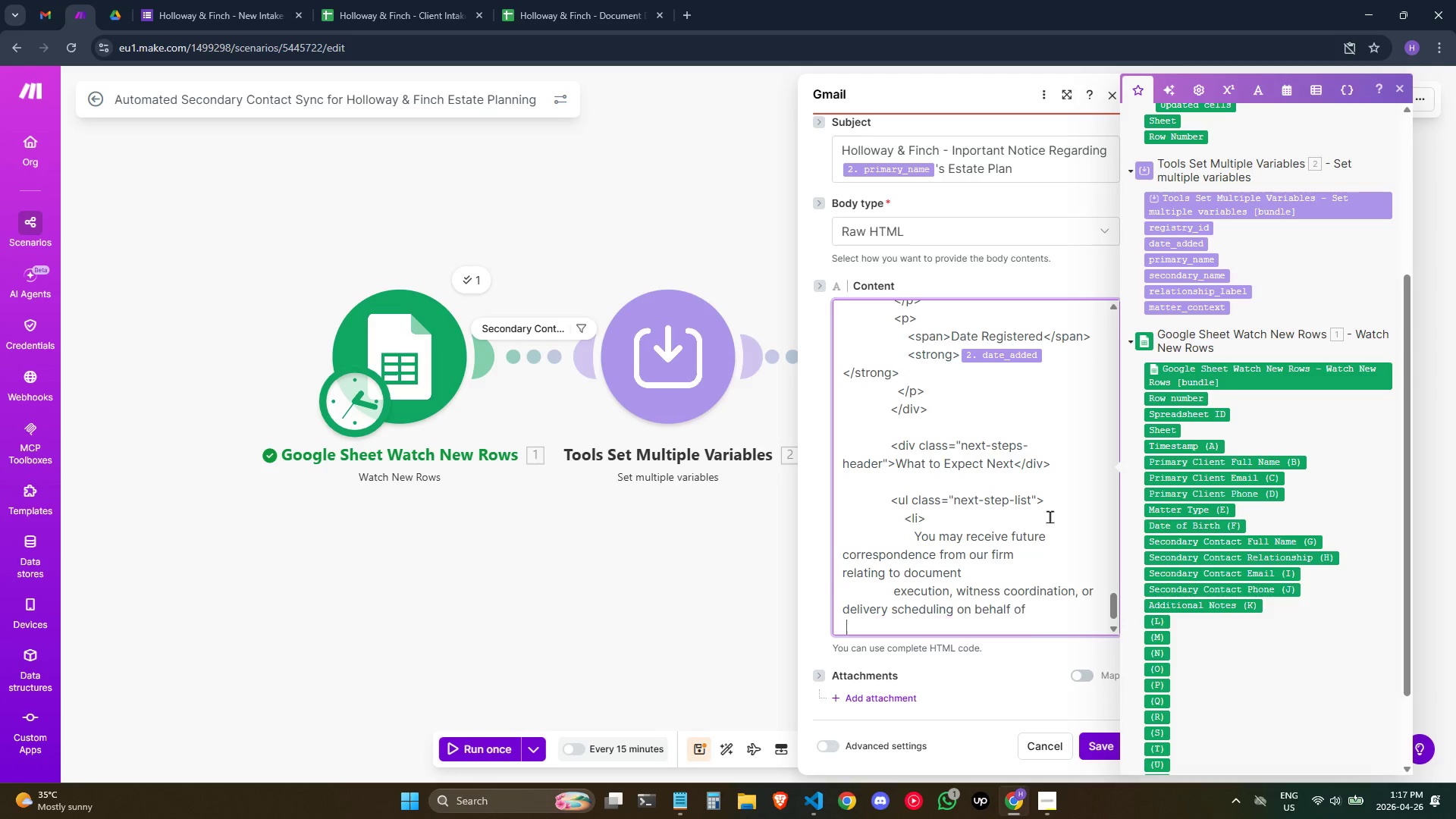 
hold_key(key=Space, duration=0.86)
 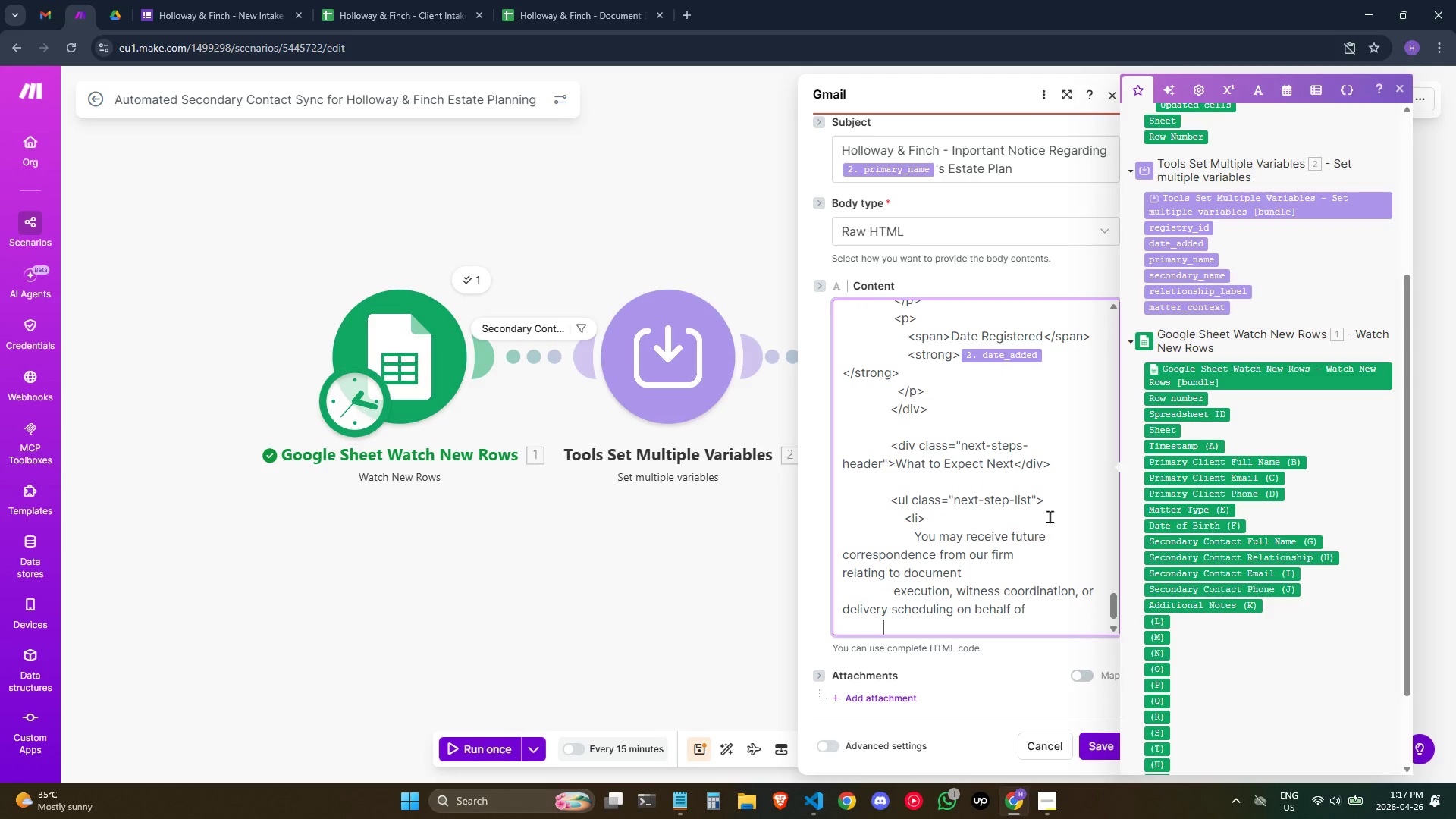 
key(Space)
 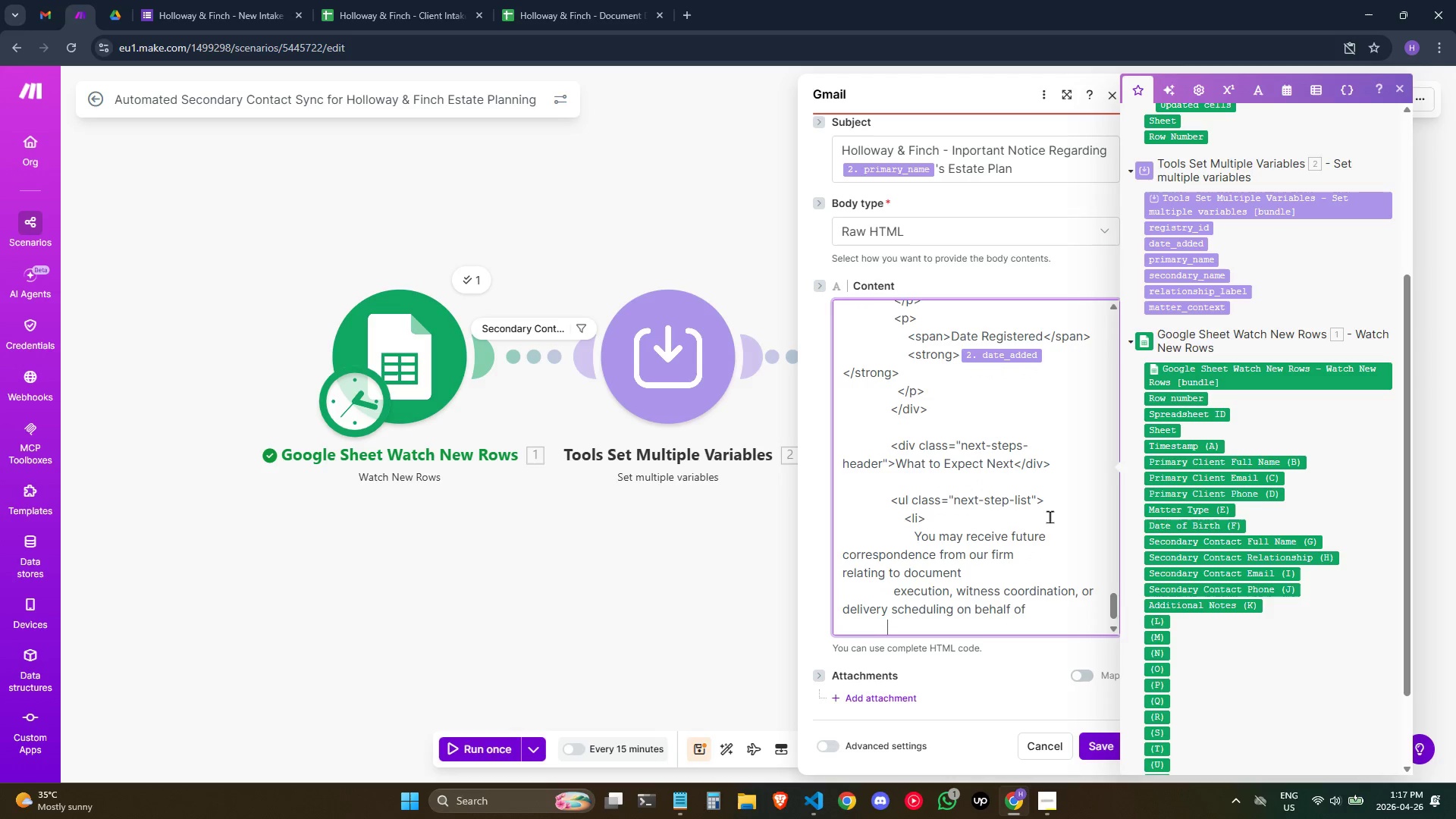 
key(Space)
 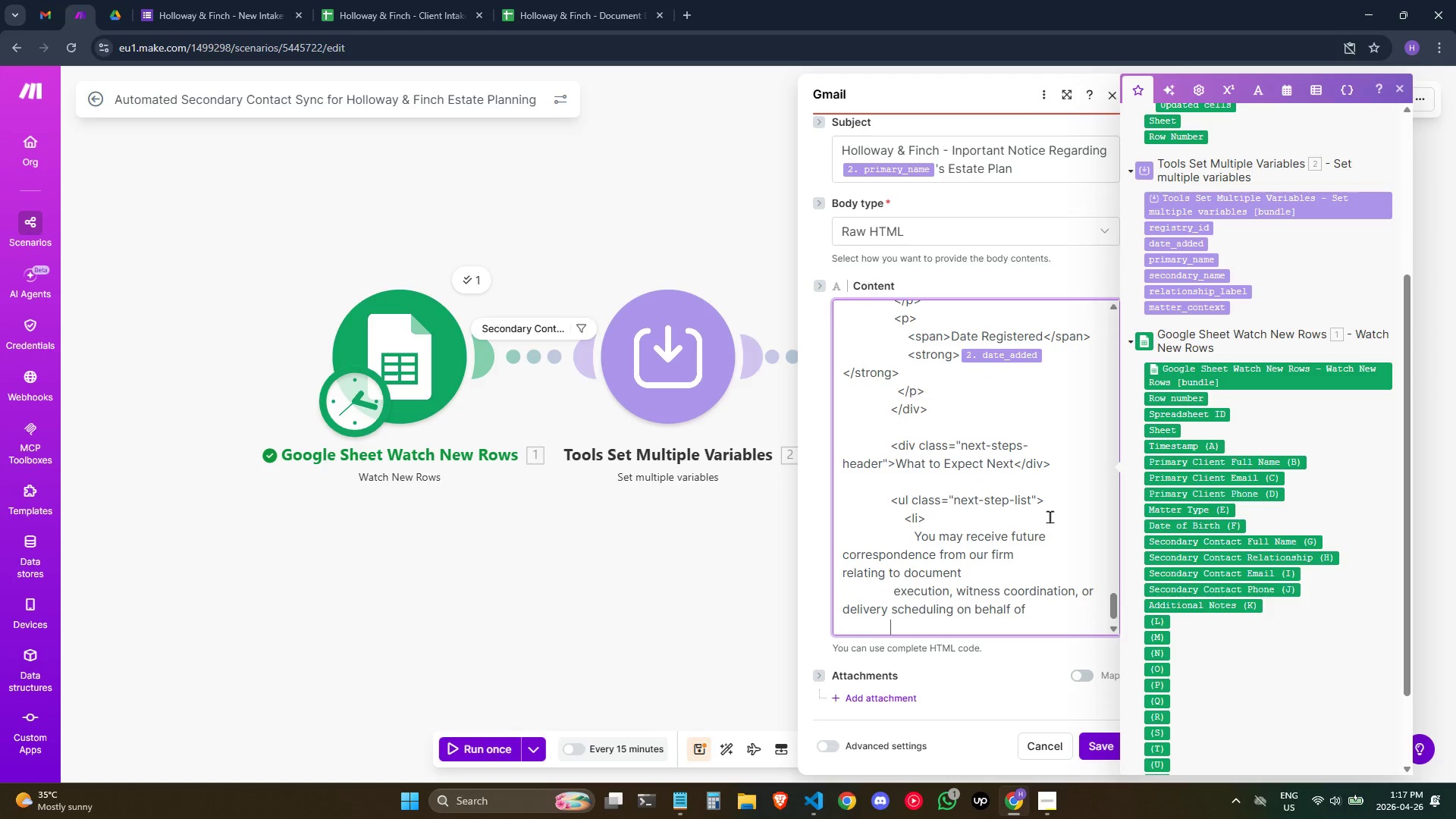 
key(Space)
 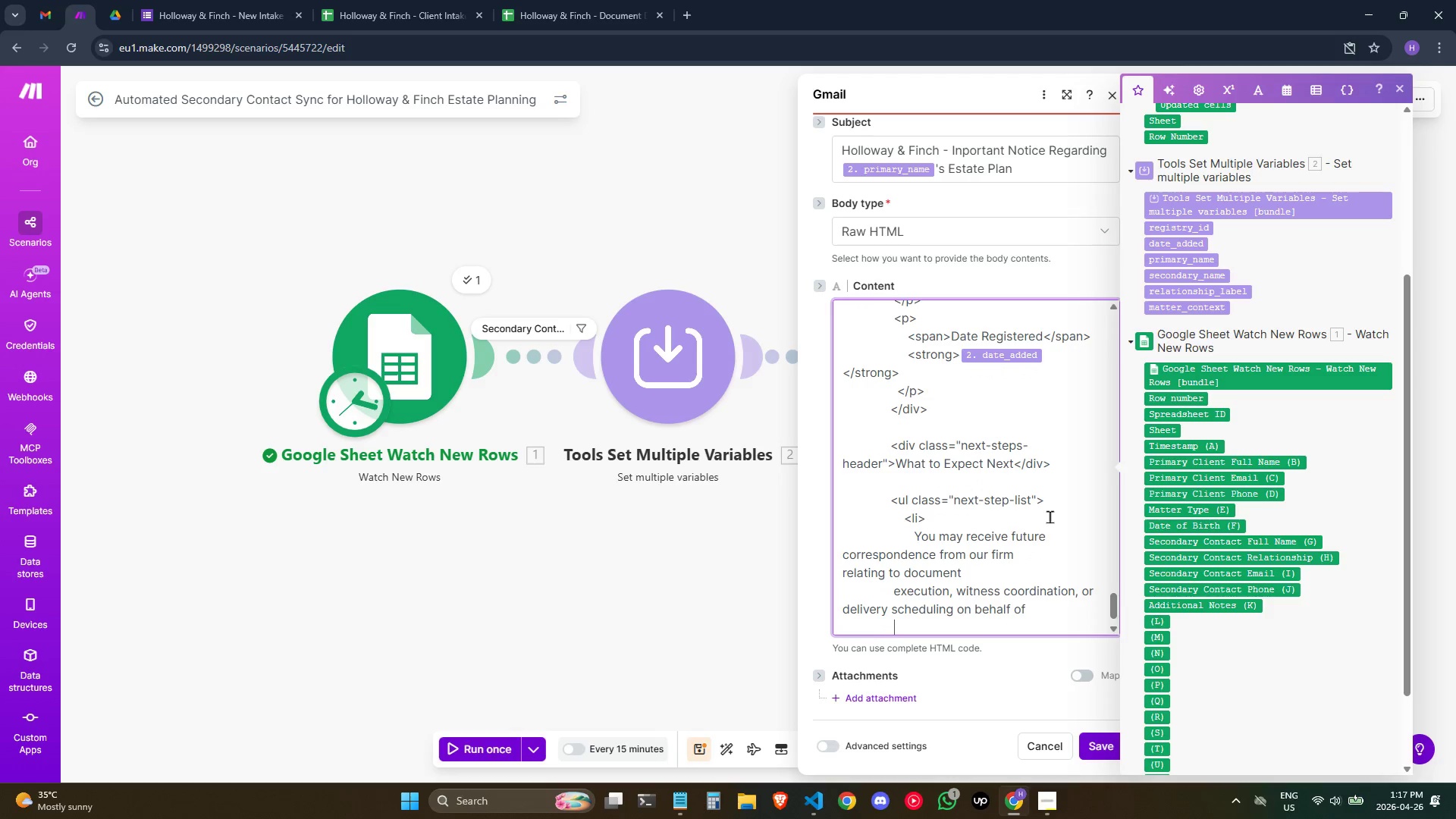 
key(Space)
 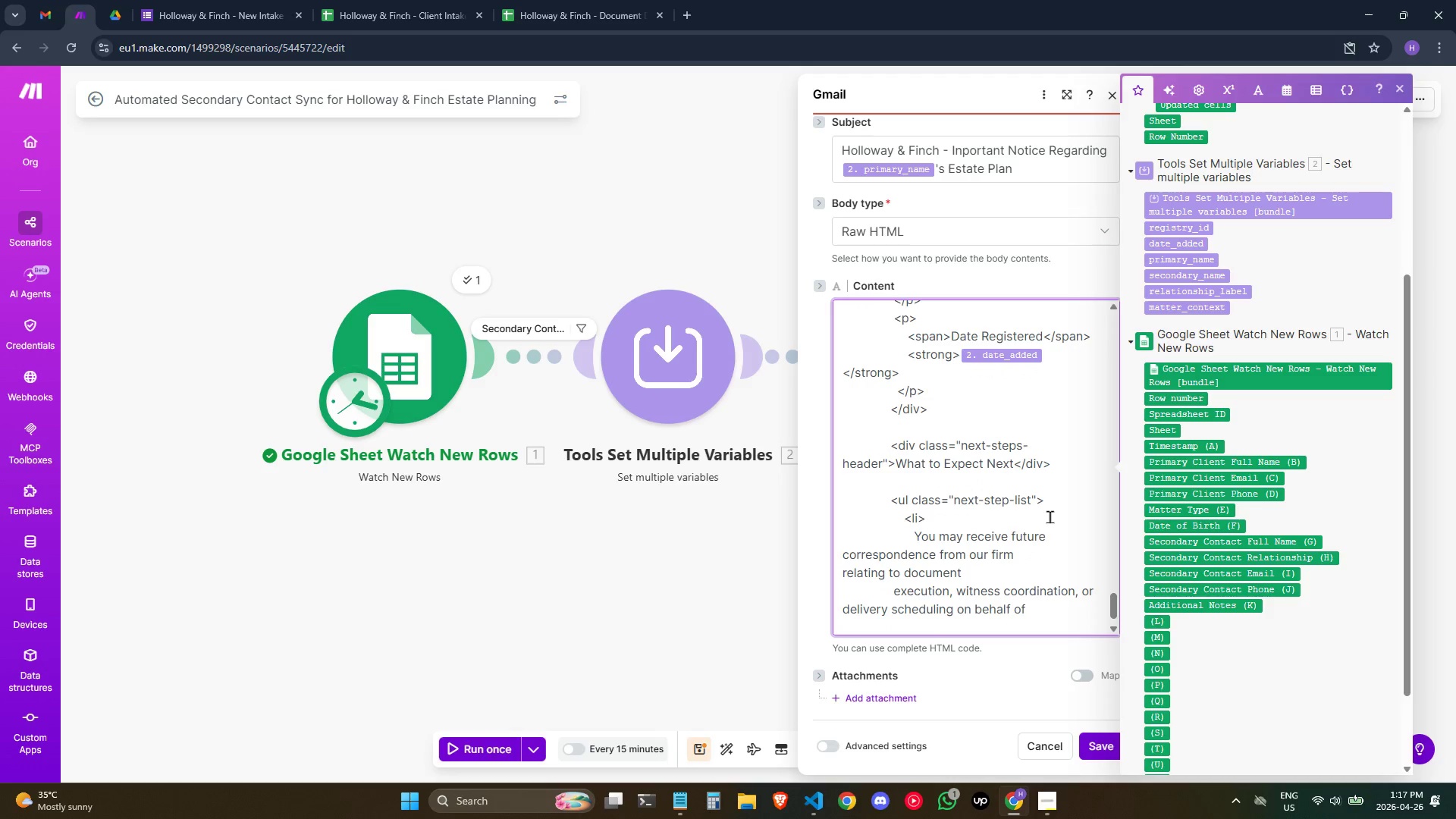 
key(Space)
 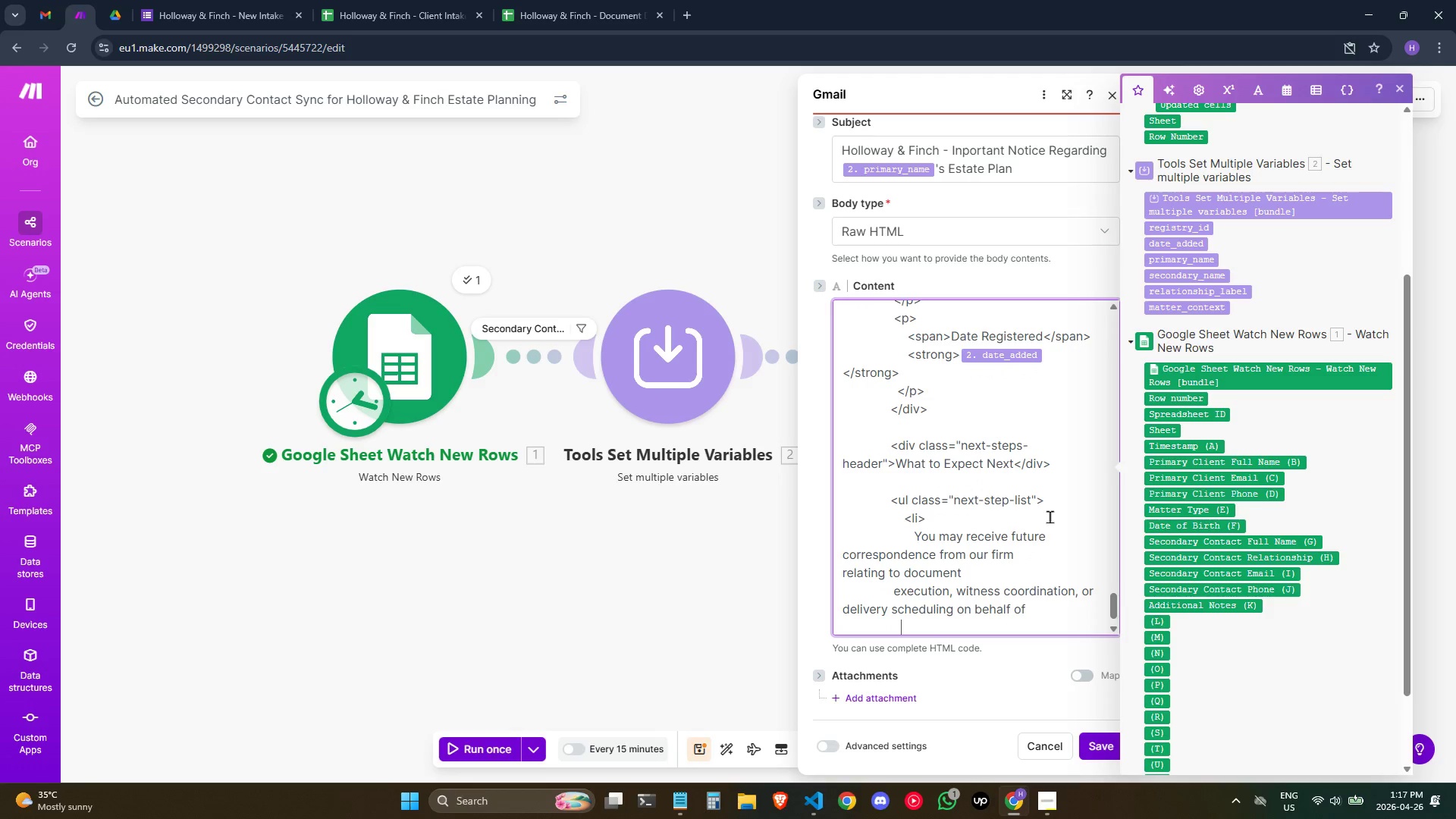 
key(Space)
 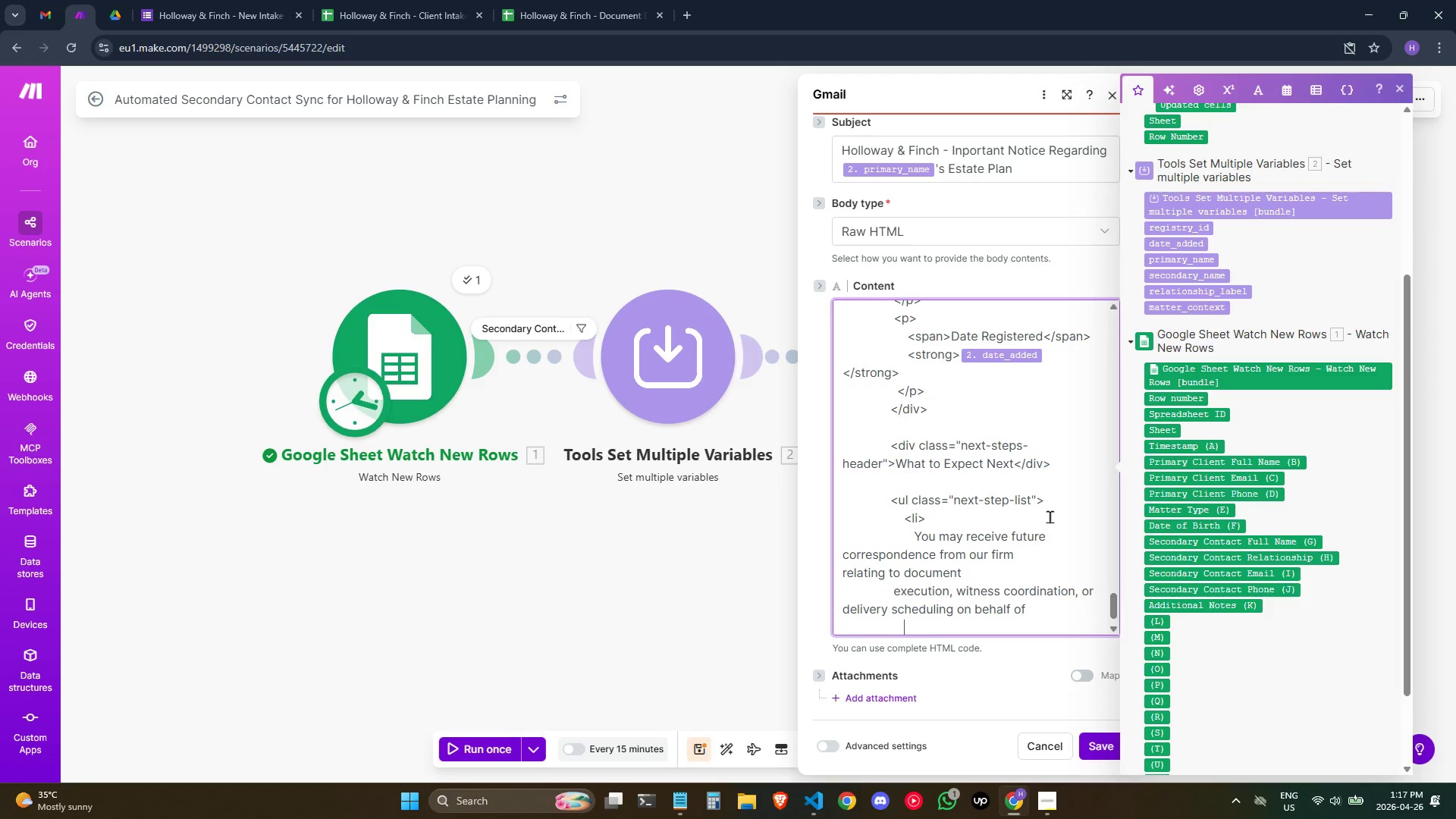 
key(Space)
 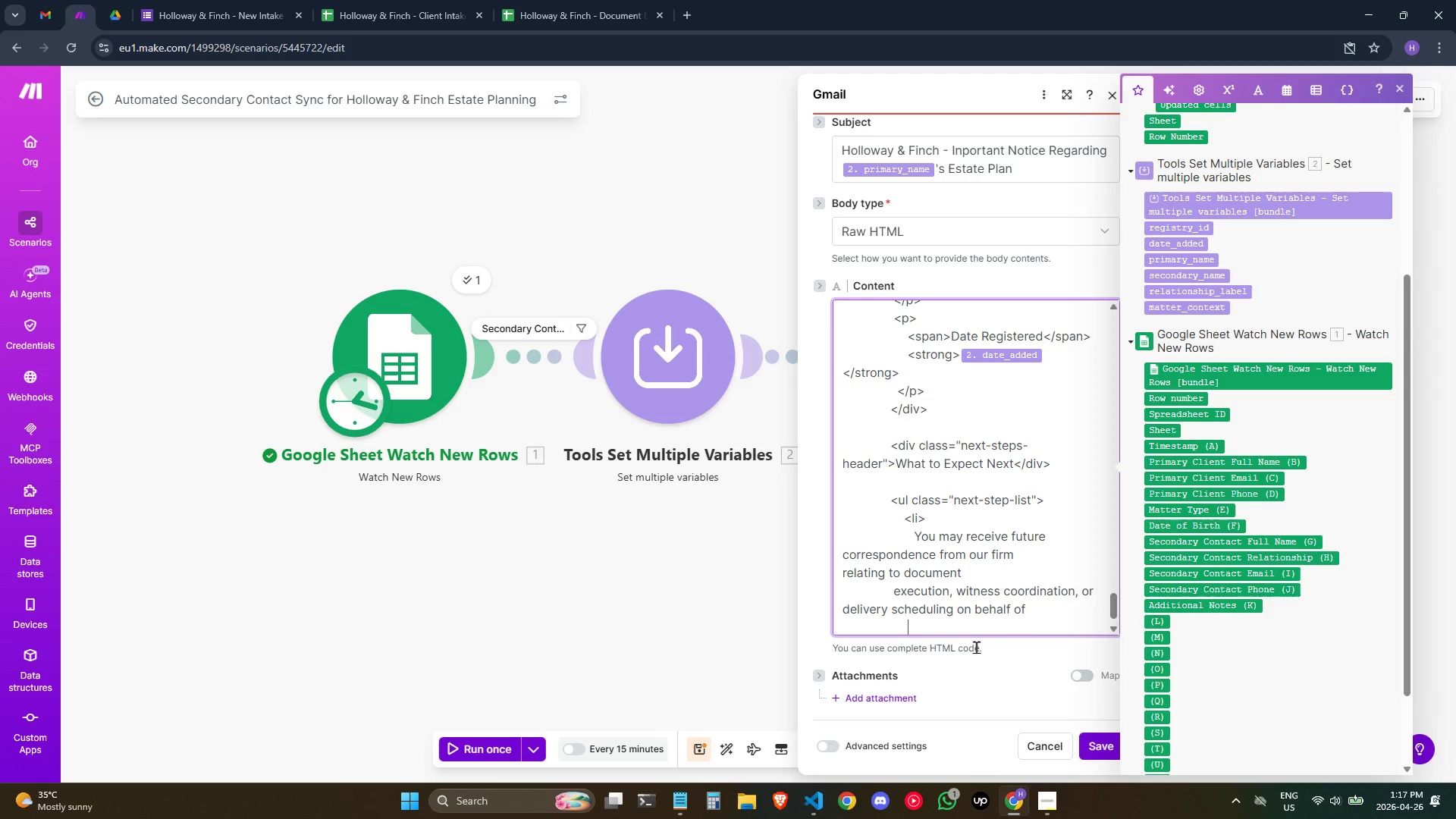 
wait(9.41)
 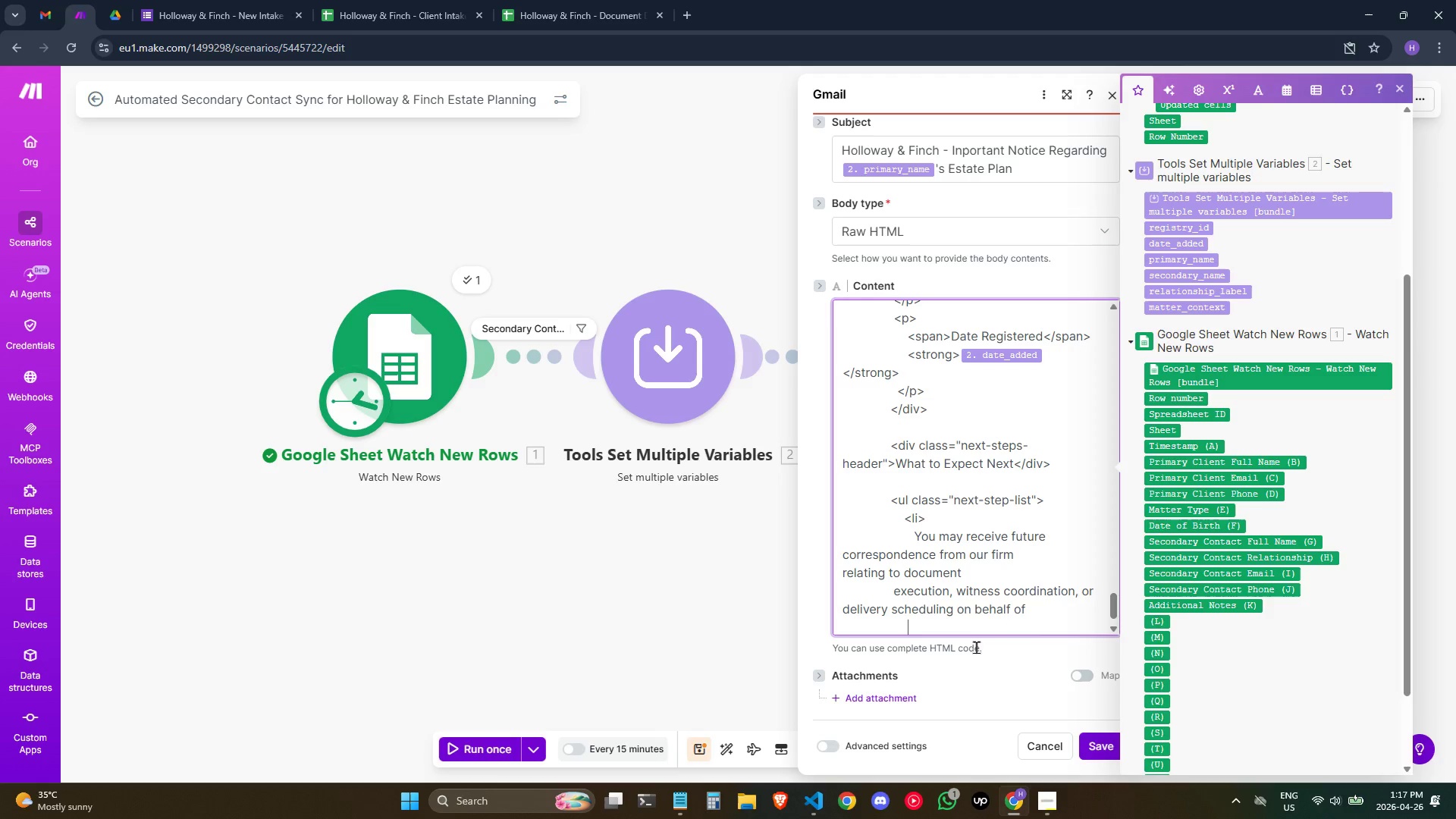 
left_click([895, 613])
 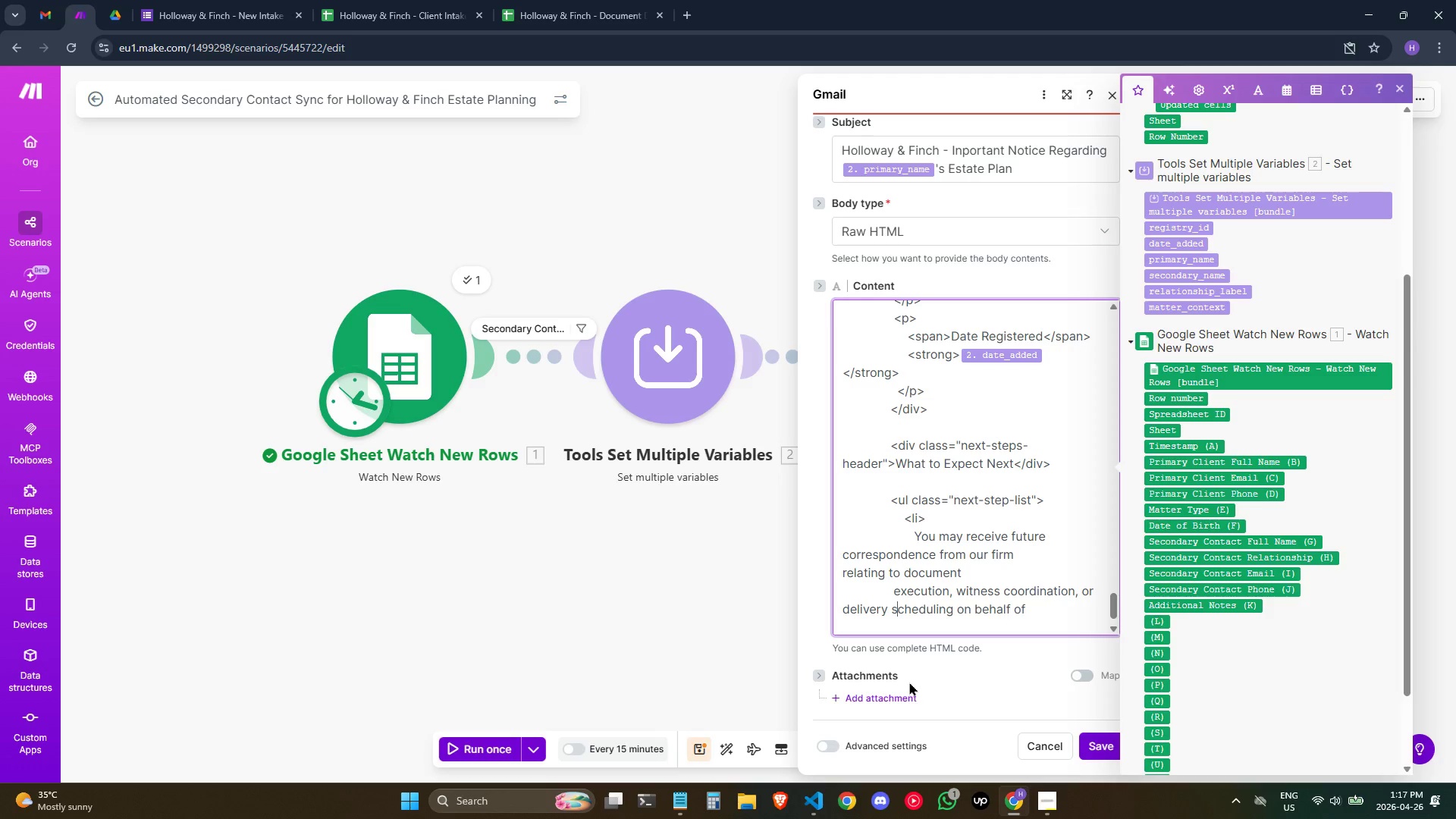 
key(ArrowLeft)
 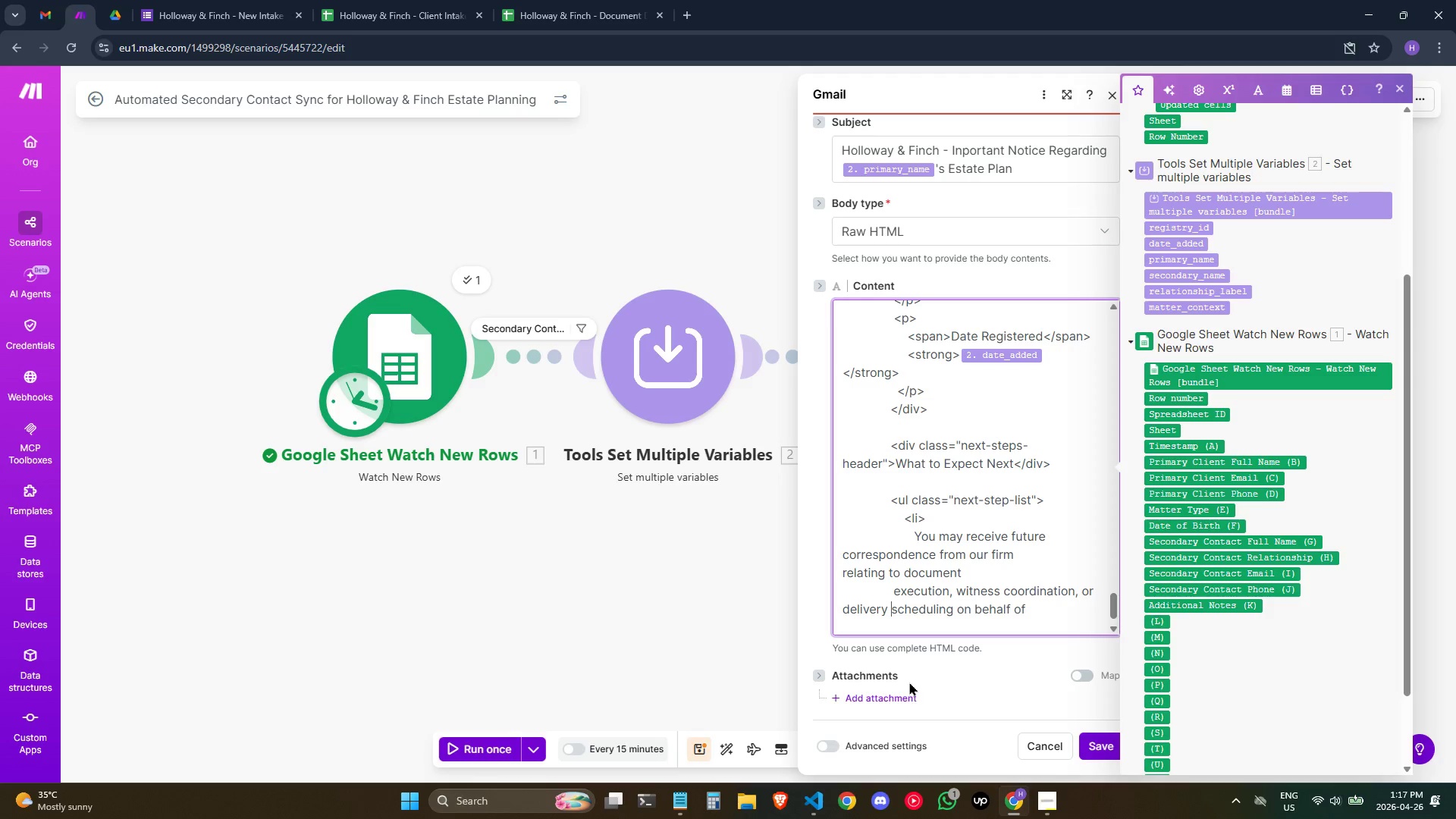 
key(Enter)
 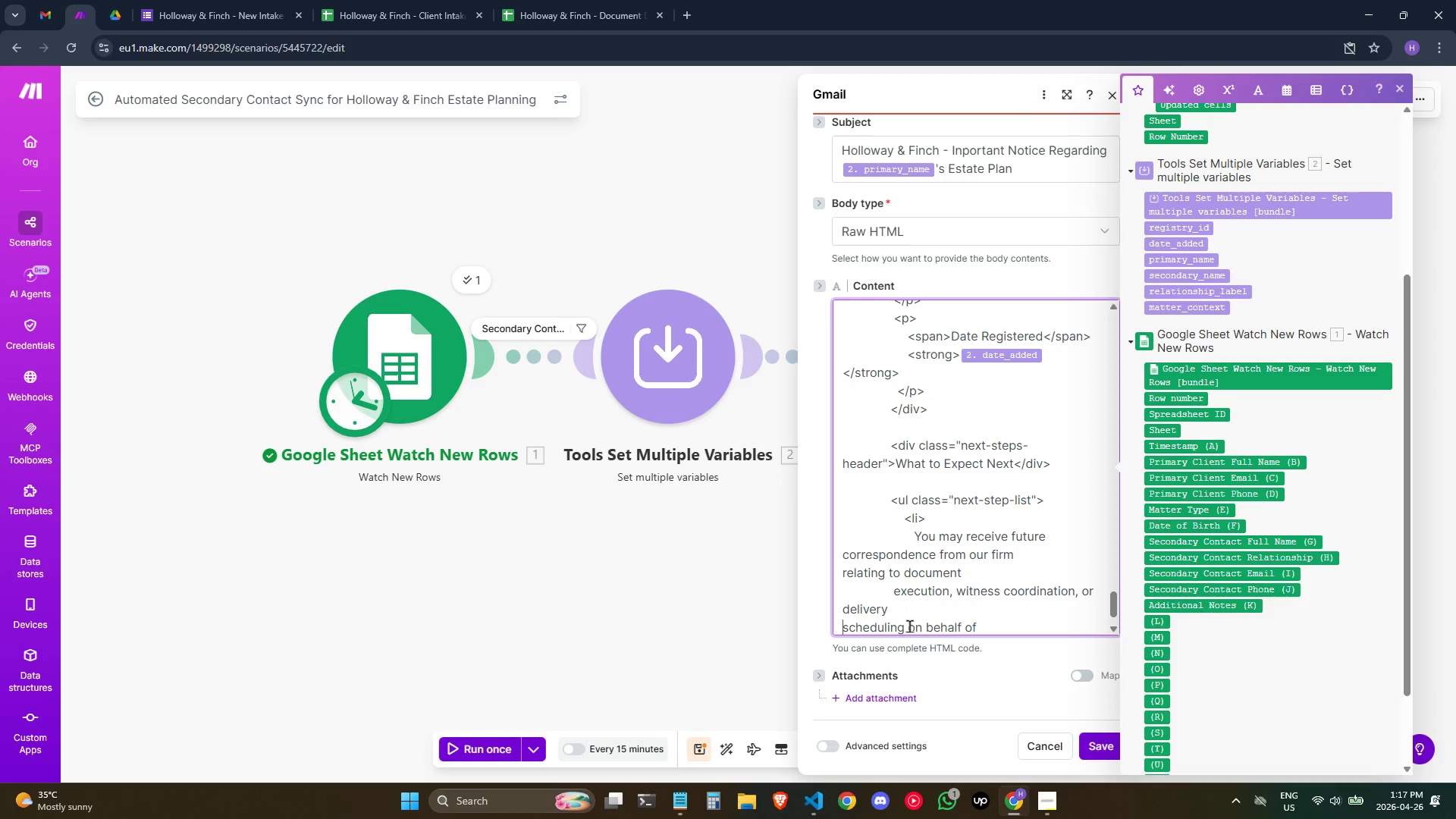 
scroll: coordinate [940, 611], scroll_direction: down, amount: 3.0
 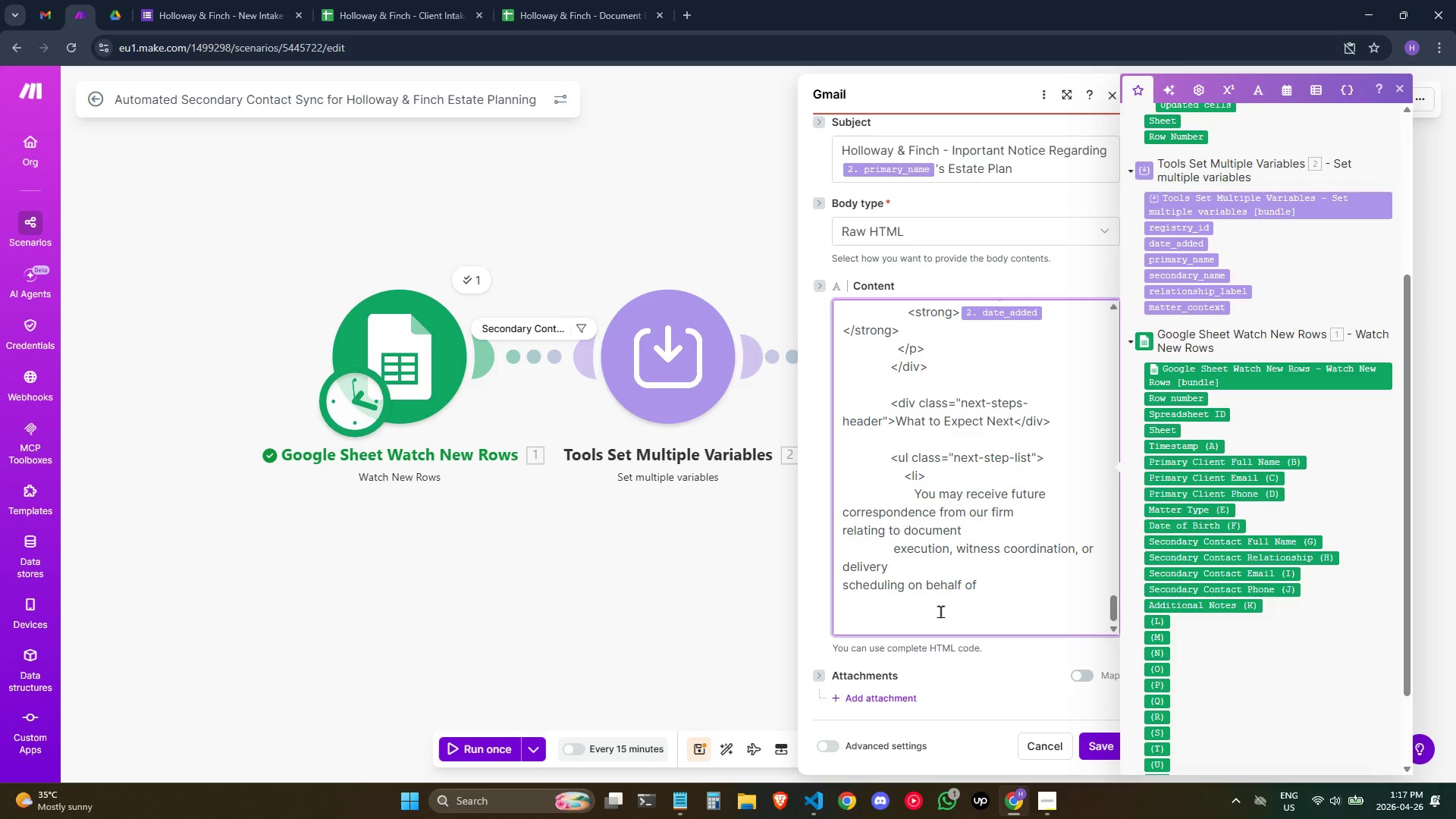 
left_click([940, 611])
 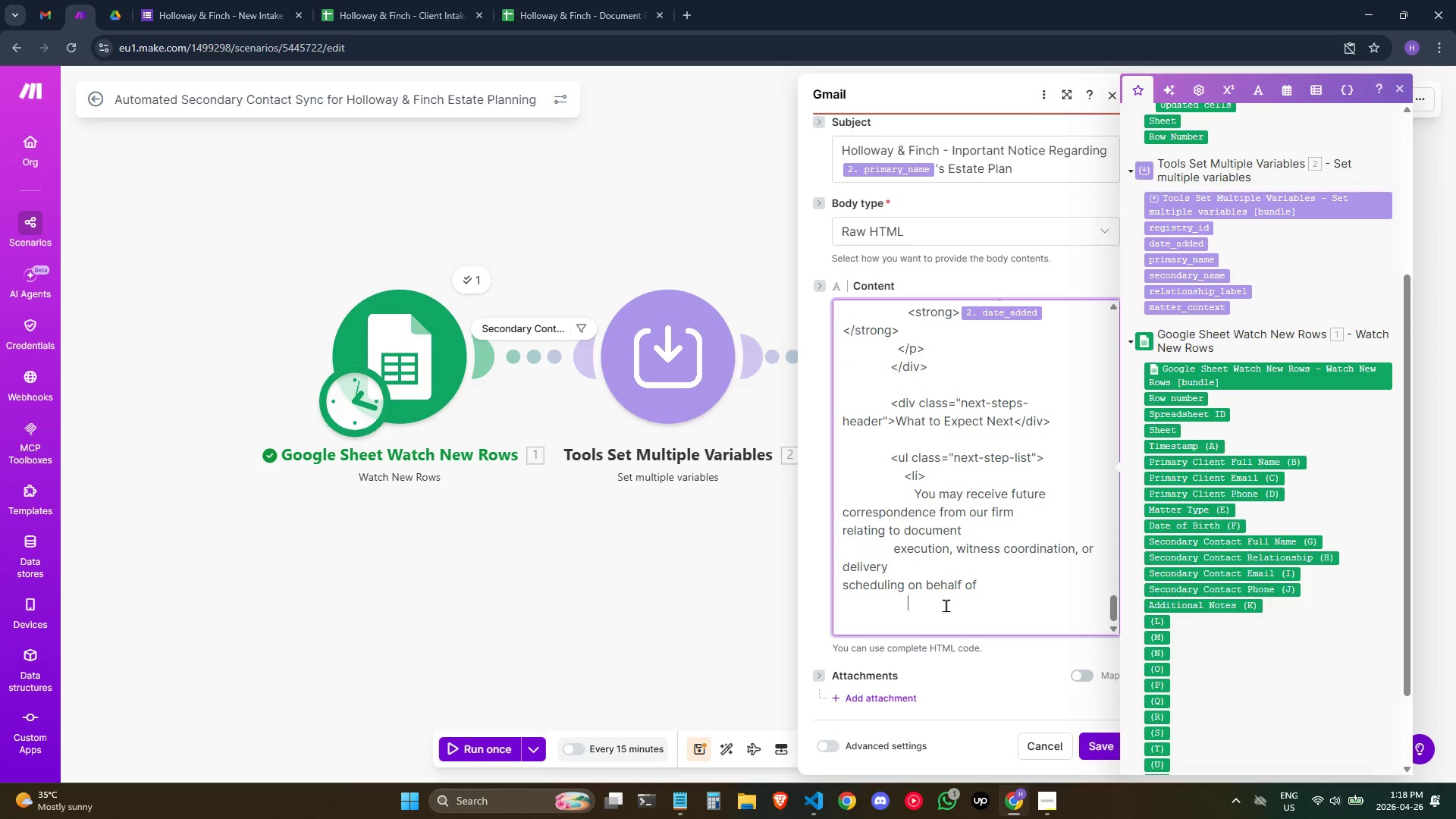 
wait(8.44)
 